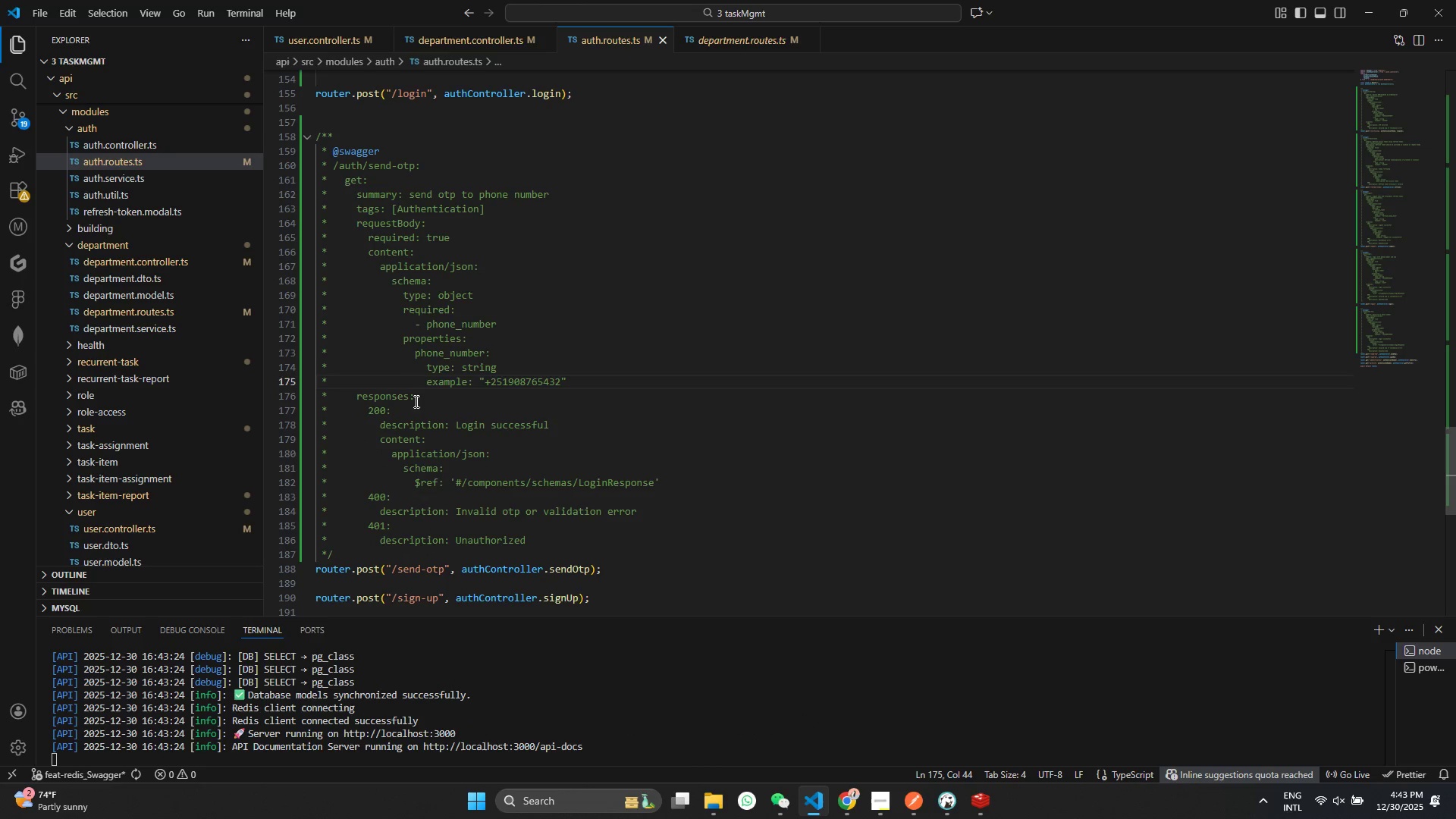 
double_click([468, 417])
 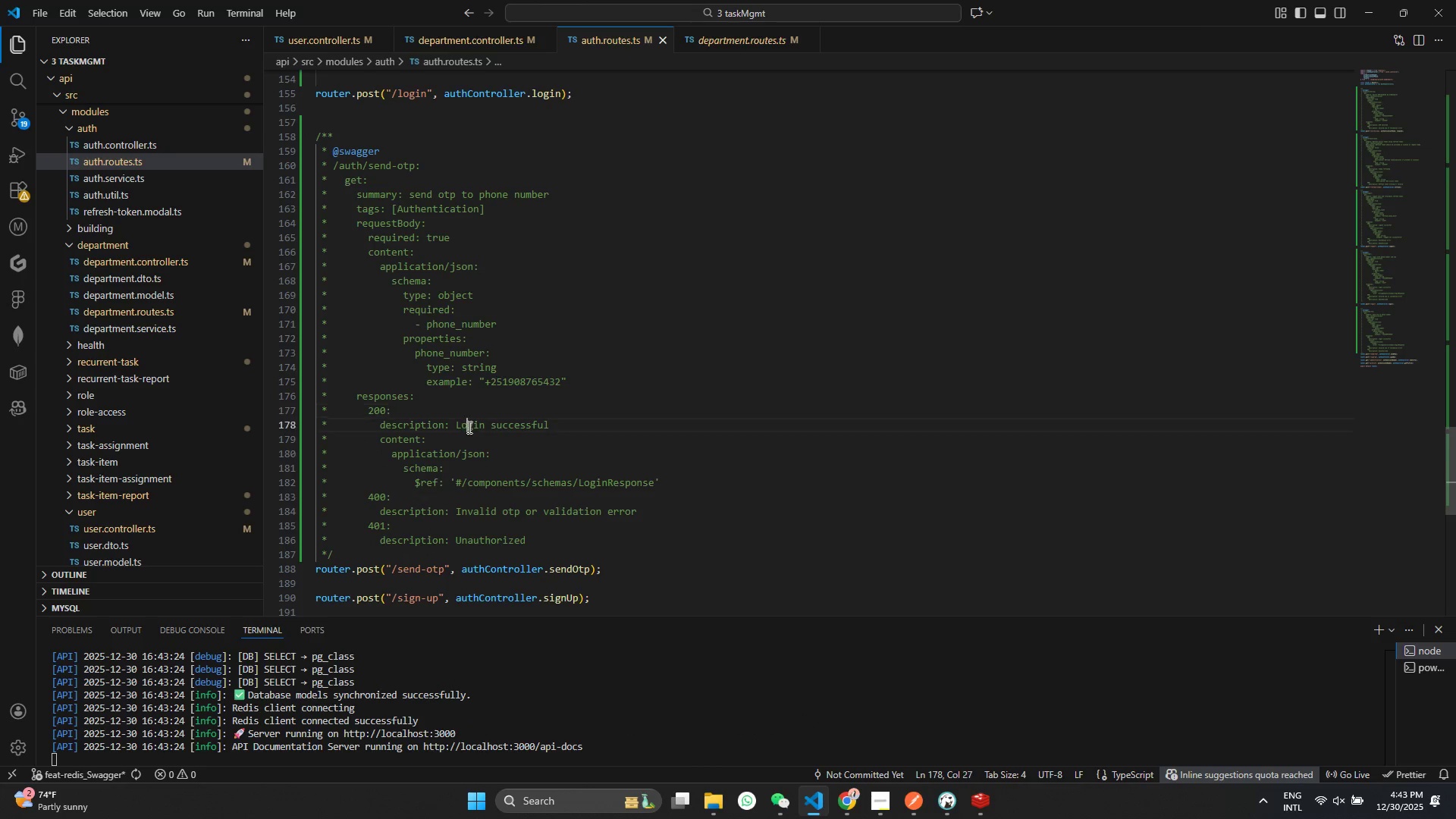 
triple_click([467, 428])
 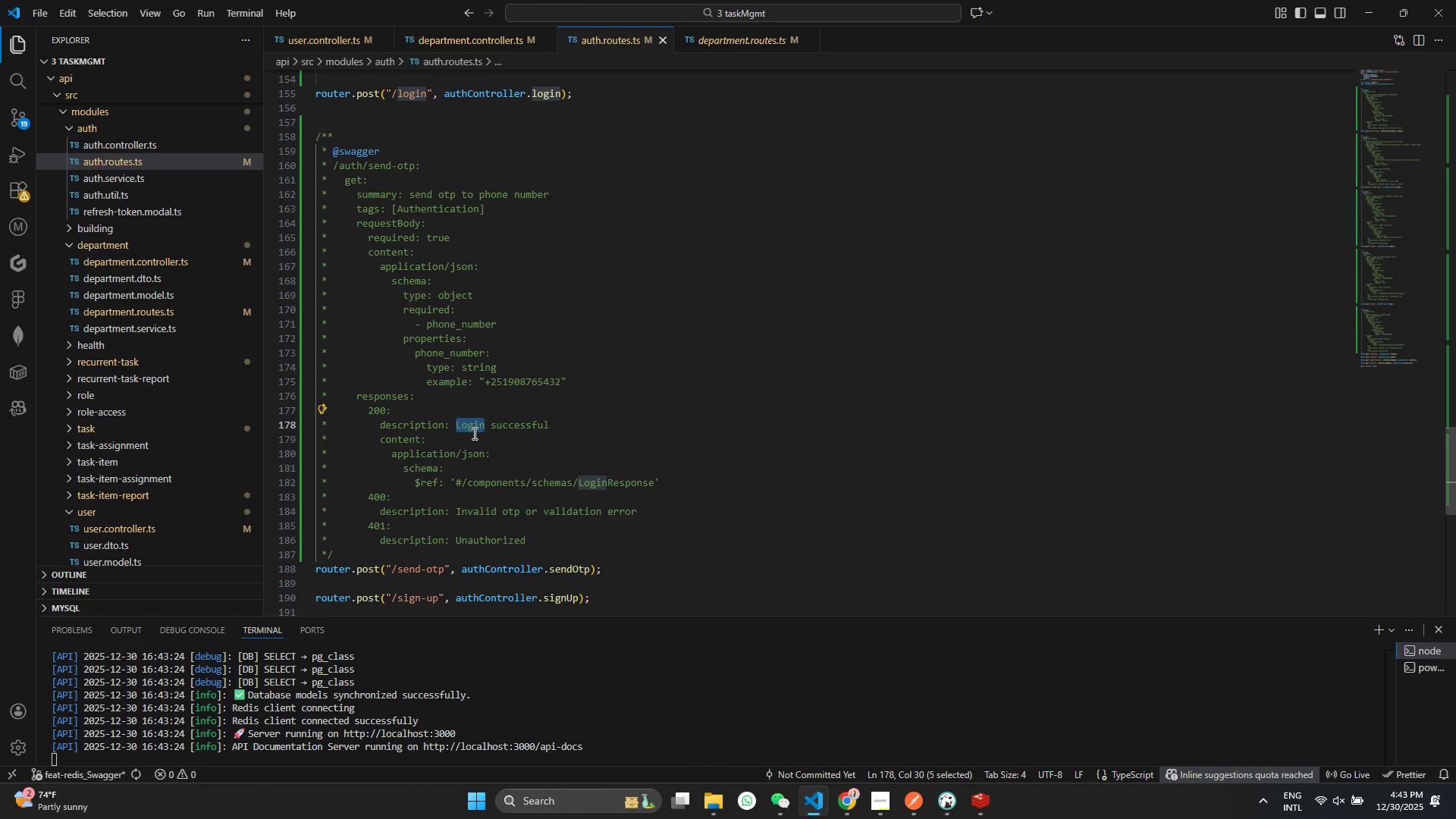 
type(Otp senf)
key(Backspace)
type(t)
 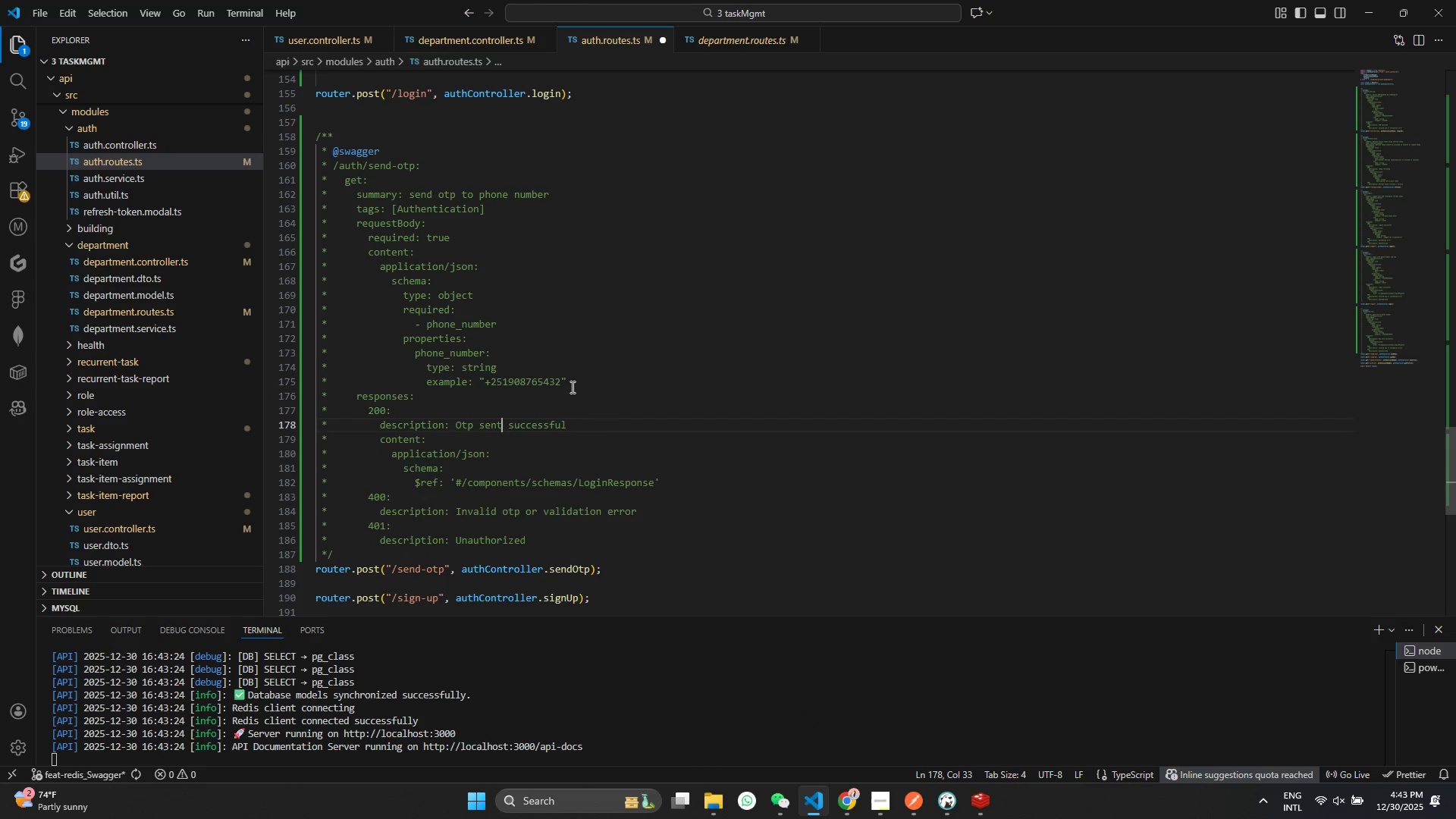 
left_click([598, 425])
 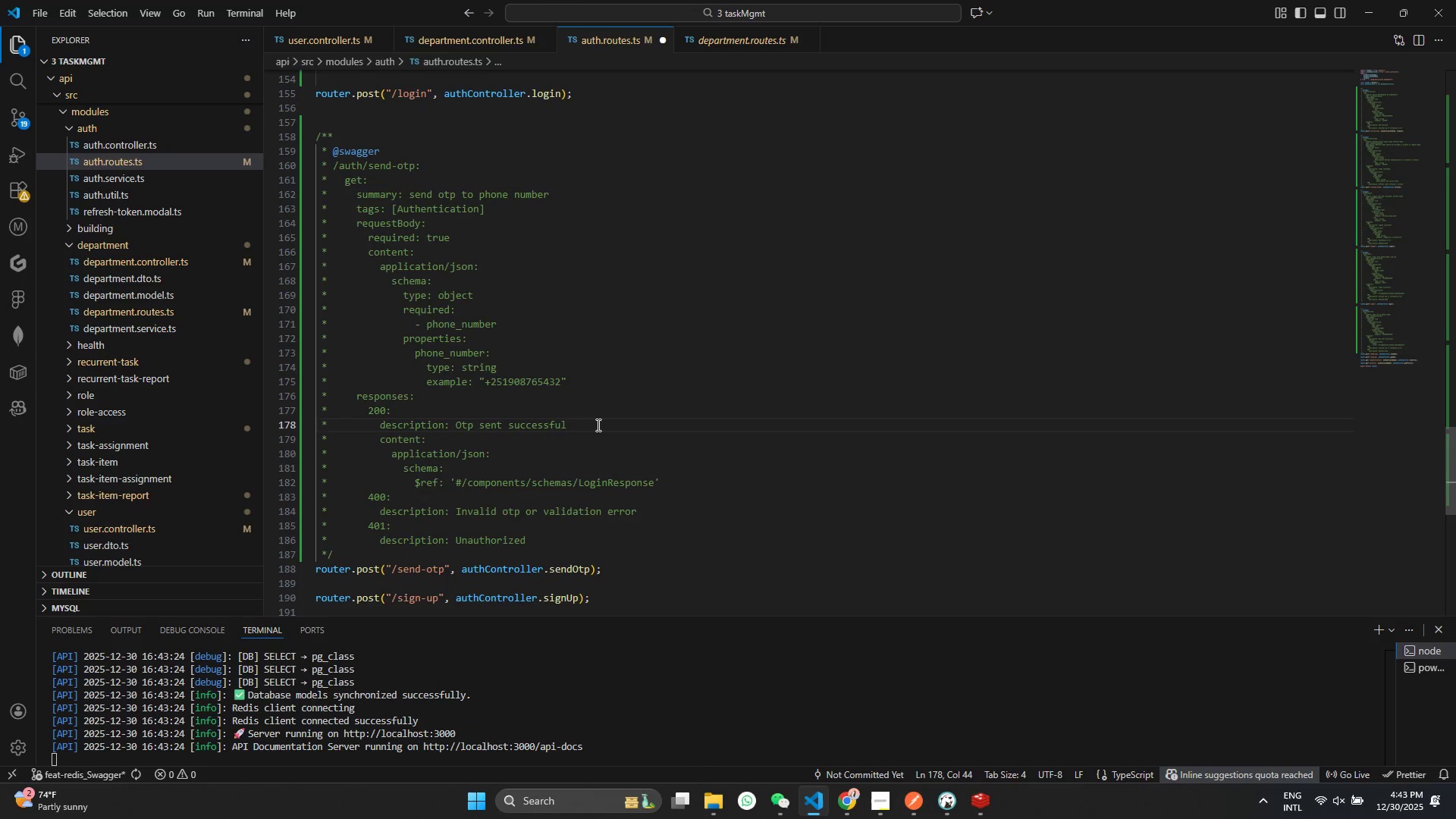 
type(ly)
 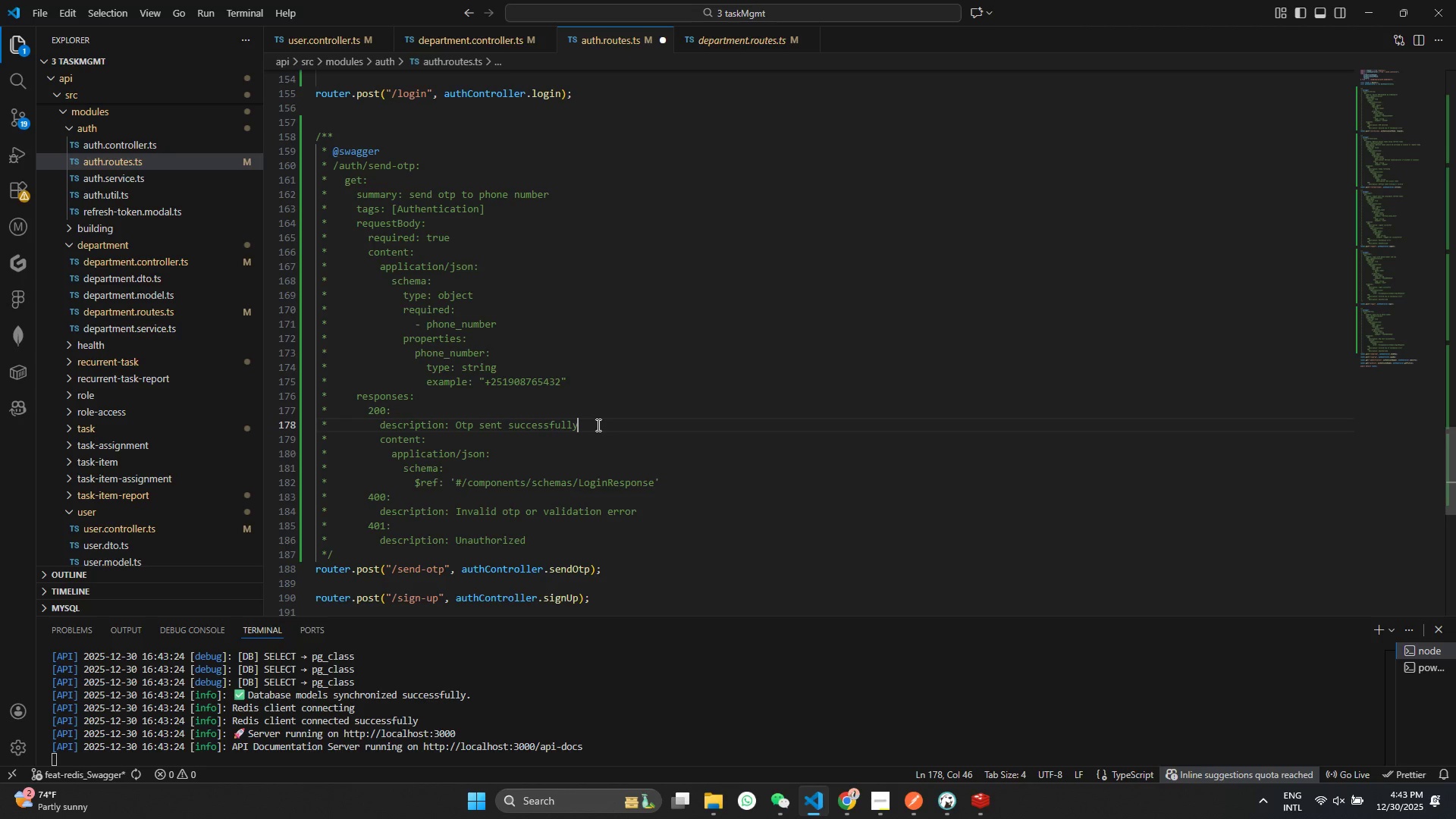 
key(Control+S)
 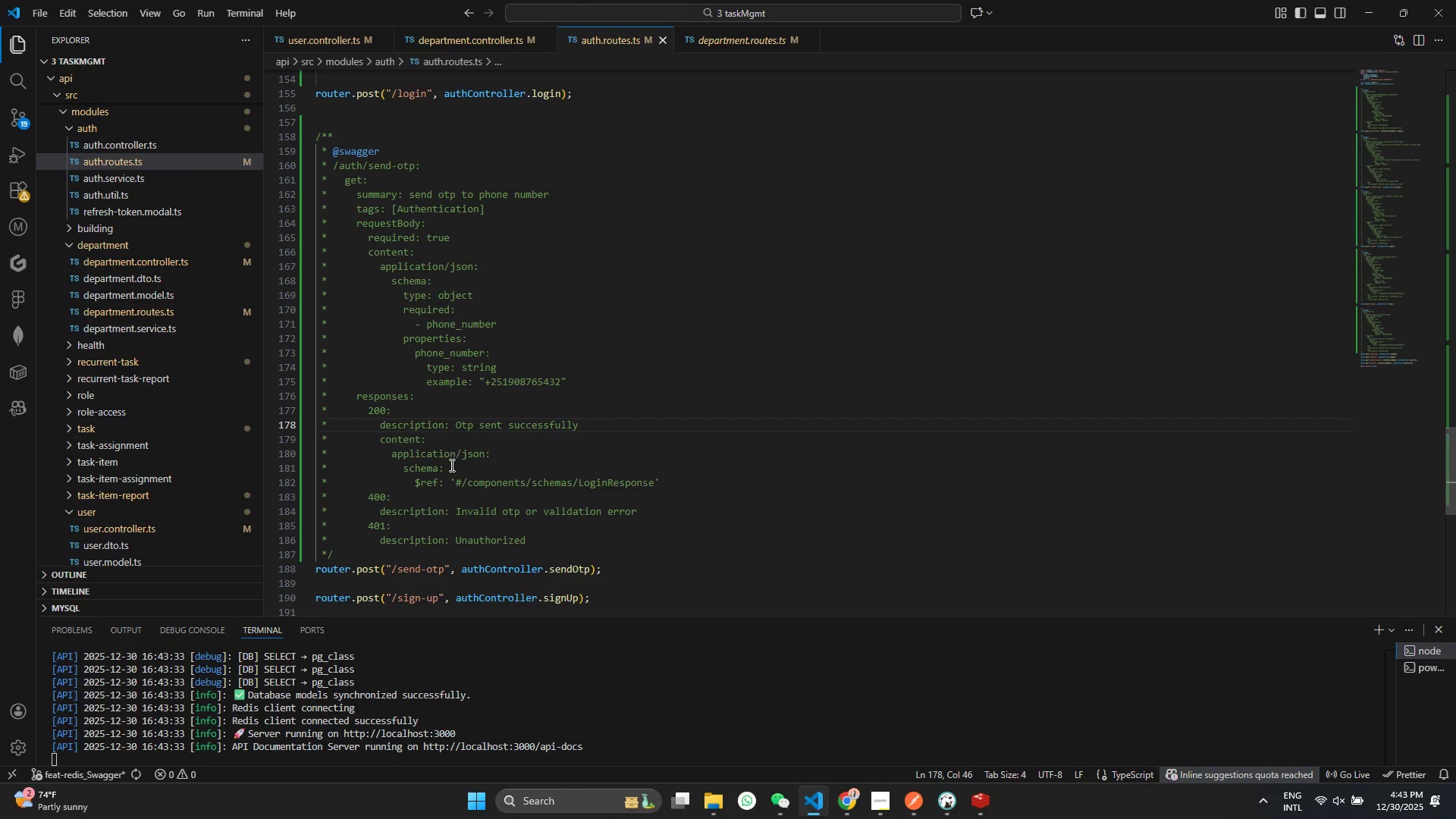 
wait(8.48)
 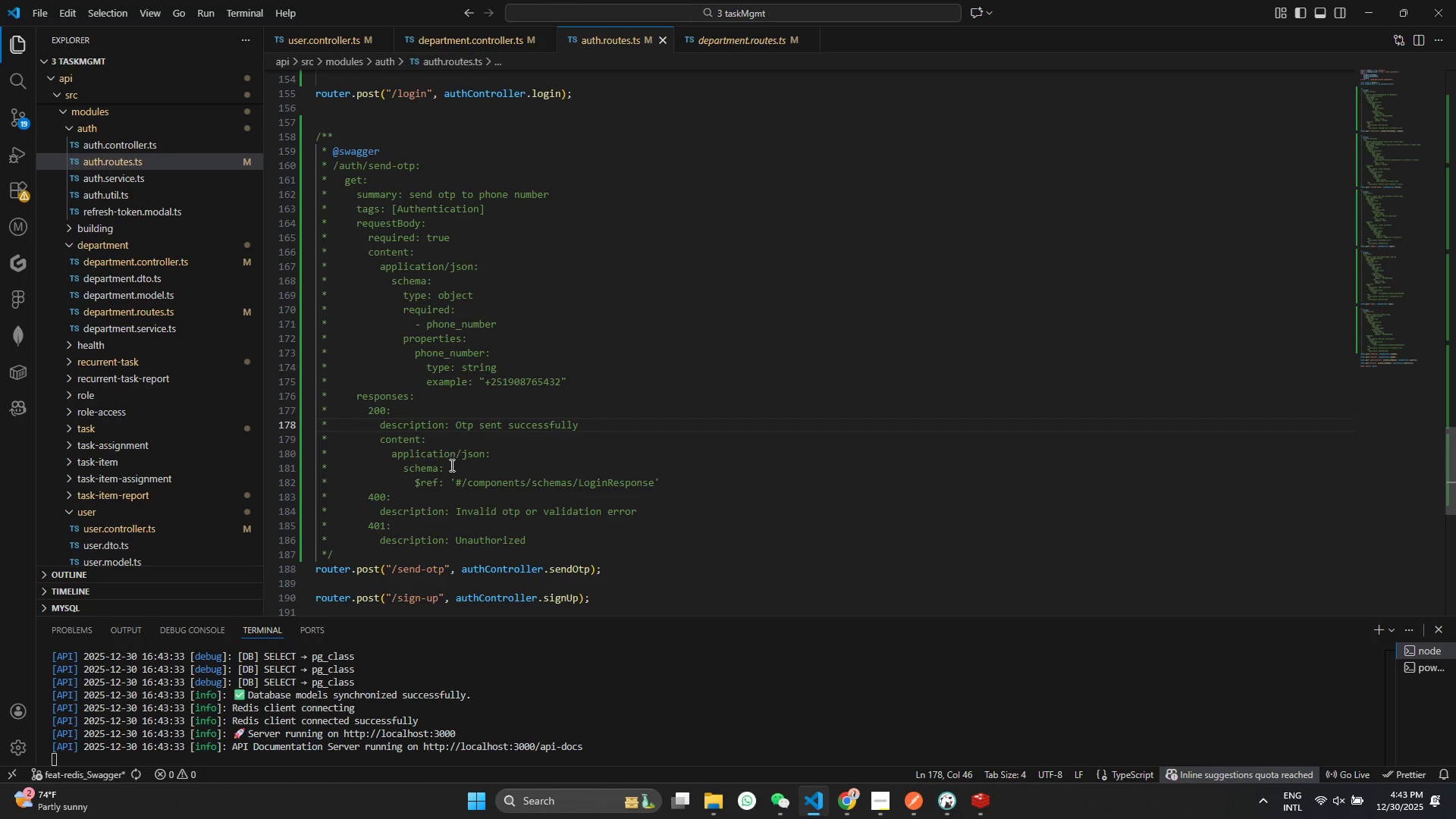 
left_click_drag(start_coordinate=[643, 488], to_coordinate=[482, 487])
 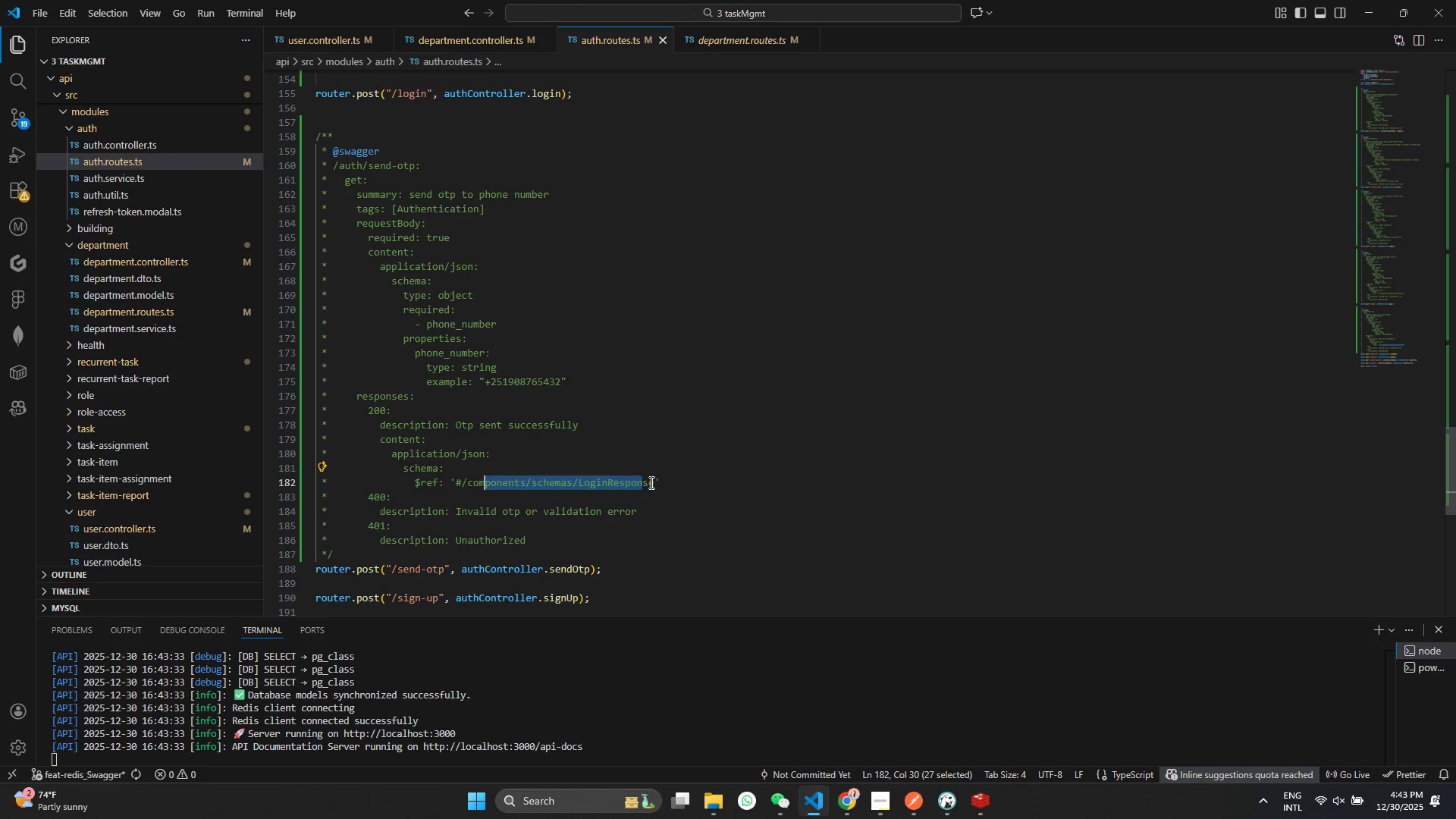 
left_click([650, 482])
 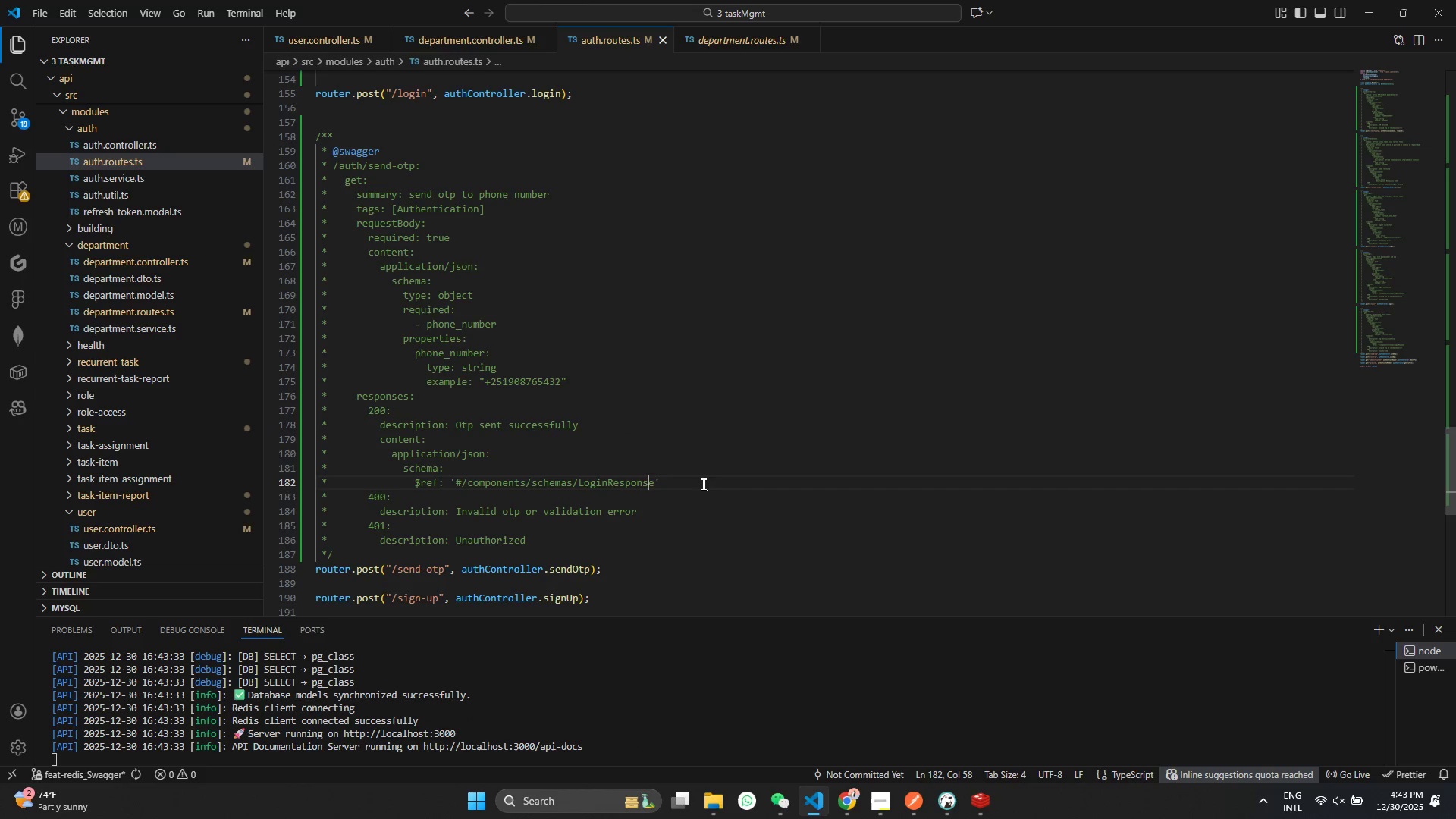 
left_click_drag(start_coordinate=[695, 484], to_coordinate=[407, 485])
 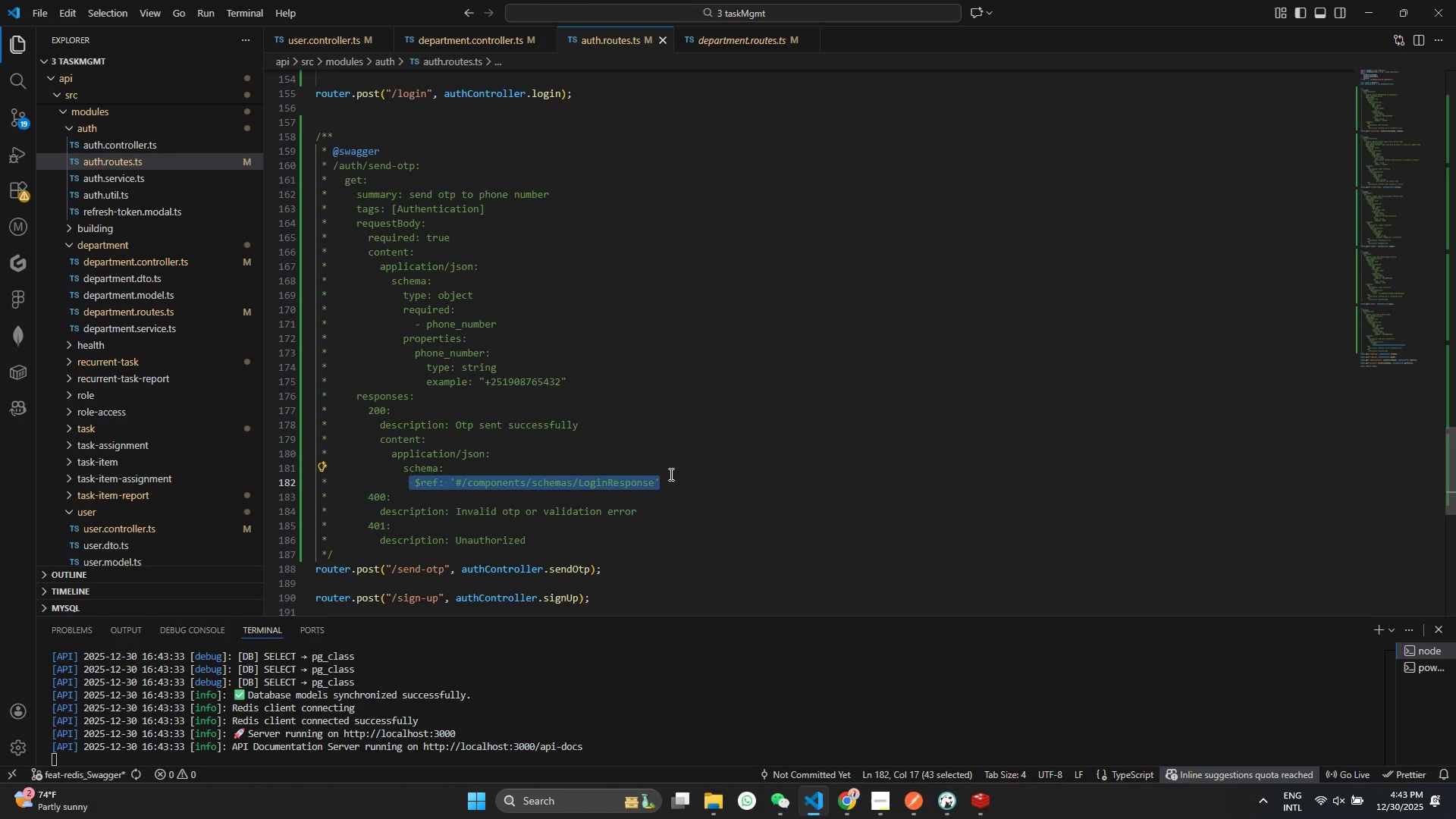 
scroll: coordinate [670, 474], scroll_direction: up, amount: 25.0
 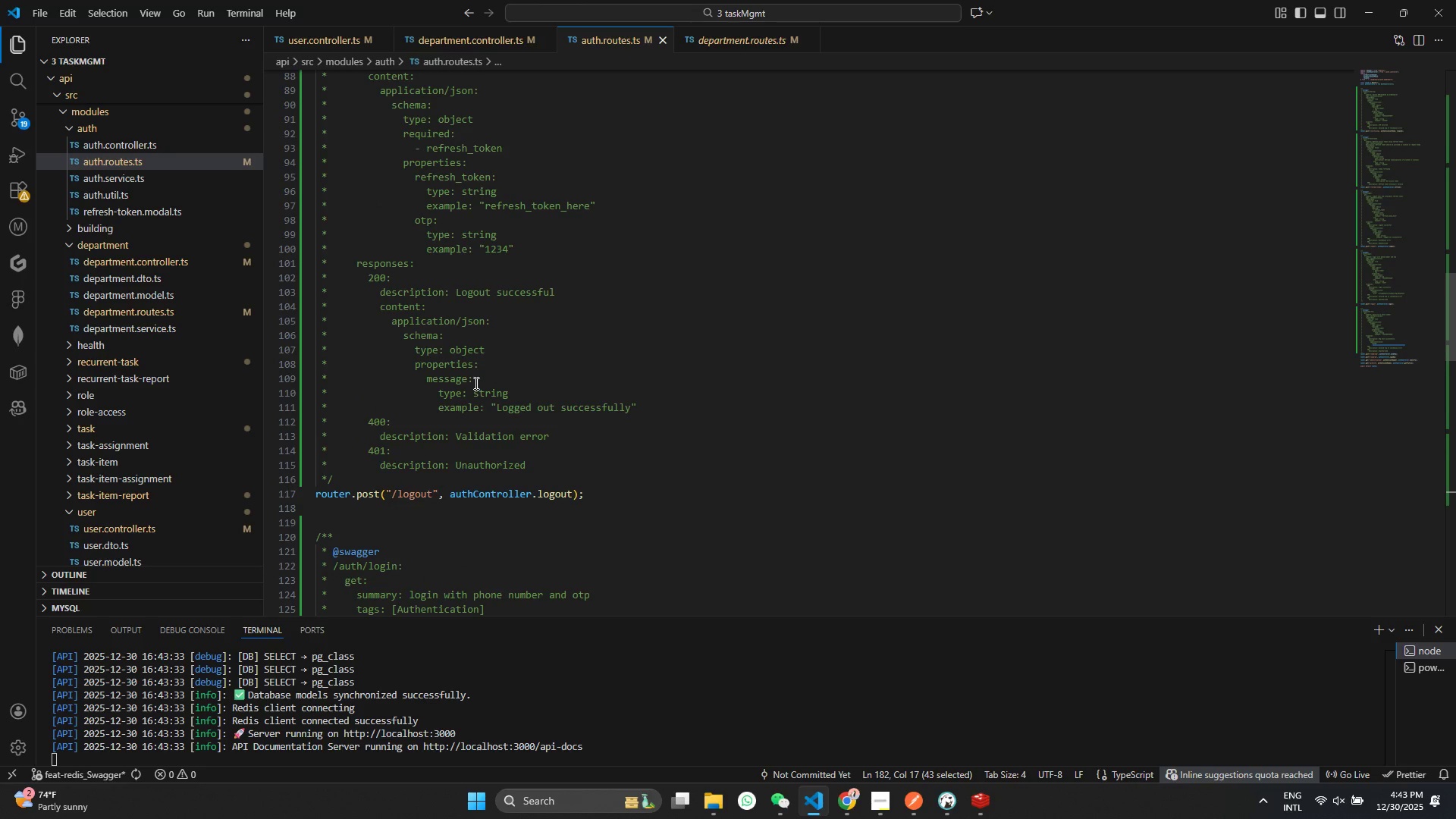 
left_click([475, 383])
 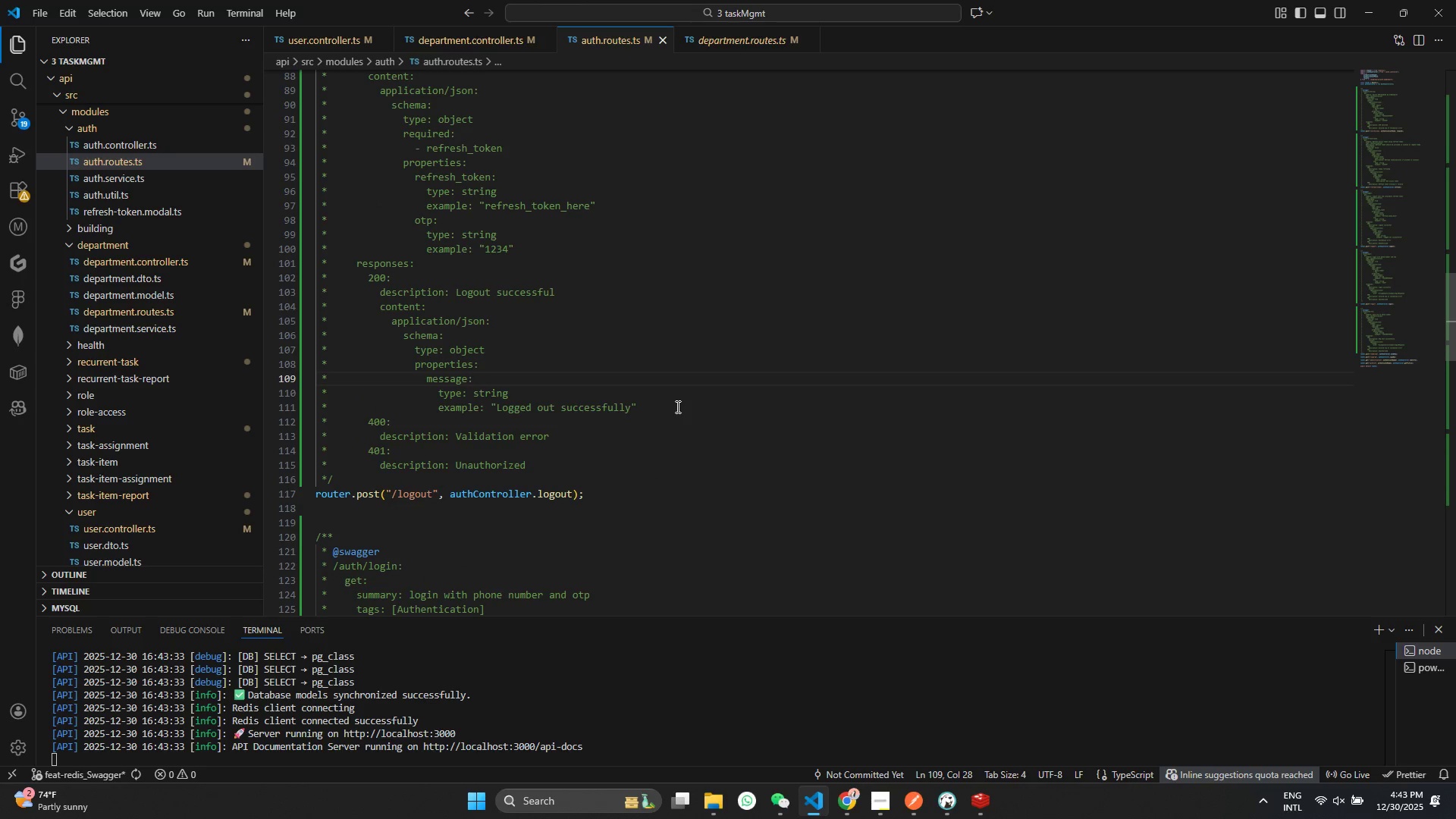 
left_click_drag(start_coordinate=[677, 406], to_coordinate=[116, 330])
 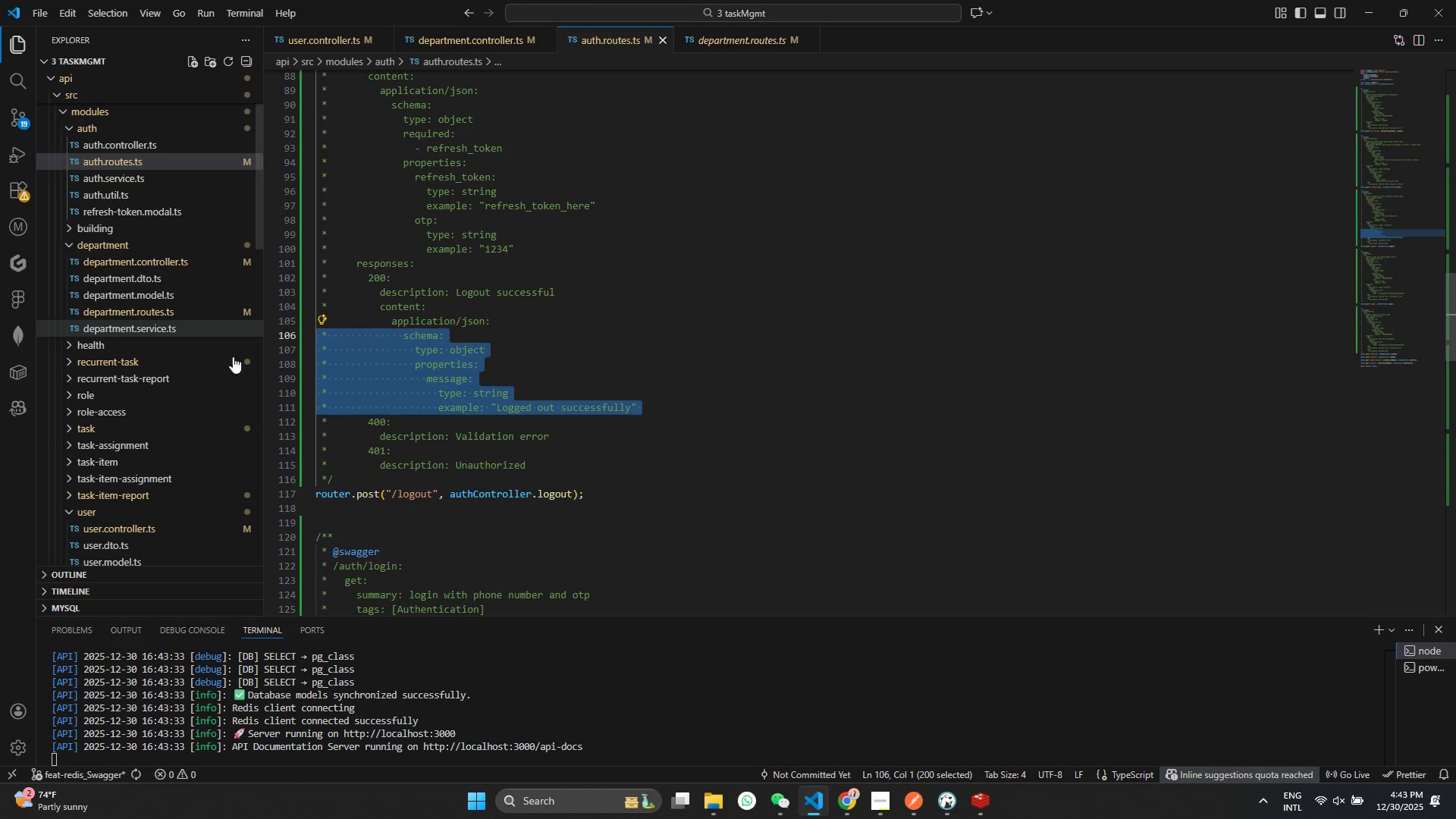 
key(Control+C)
 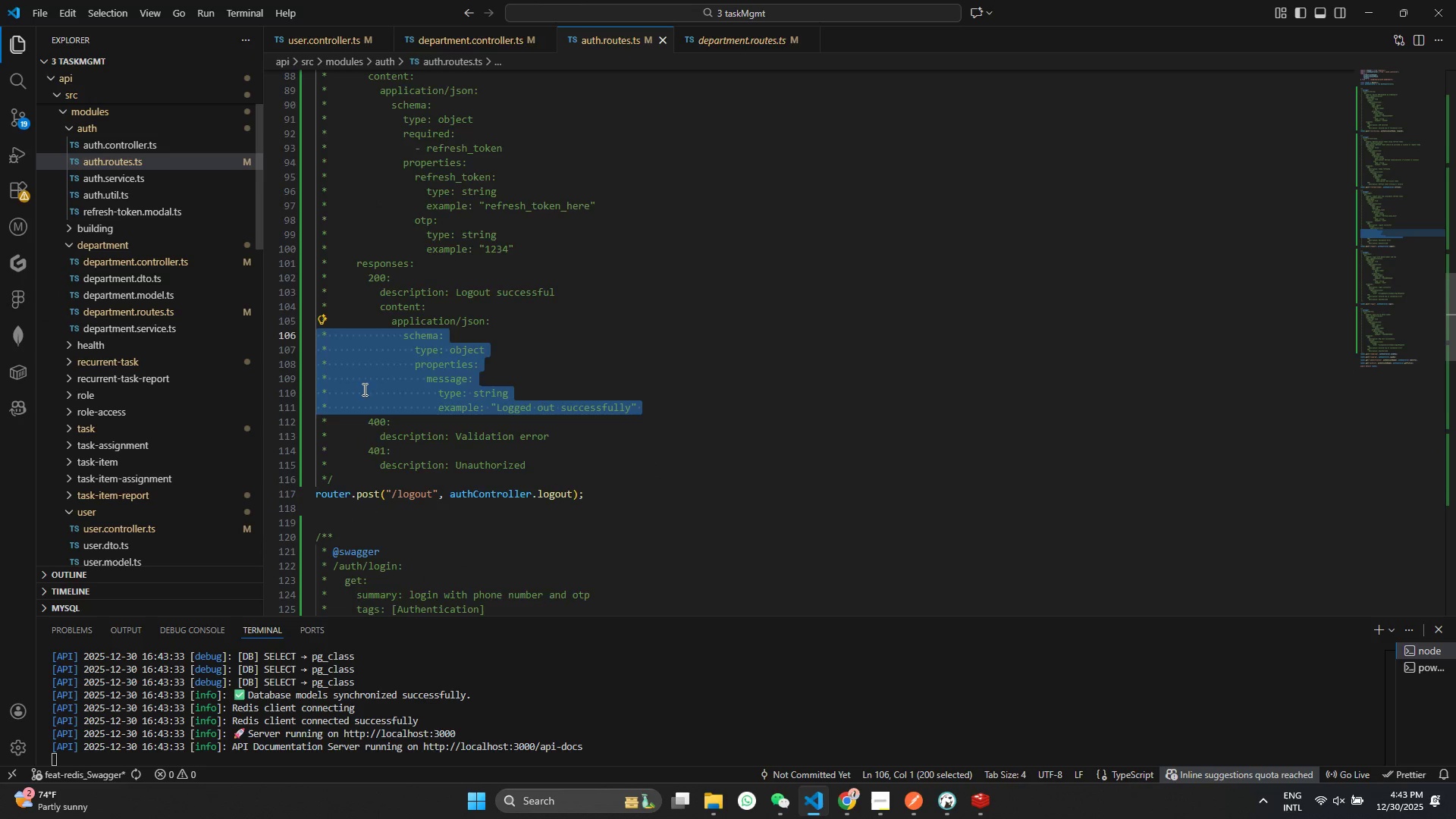 
scroll: coordinate [483, 425], scroll_direction: down, amount: 27.0
 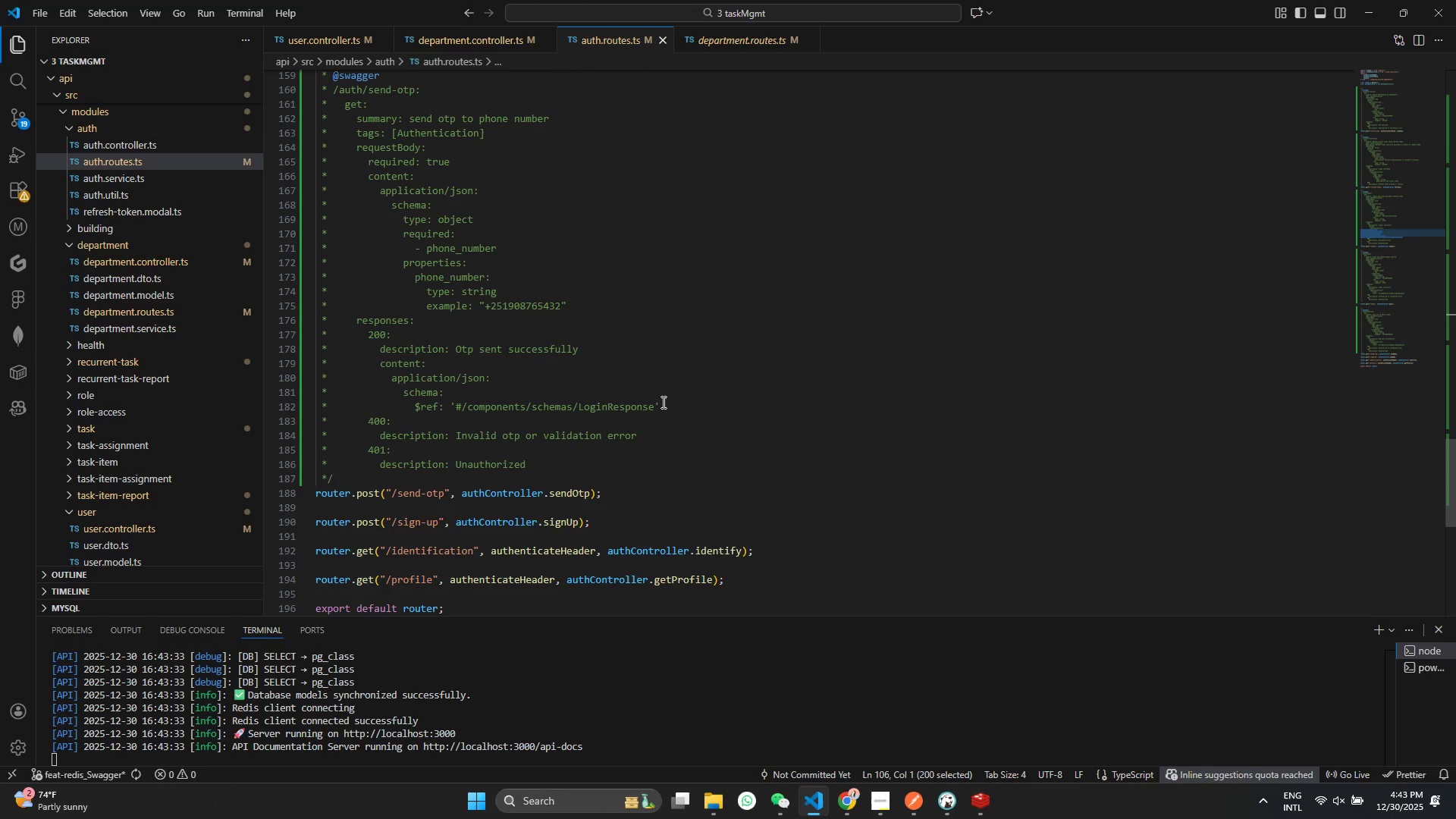 
left_click_drag(start_coordinate=[680, 405], to_coordinate=[2, 389])
 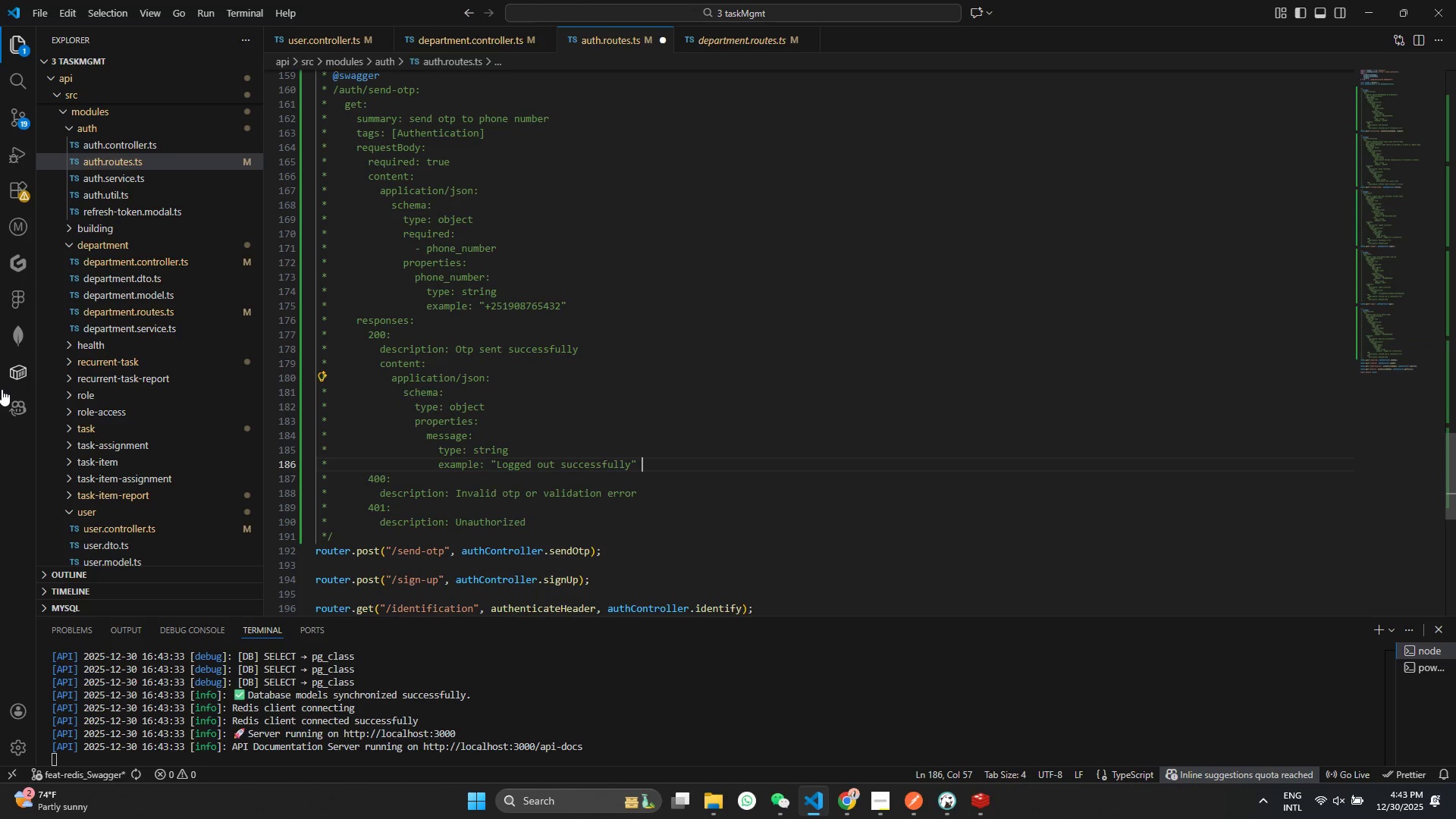 
key(Control+V)
 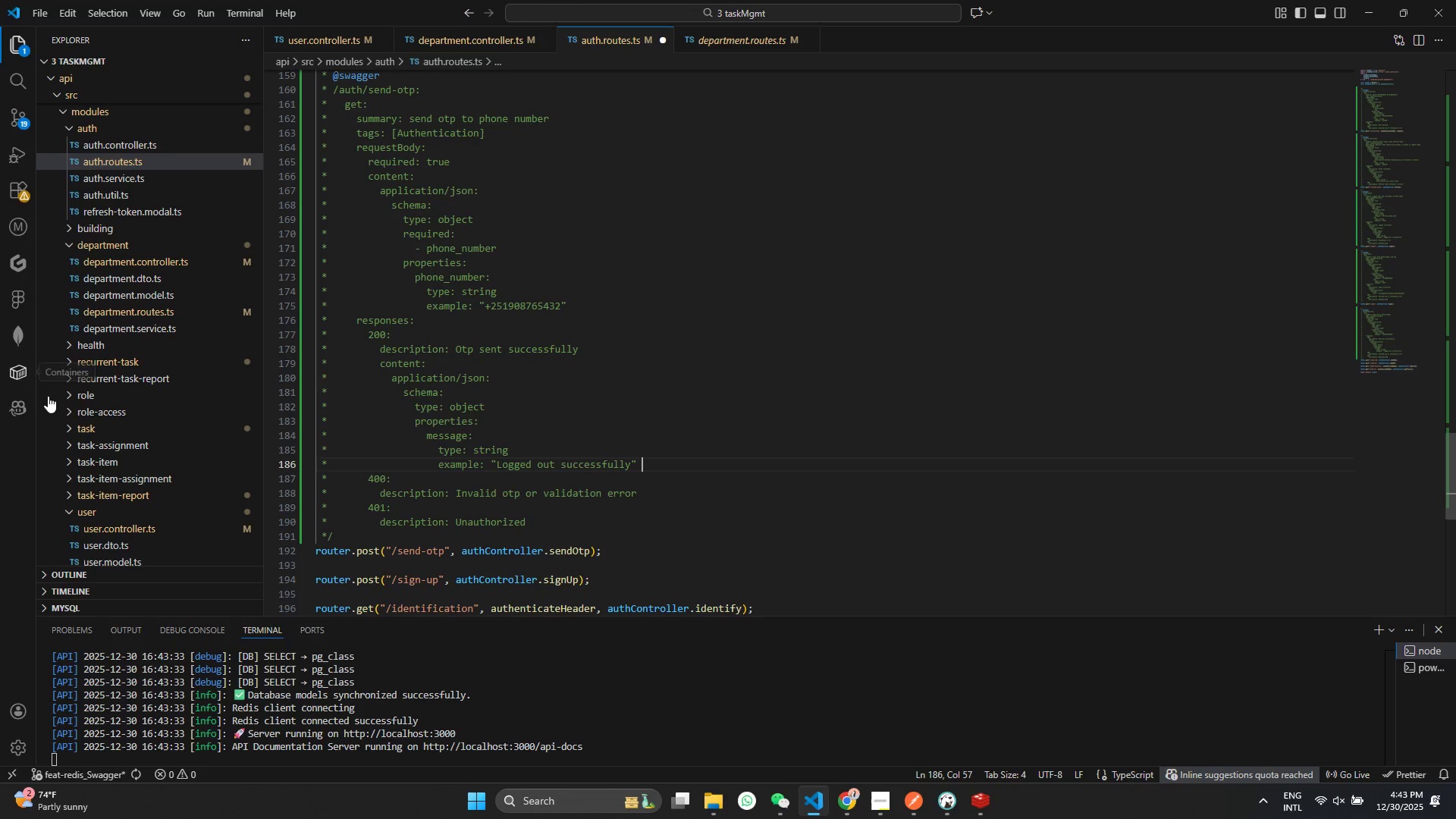 
key(Control+ControlLeft)
 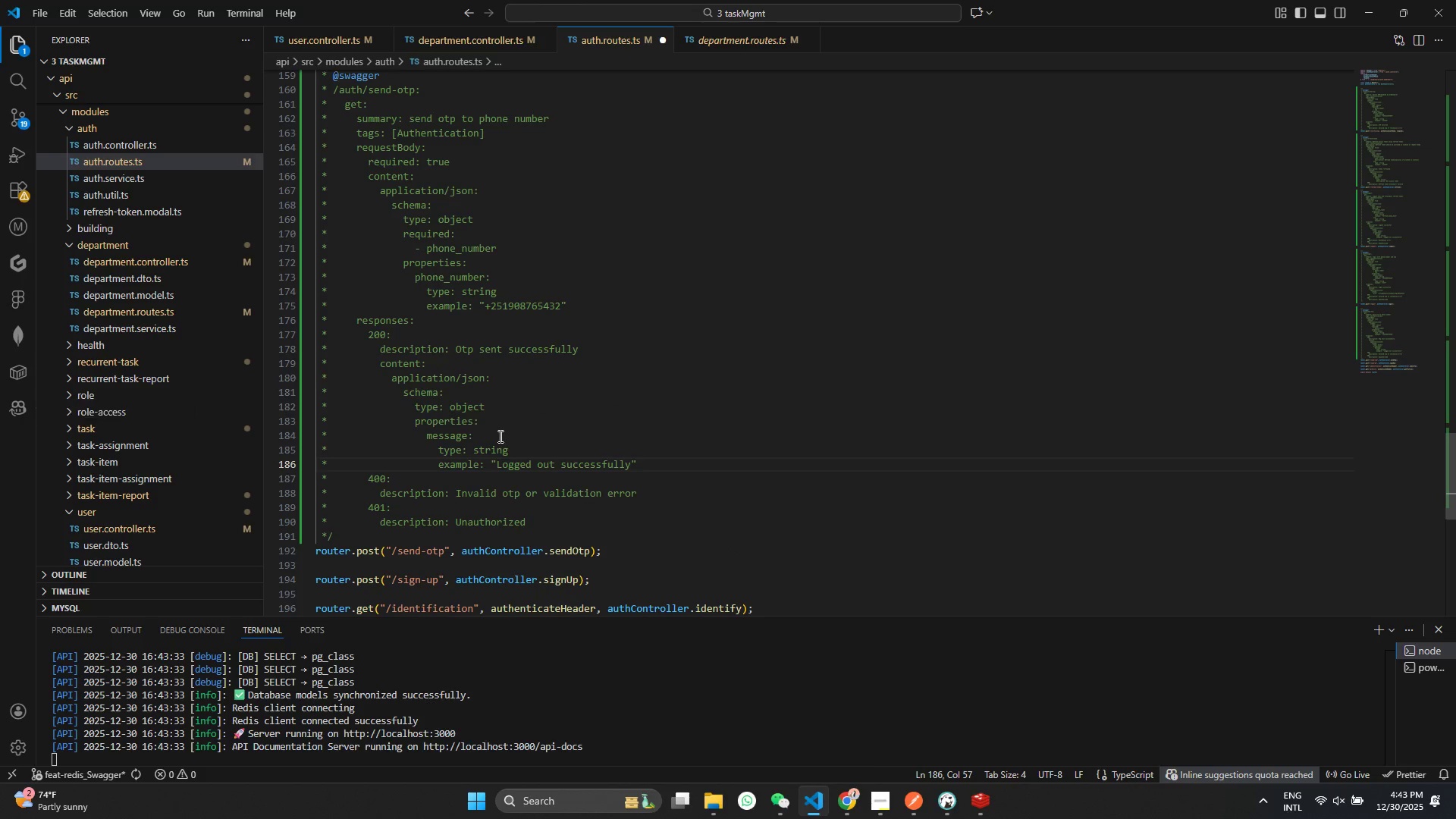 
key(Control+S)
 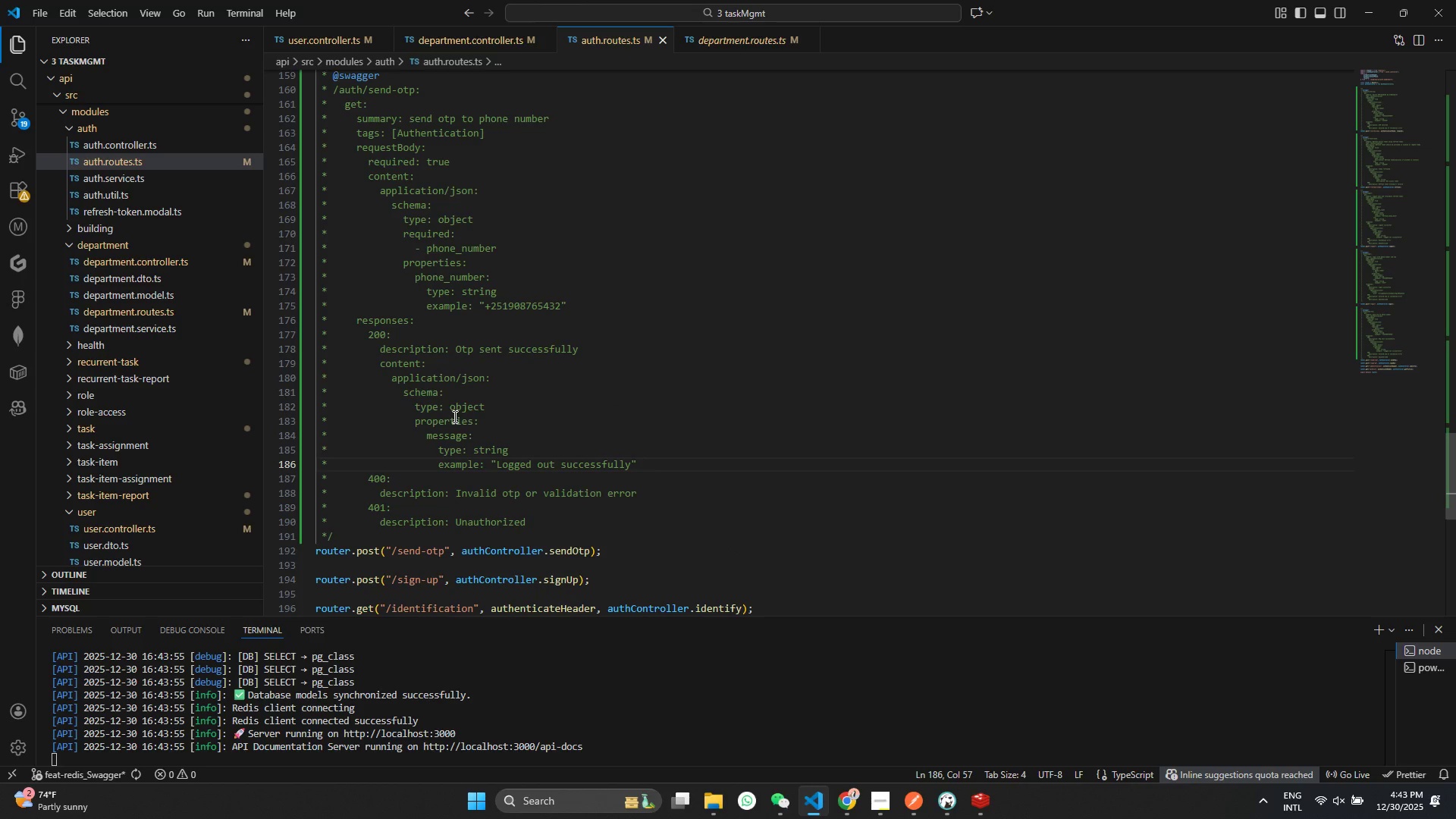 
double_click([437, 437])
 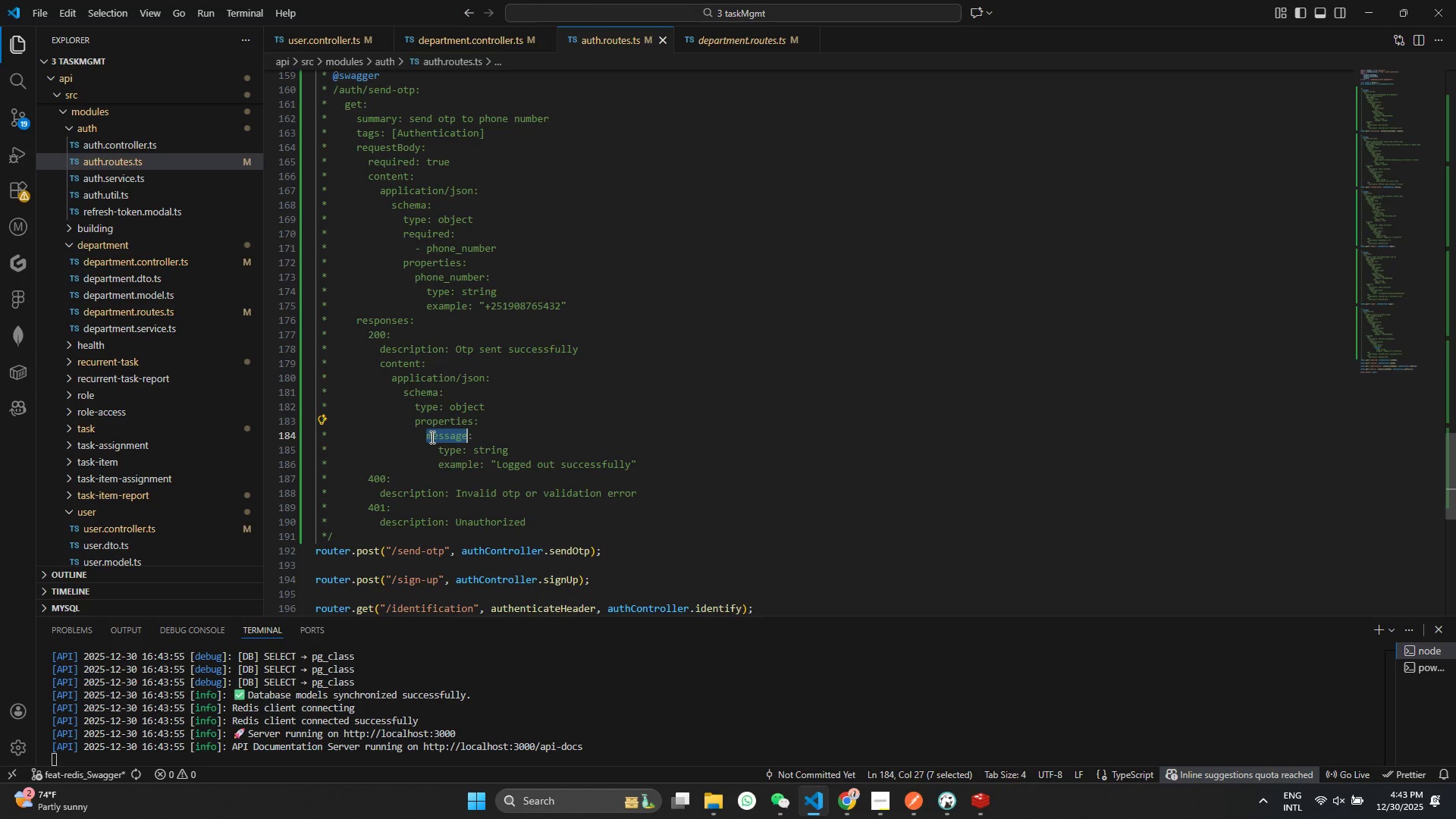 
type(success)
 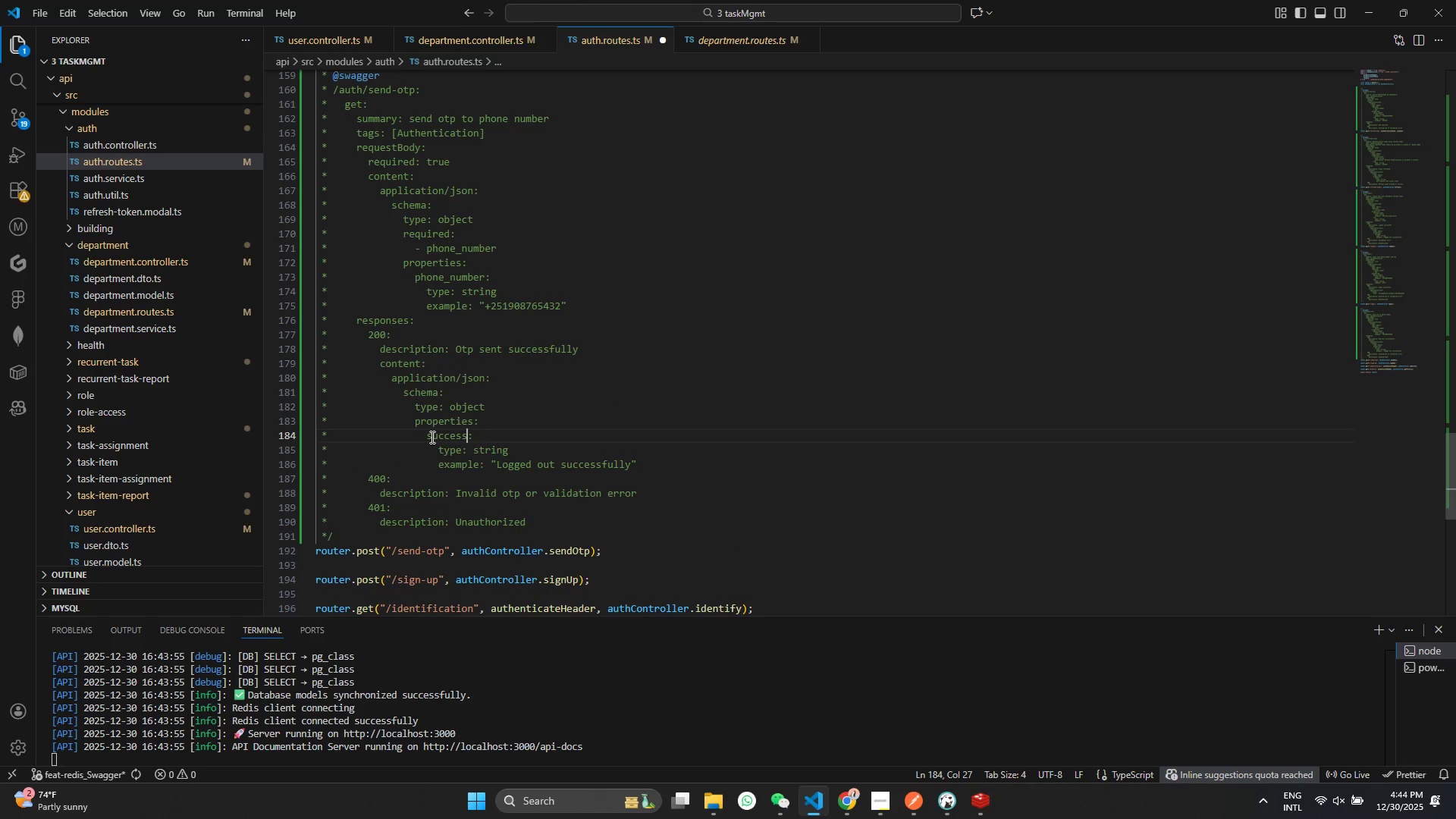 
key(Control+ControlLeft)
 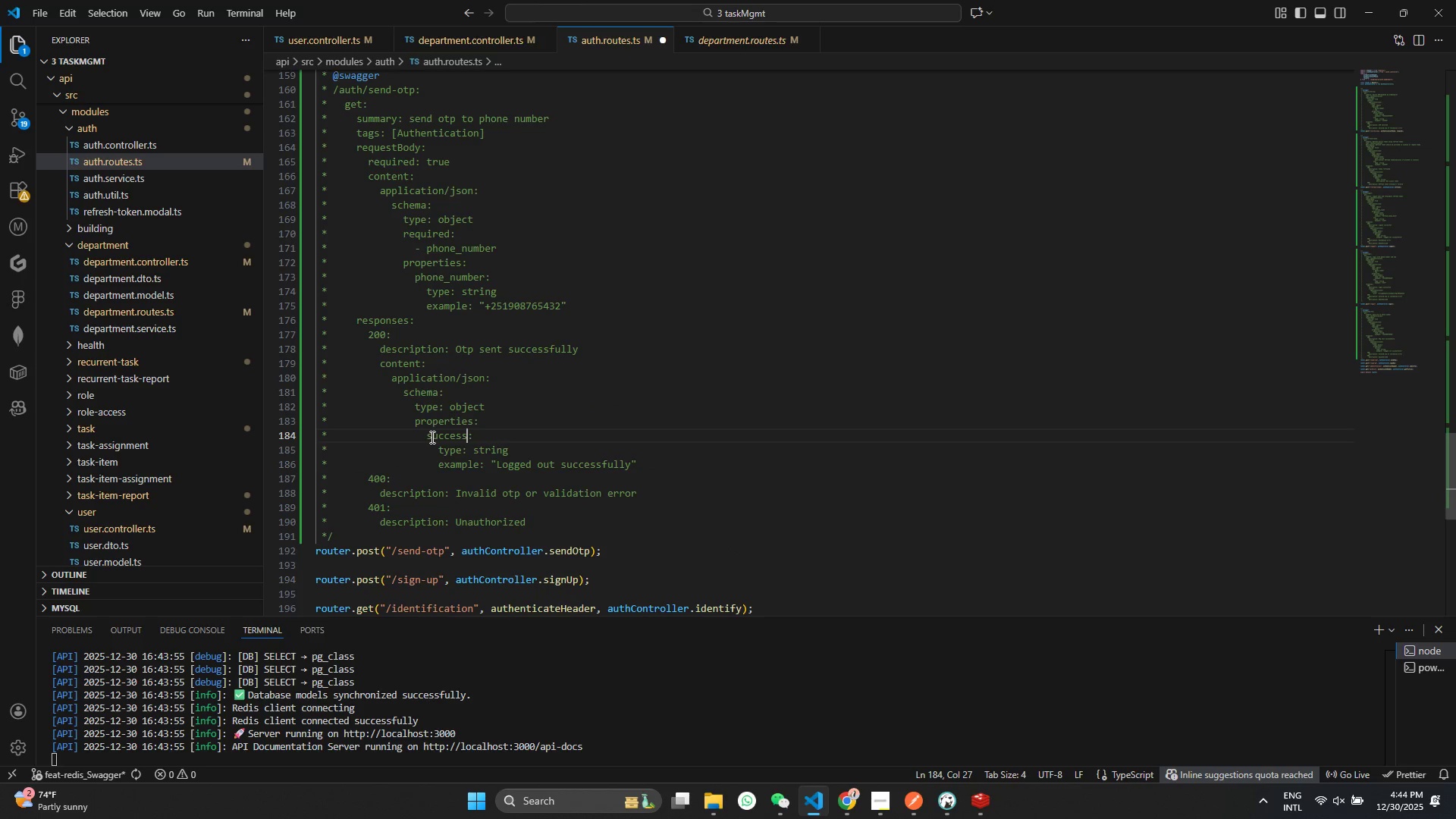 
key(Control+S)
 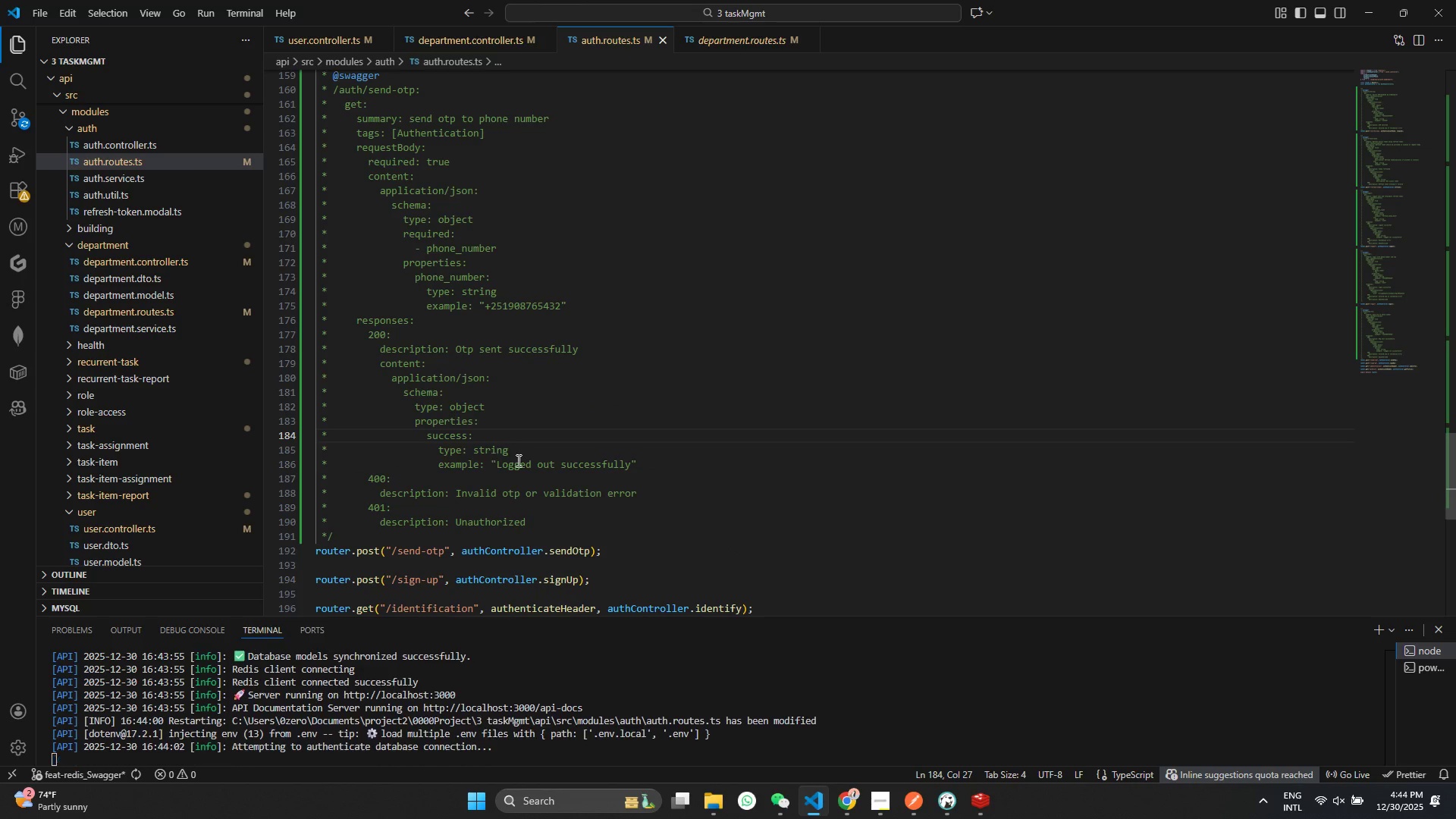 
double_click([495, 450])
 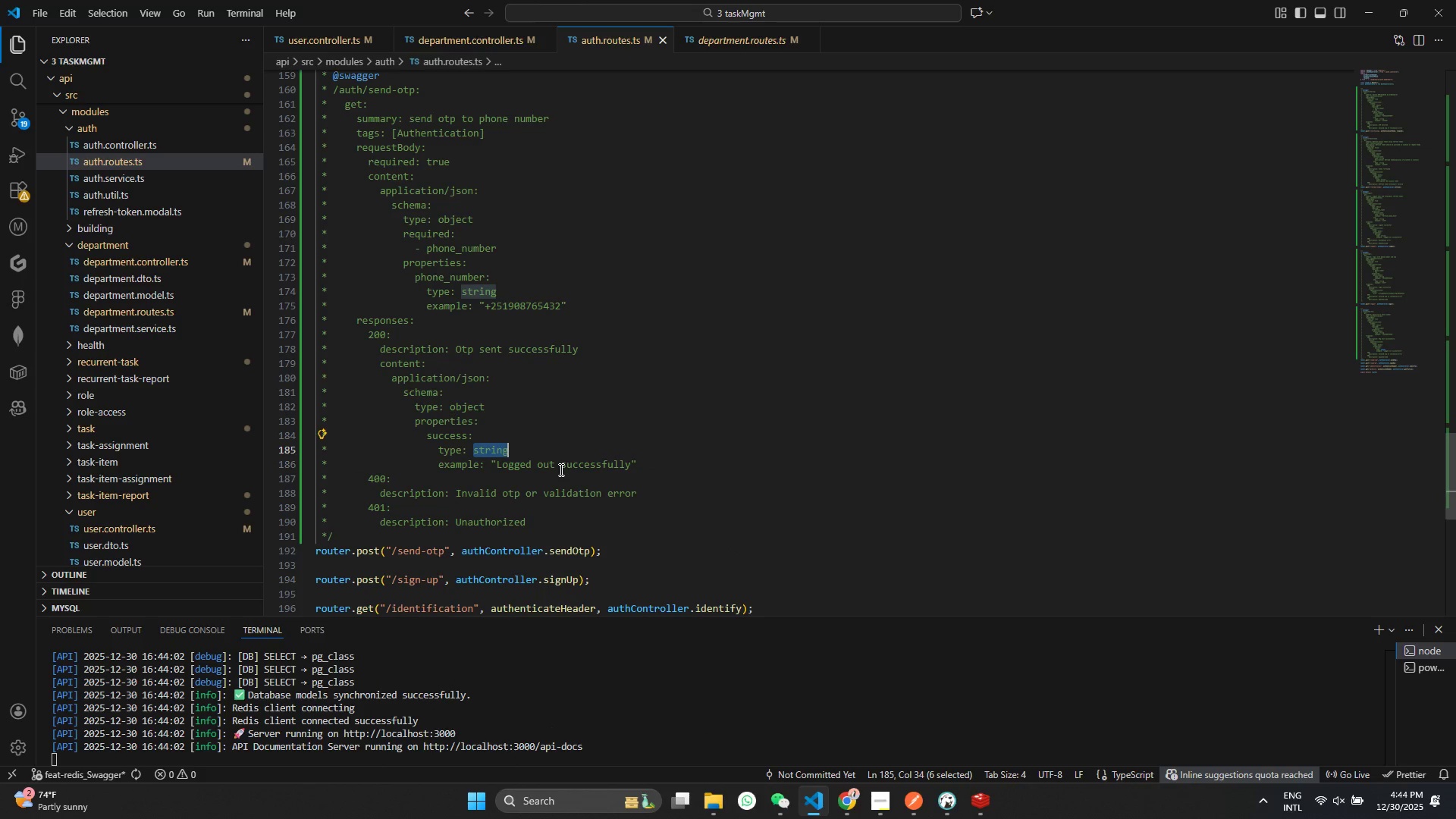 
type(boolean)
 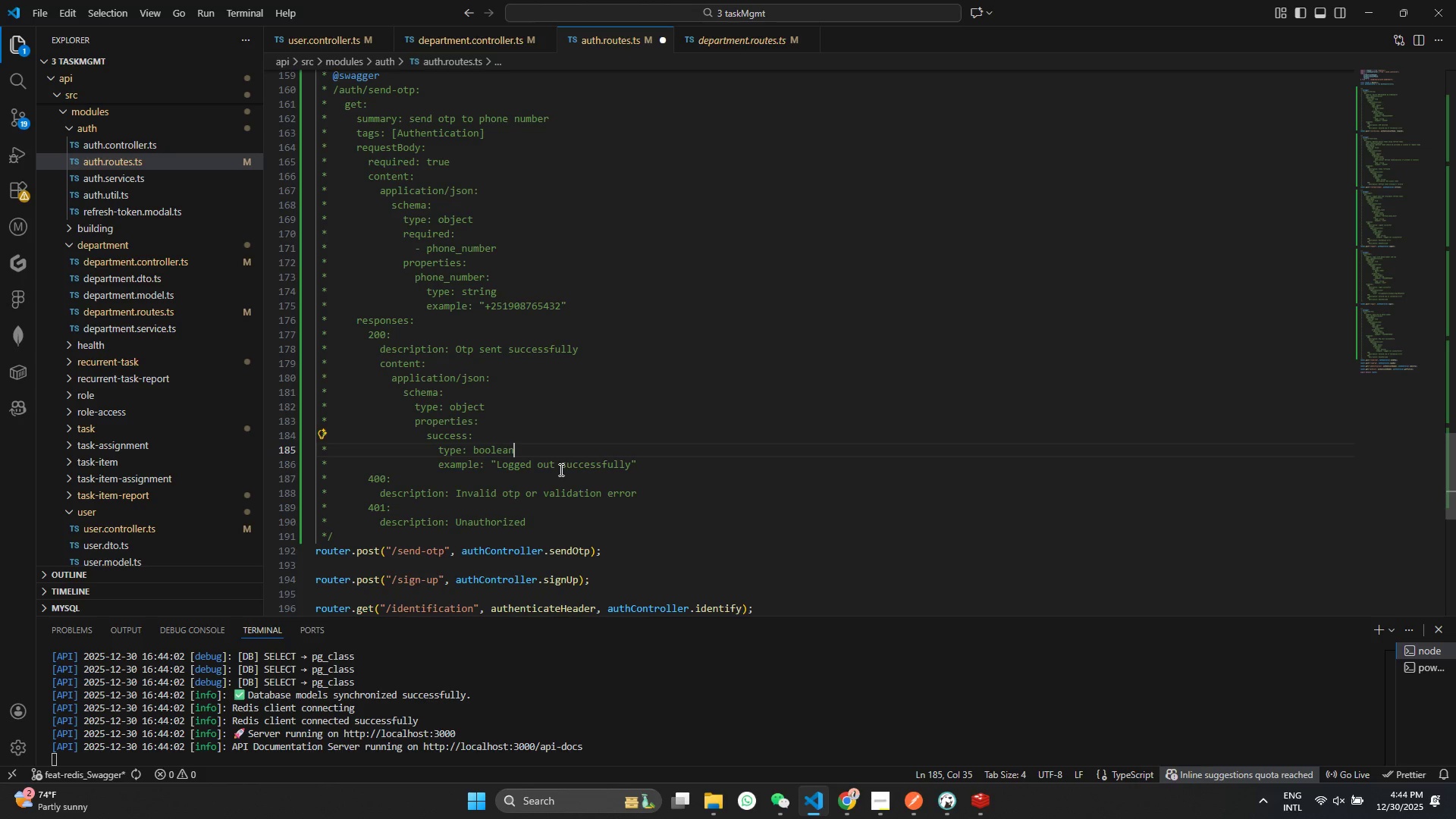 
key(Control+ControlLeft)
 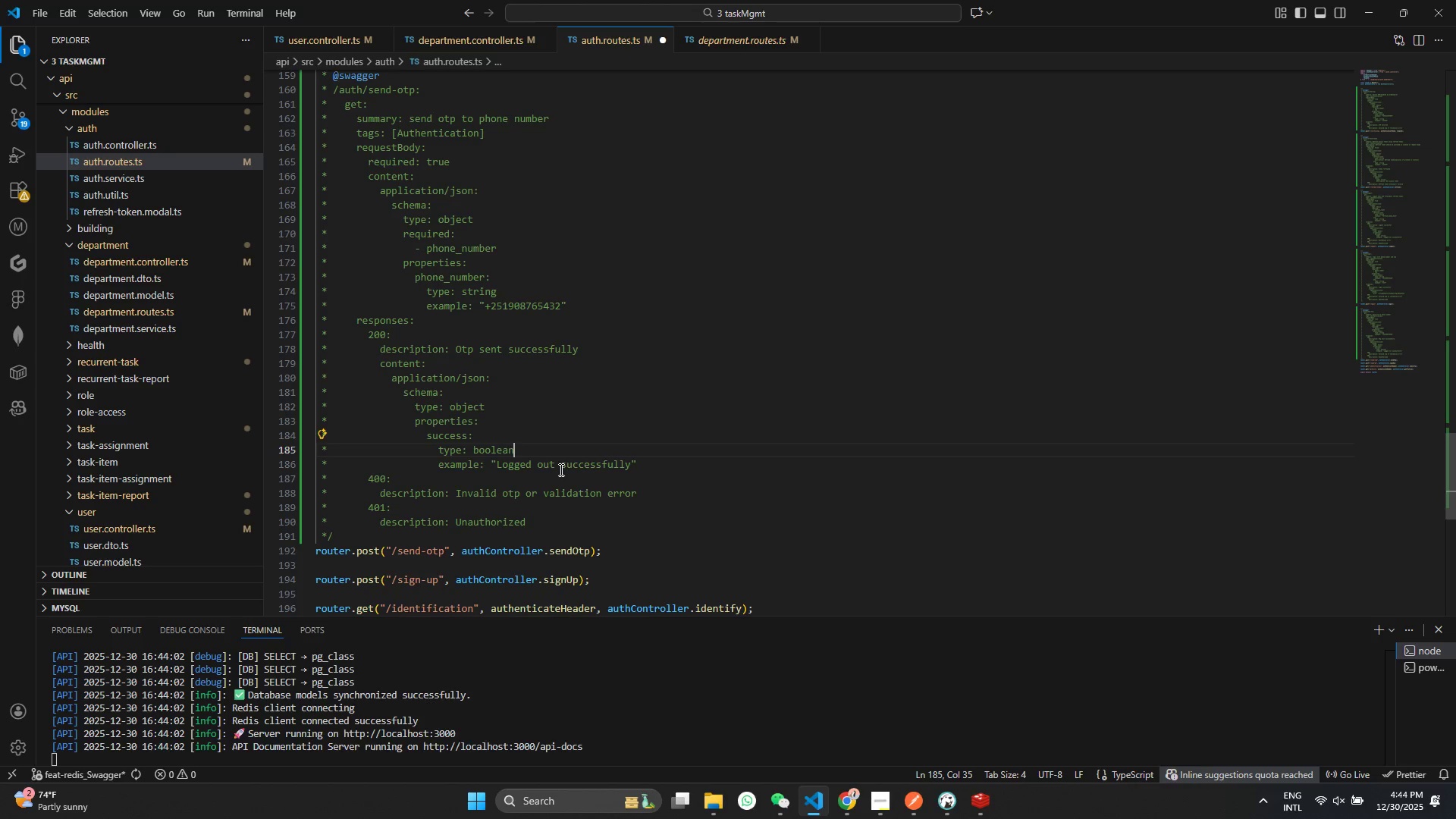 
key(Control+S)
 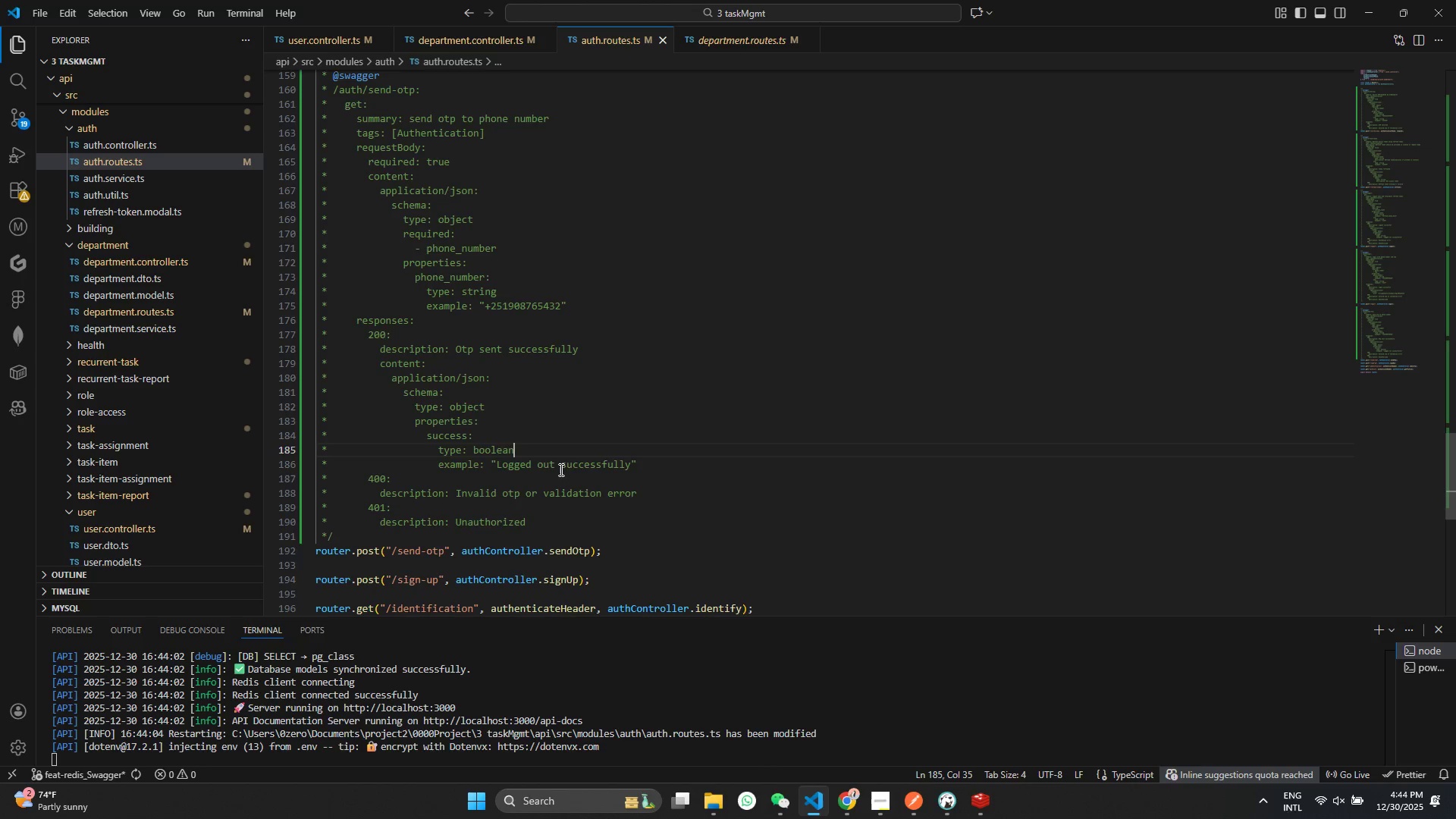 
scroll: coordinate [560, 469], scroll_direction: down, amount: 2.0
 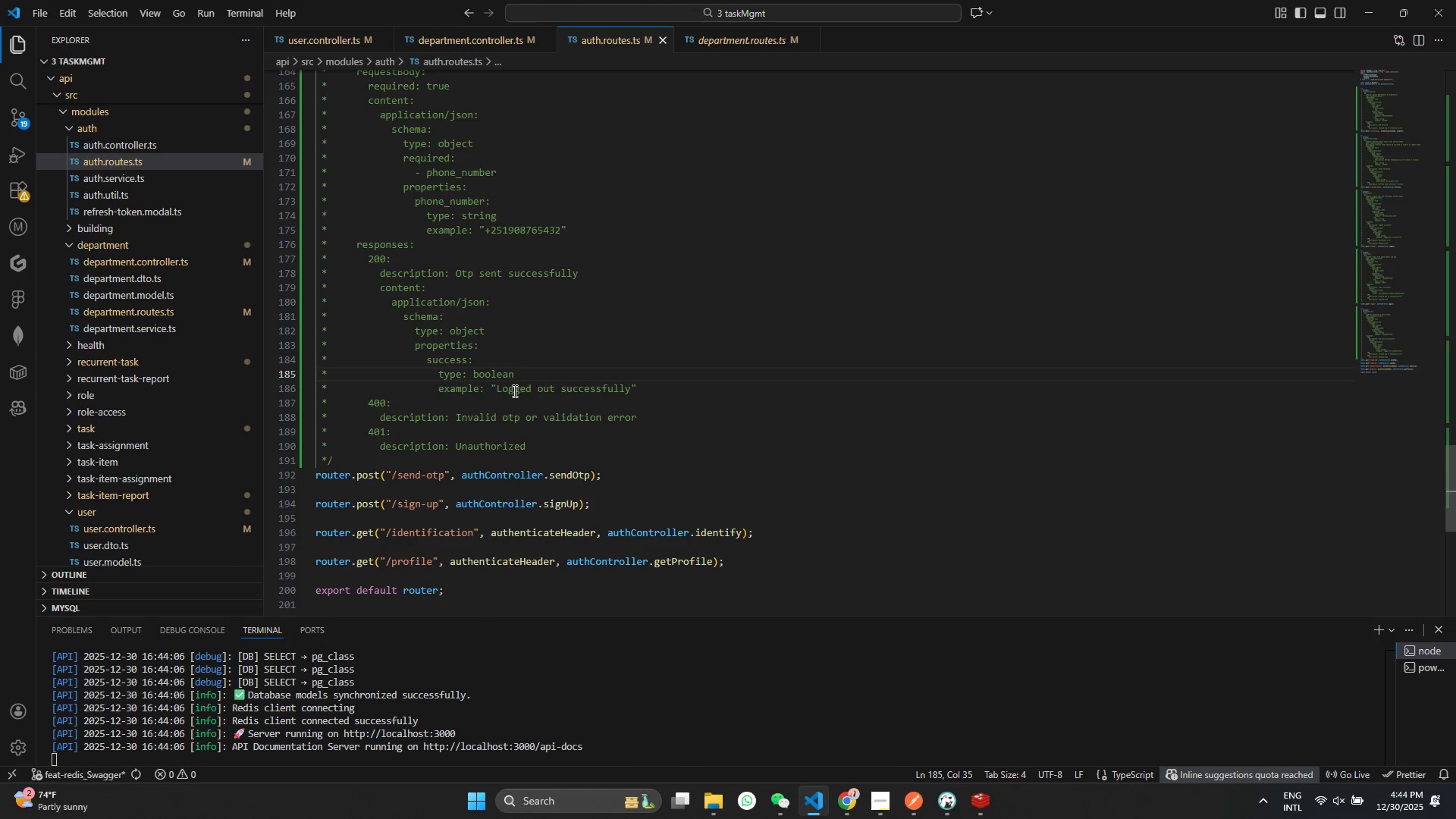 
left_click_drag(start_coordinate=[491, 387], to_coordinate=[685, 400])
 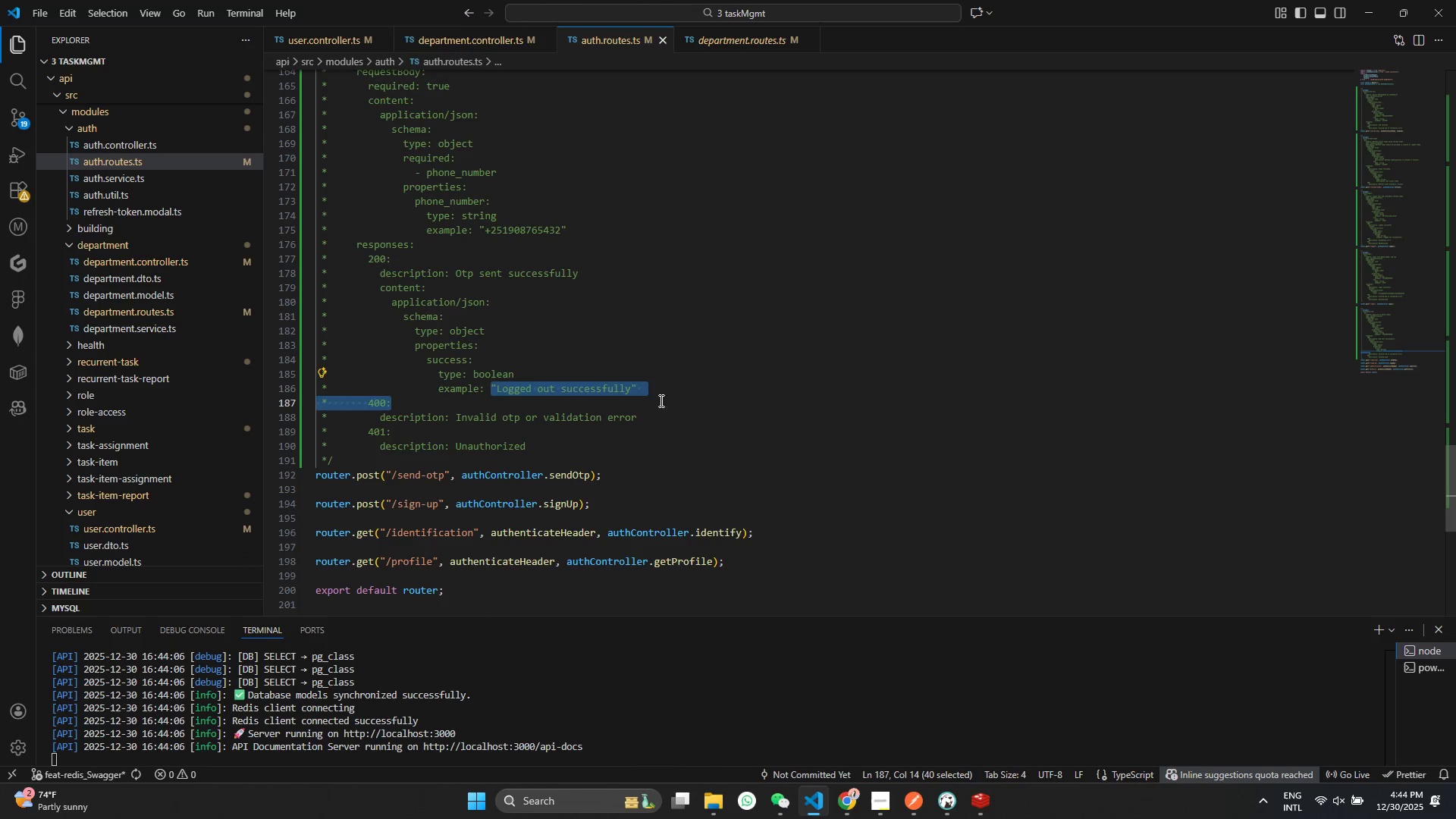 
left_click([651, 399])
 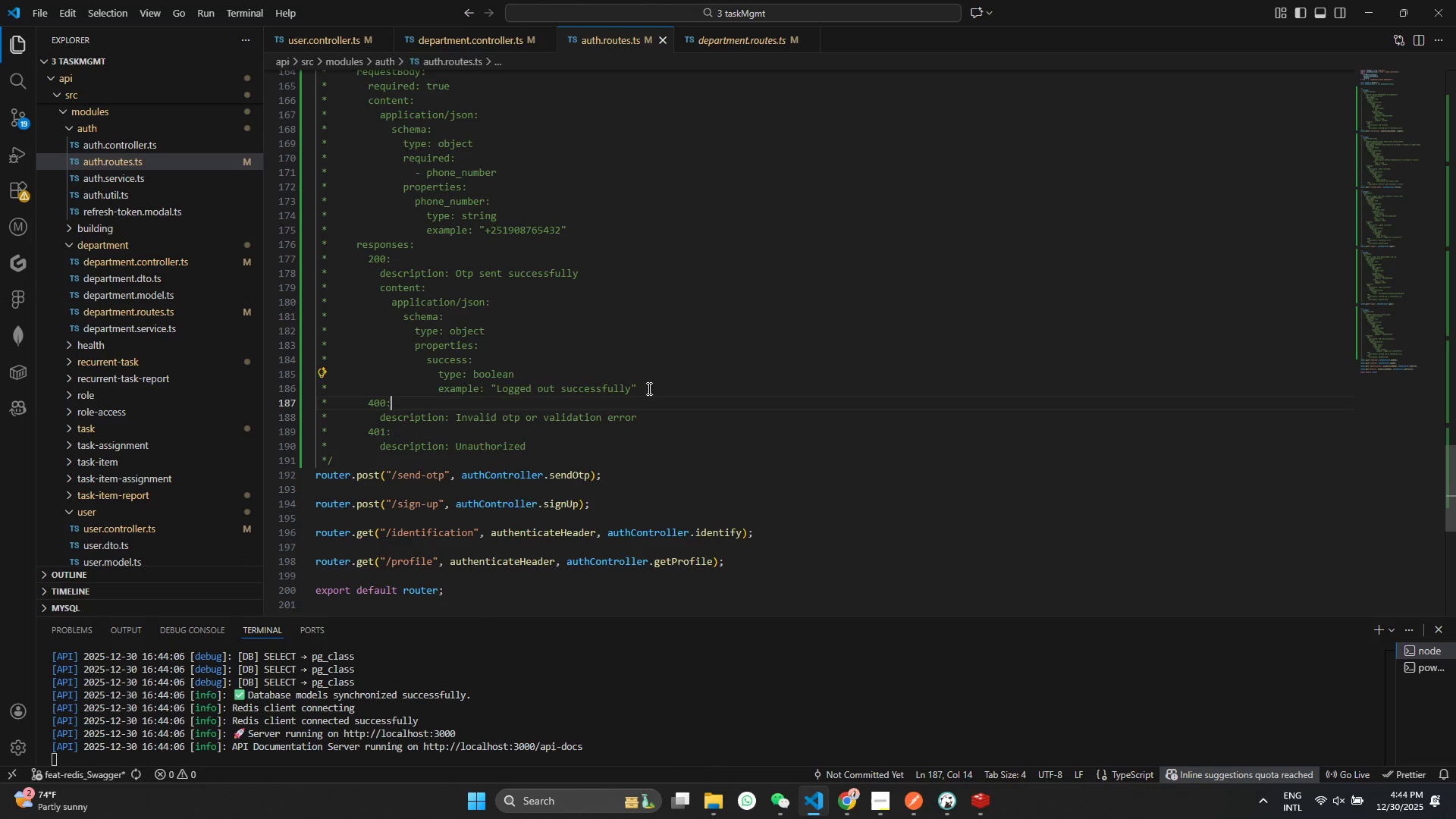 
left_click_drag(start_coordinate=[639, 387], to_coordinate=[489, 384])
 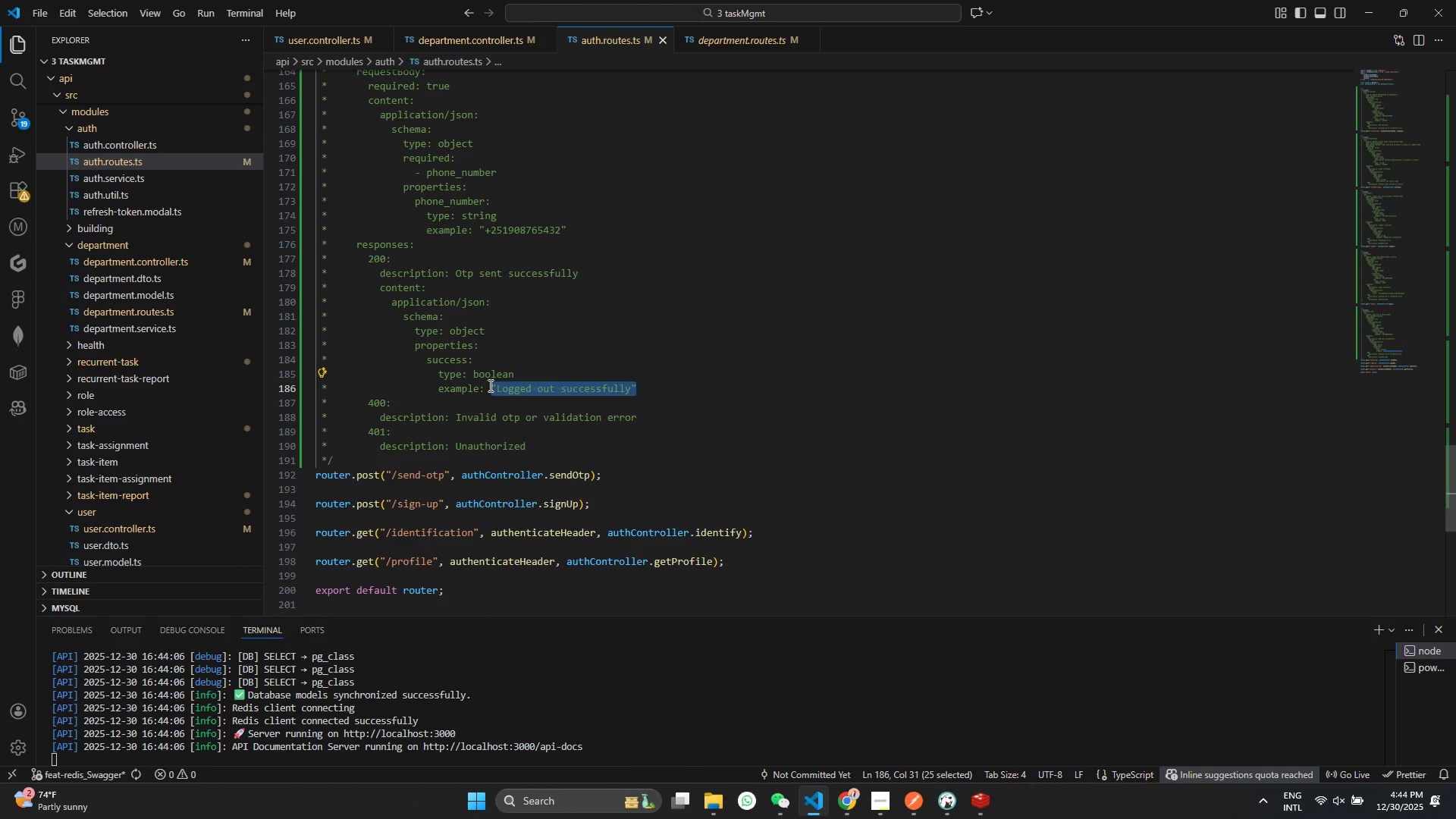 
type(true)
 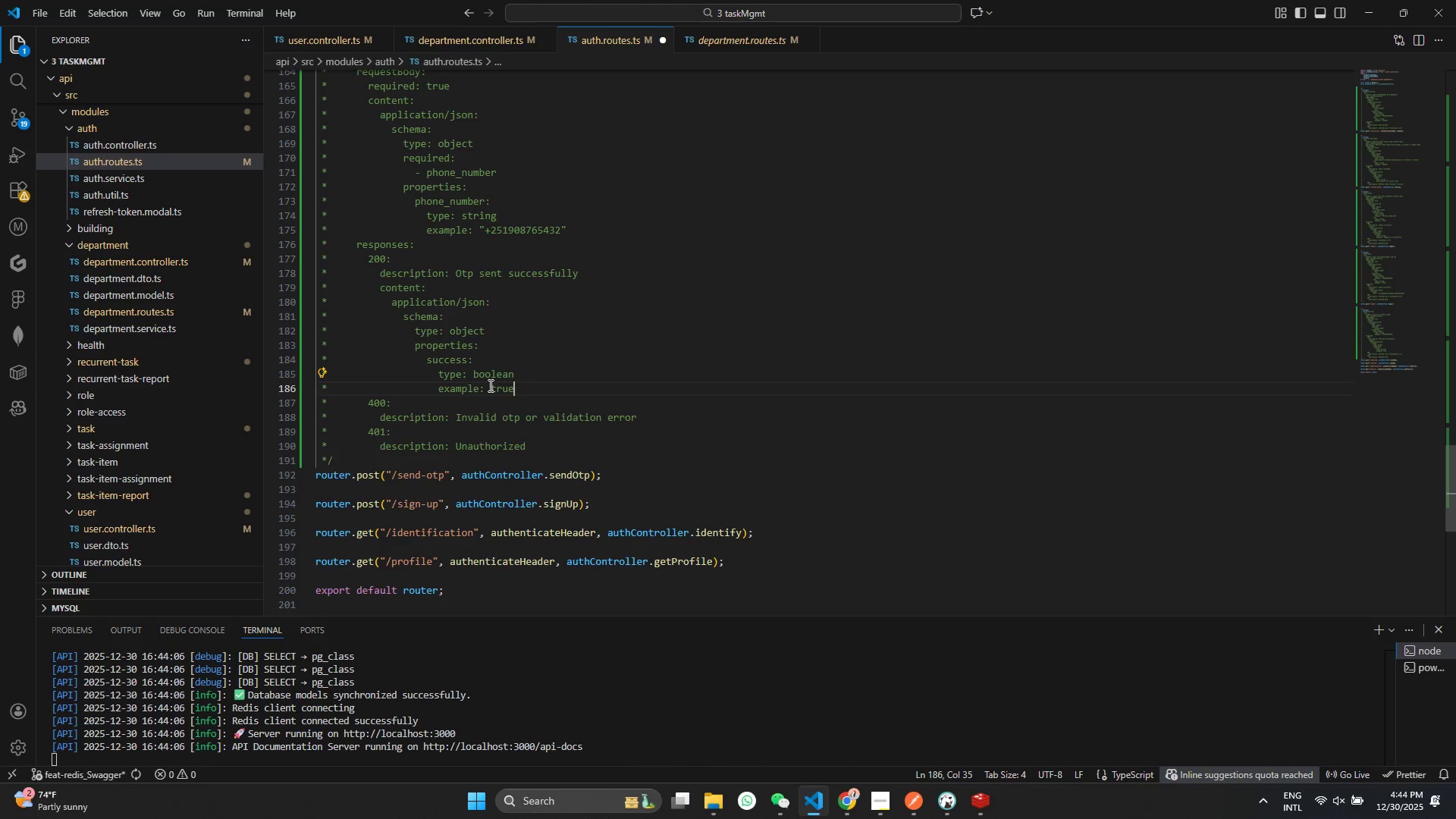 
key(Control+ControlLeft)
 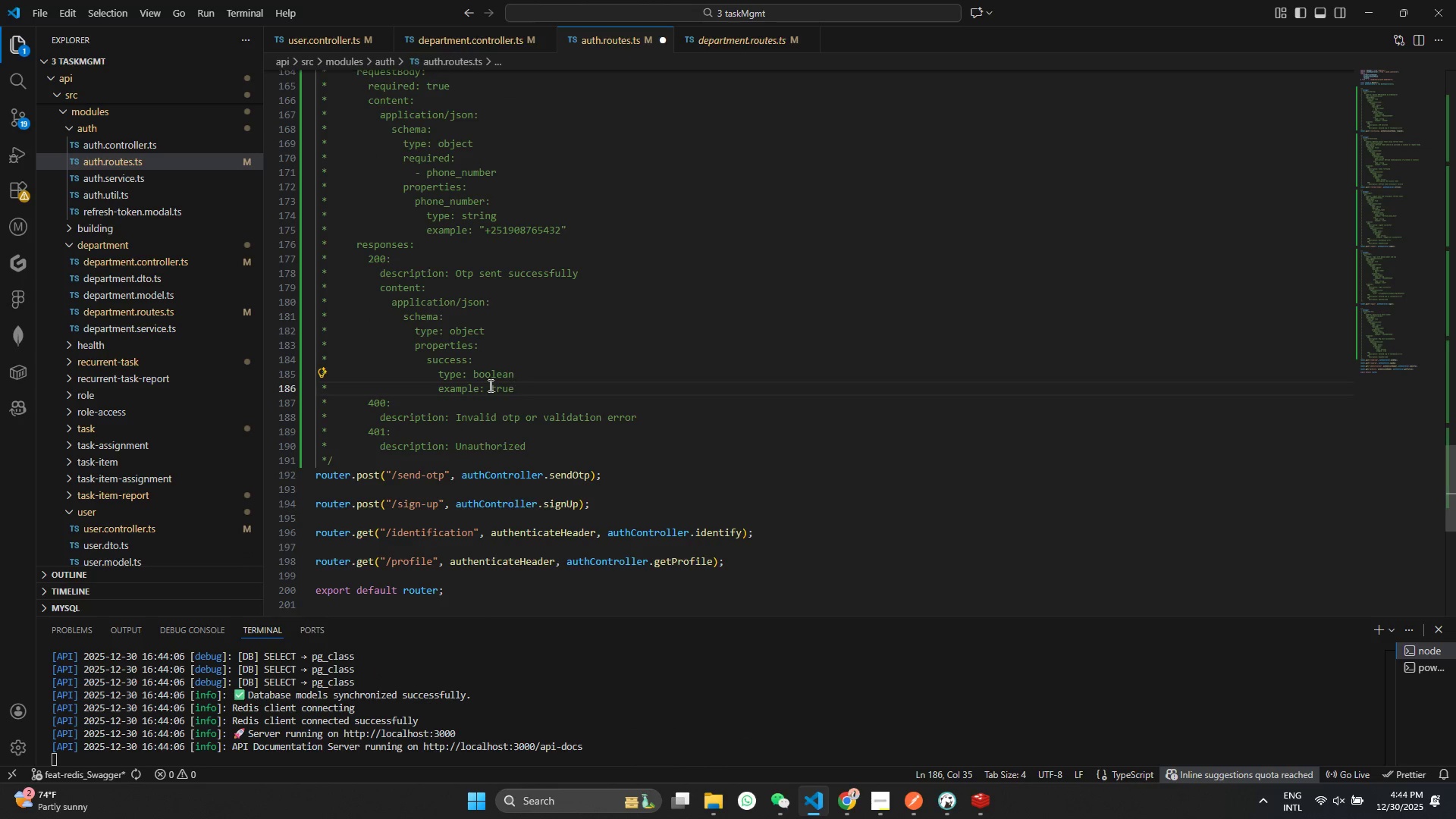 
key(Control+S)
 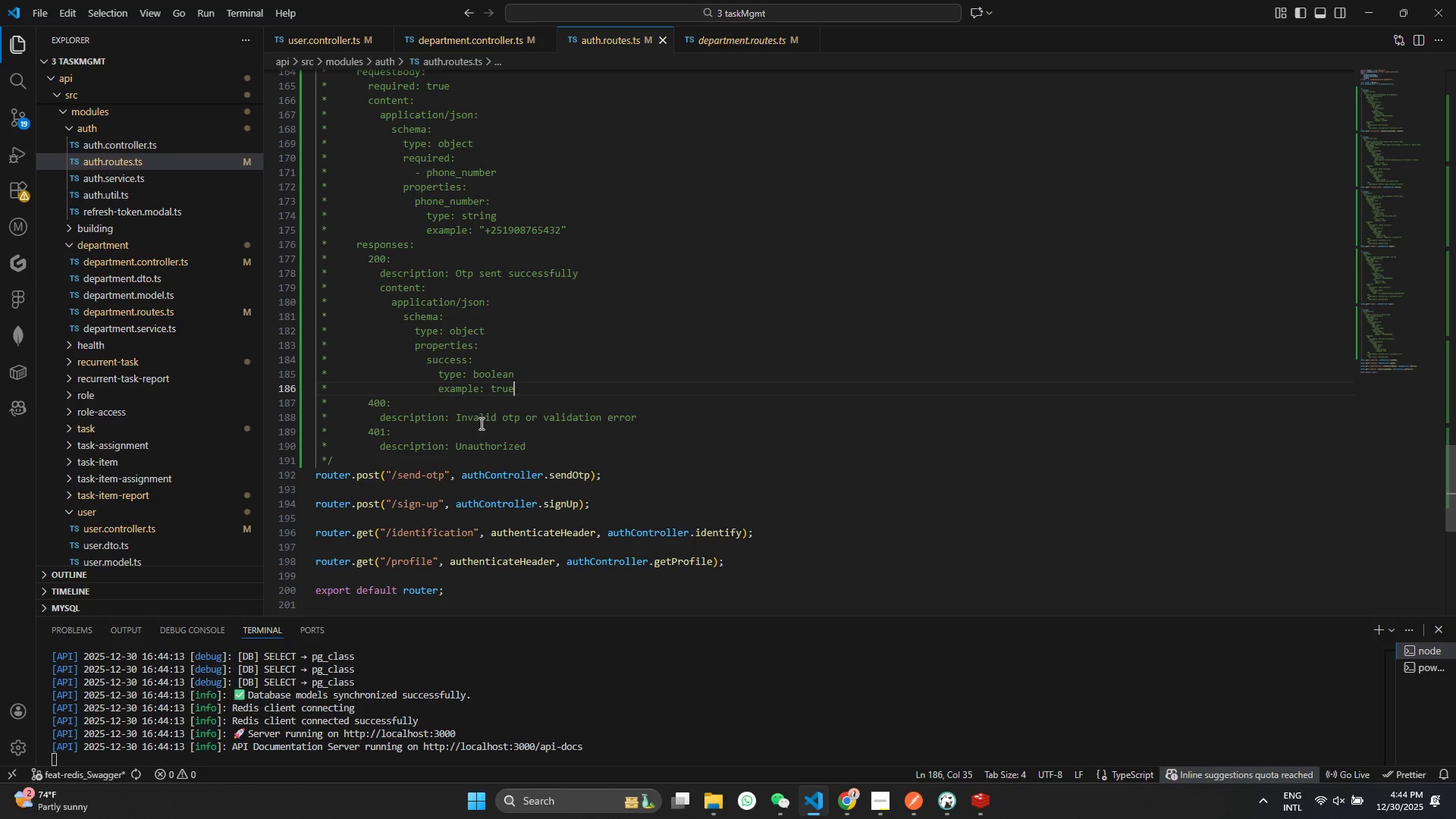 
left_click_drag(start_coordinate=[543, 416], to_coordinate=[451, 413])
 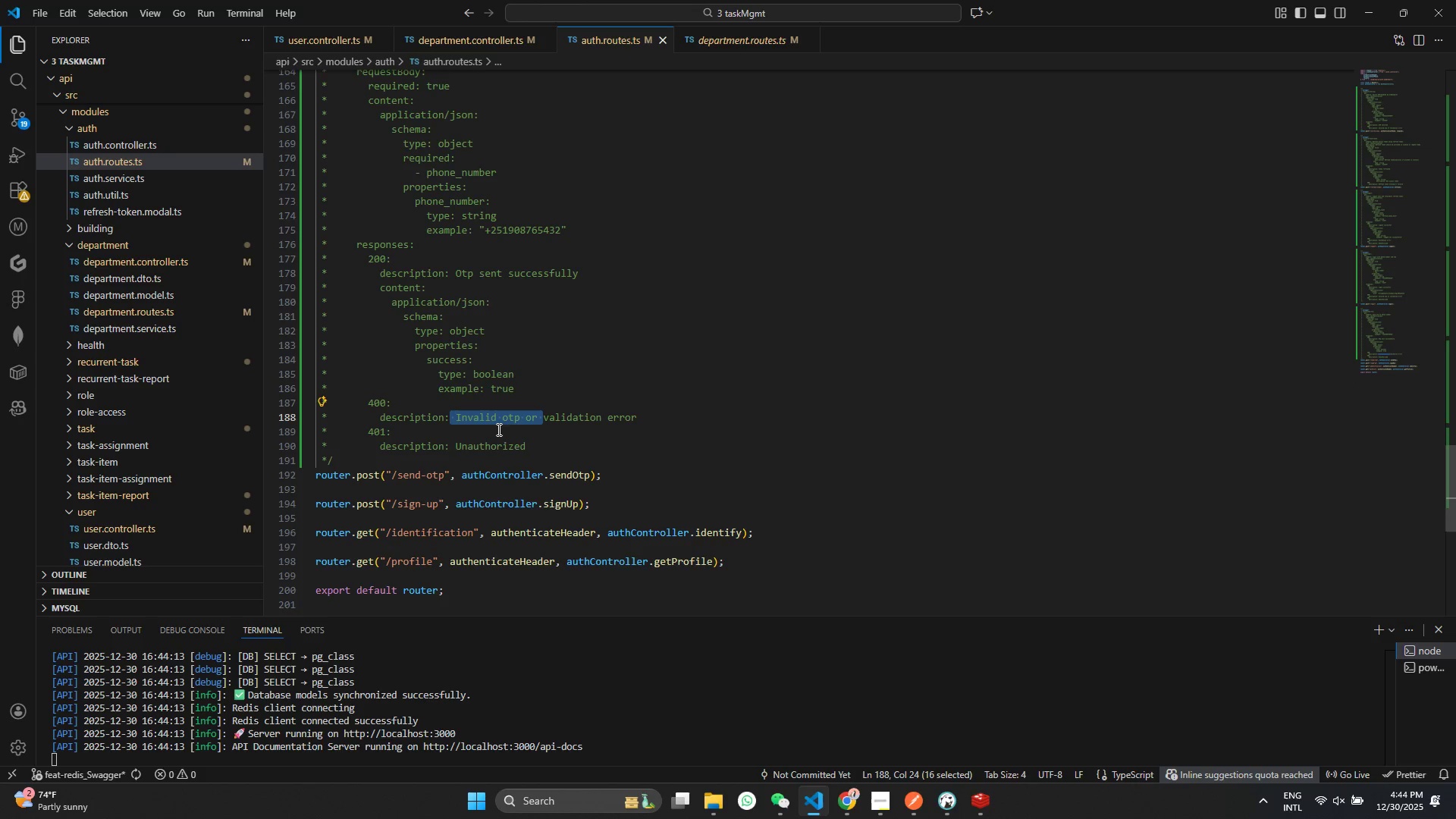 
key(Backspace)
 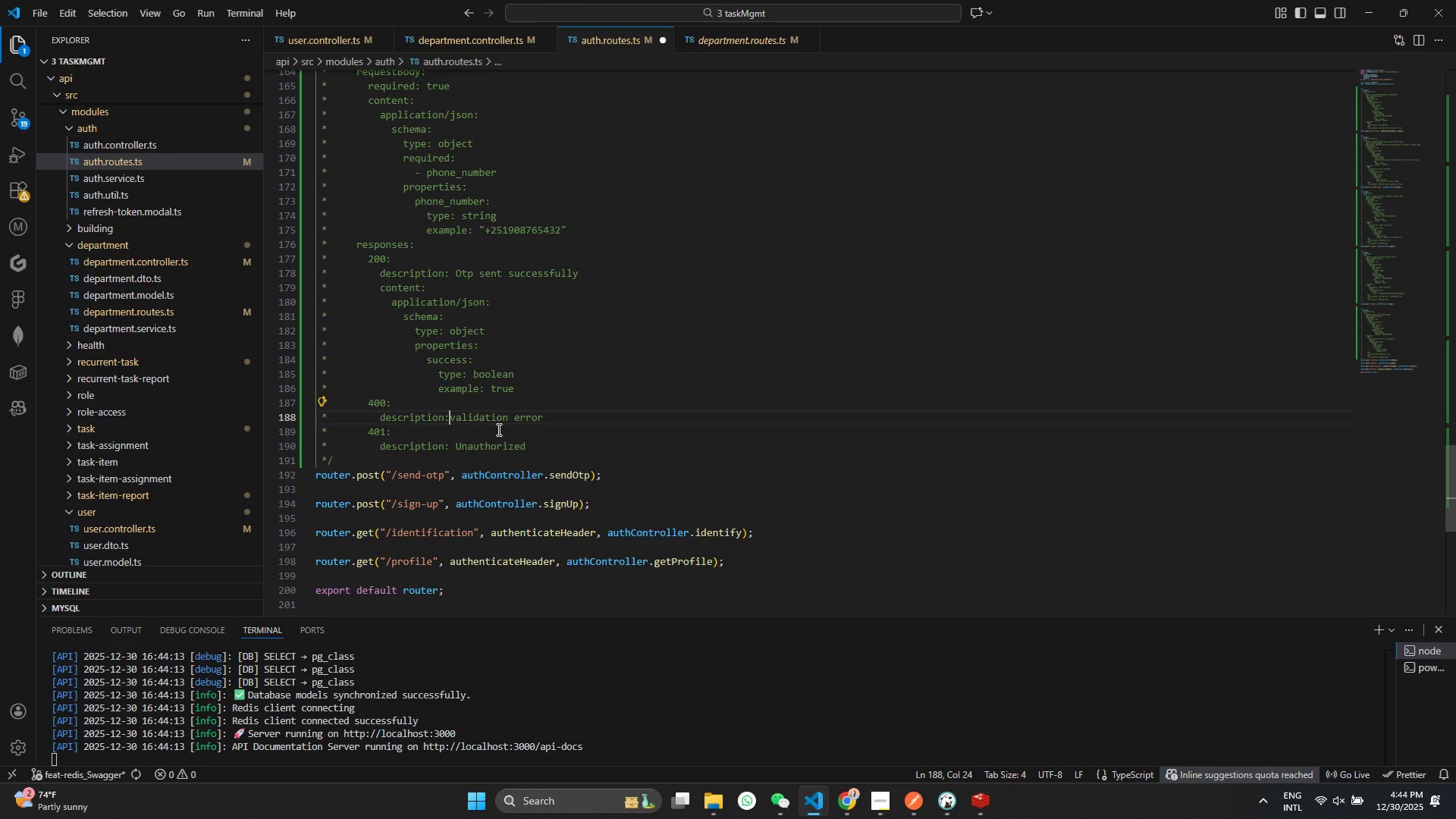 
key(Space)
 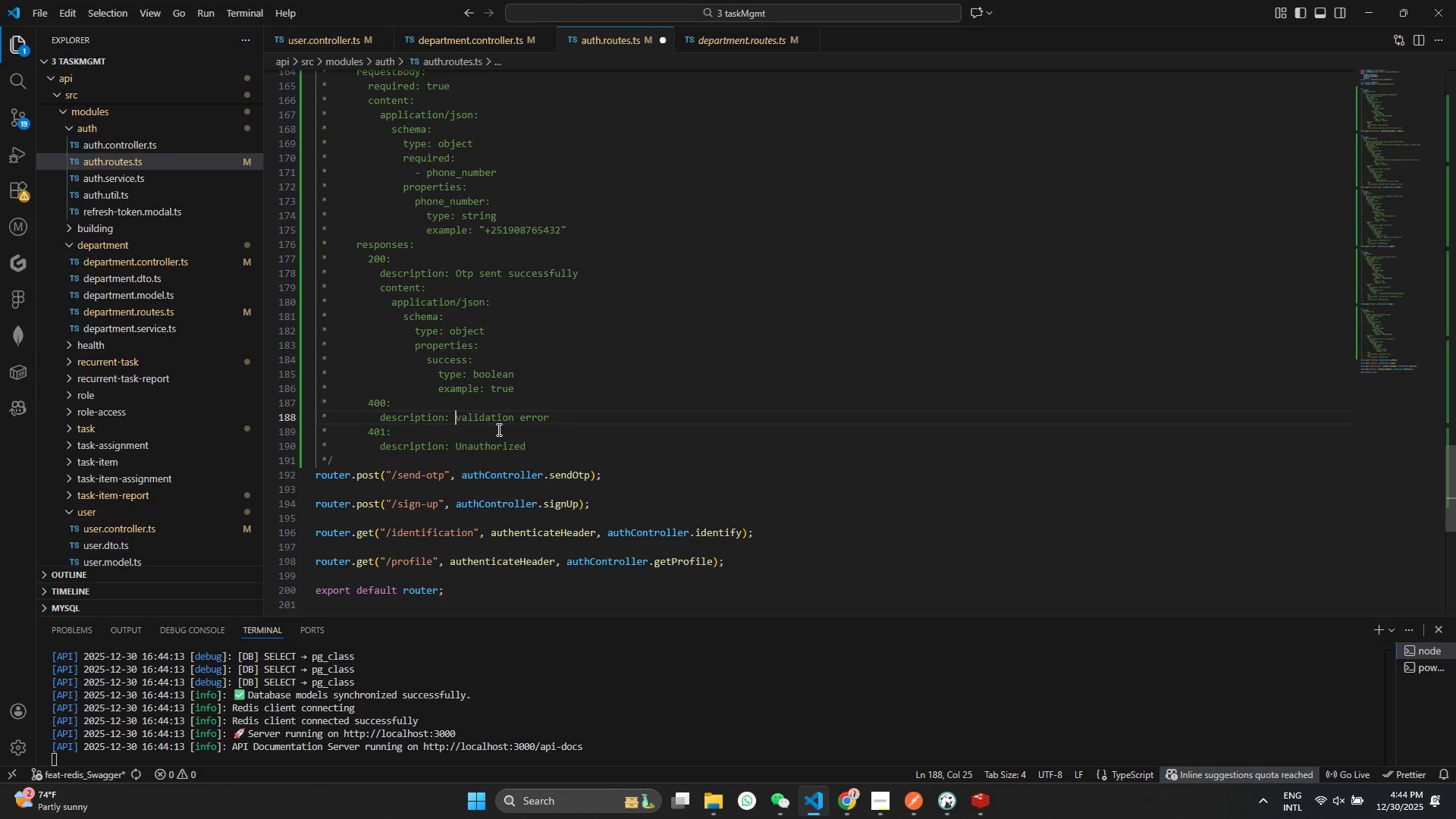 
key(Control+ControlLeft)
 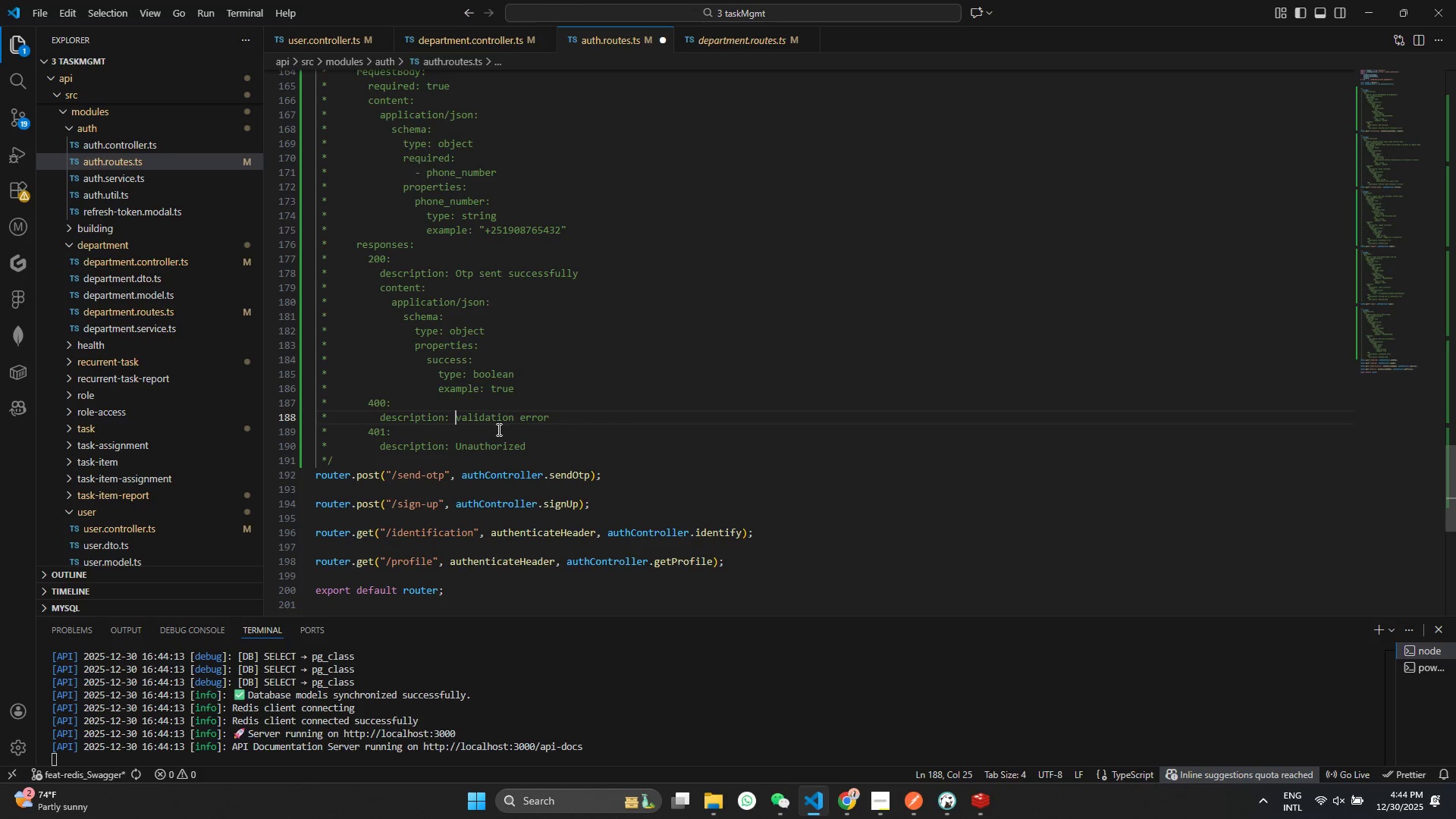 
key(Control+S)
 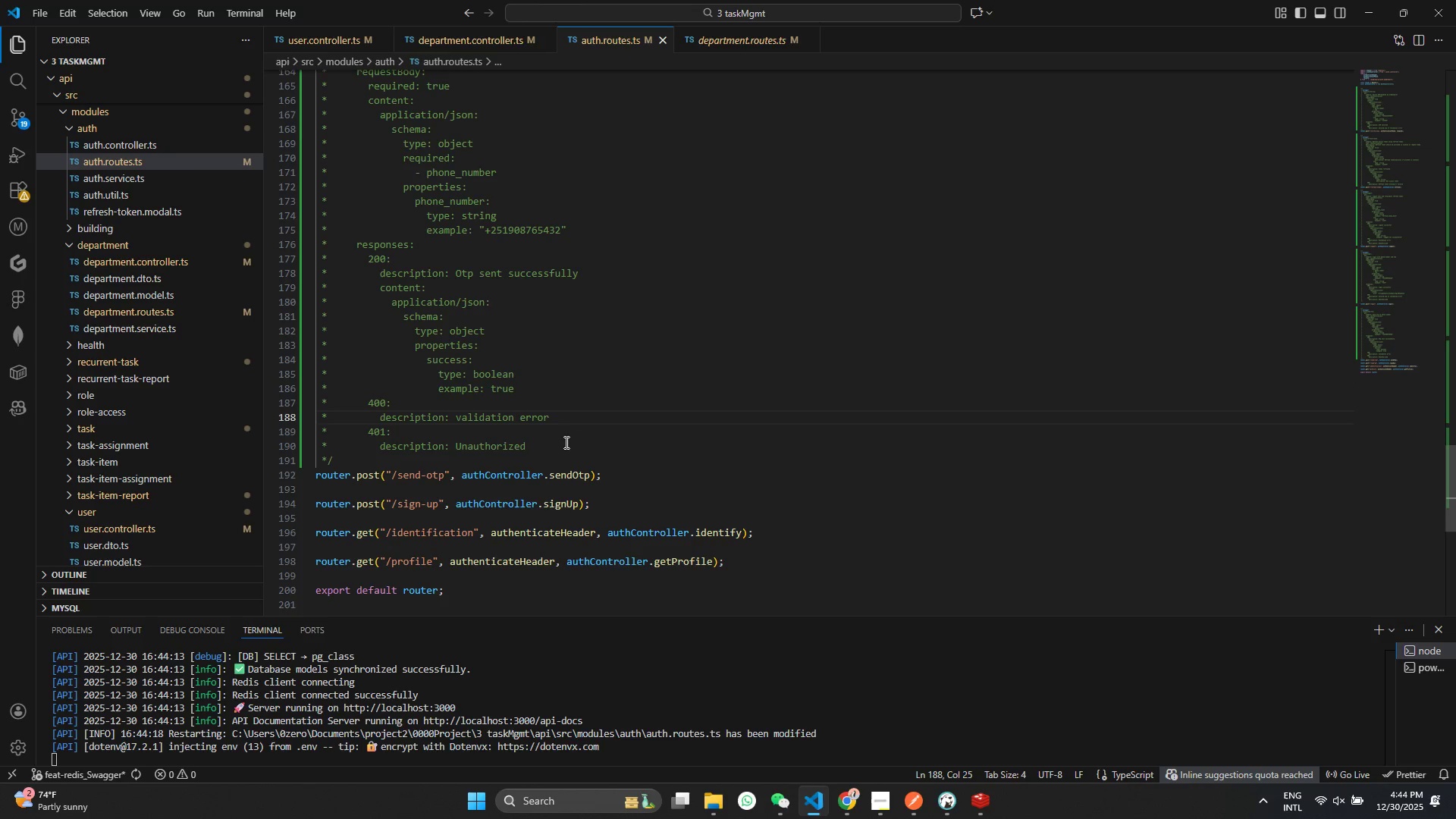 
left_click_drag(start_coordinate=[571, 441], to_coordinate=[190, 436])
 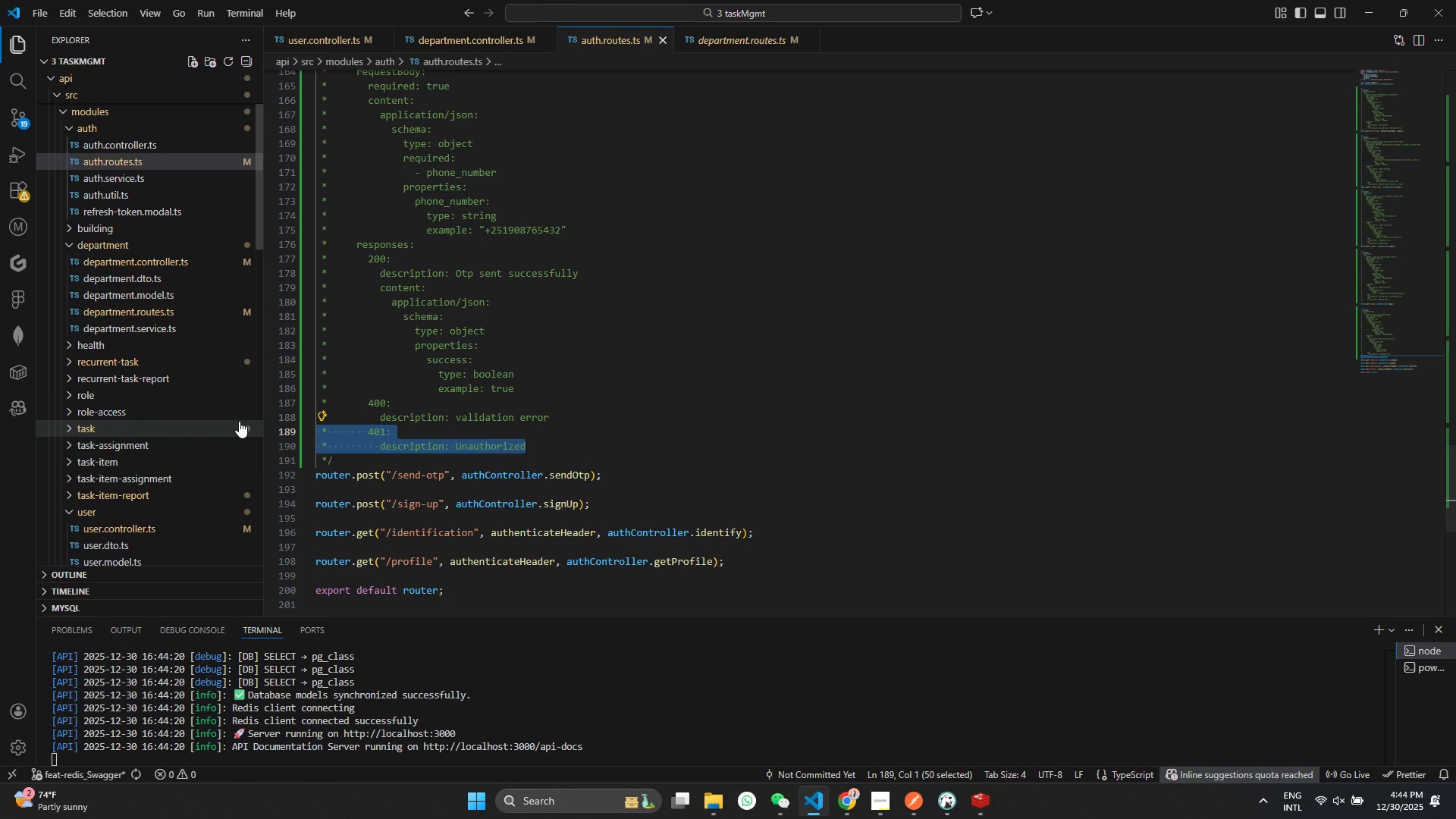 
key(Backspace)
 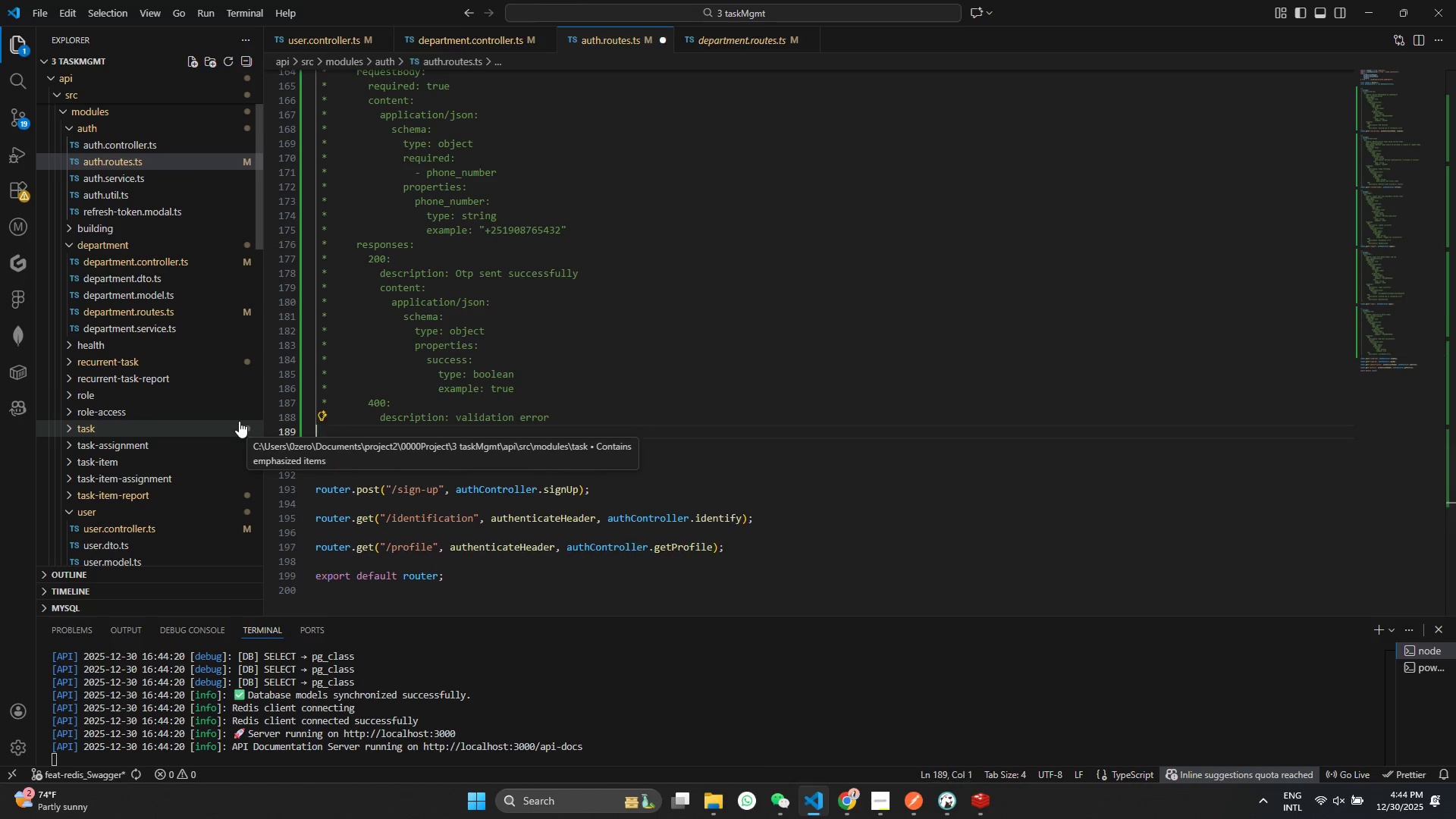 
key(Backspace)
 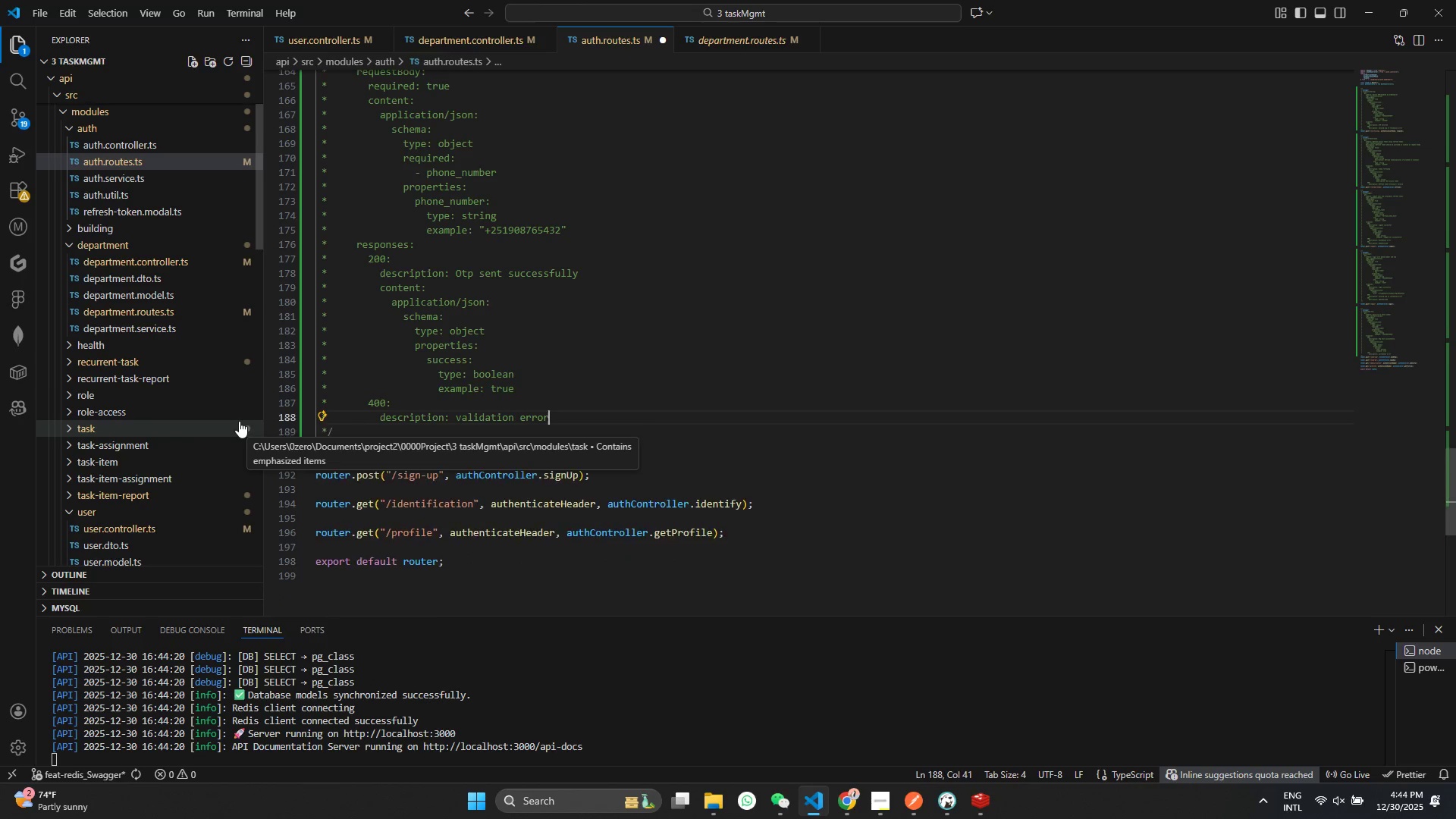 
key(Control+ControlLeft)
 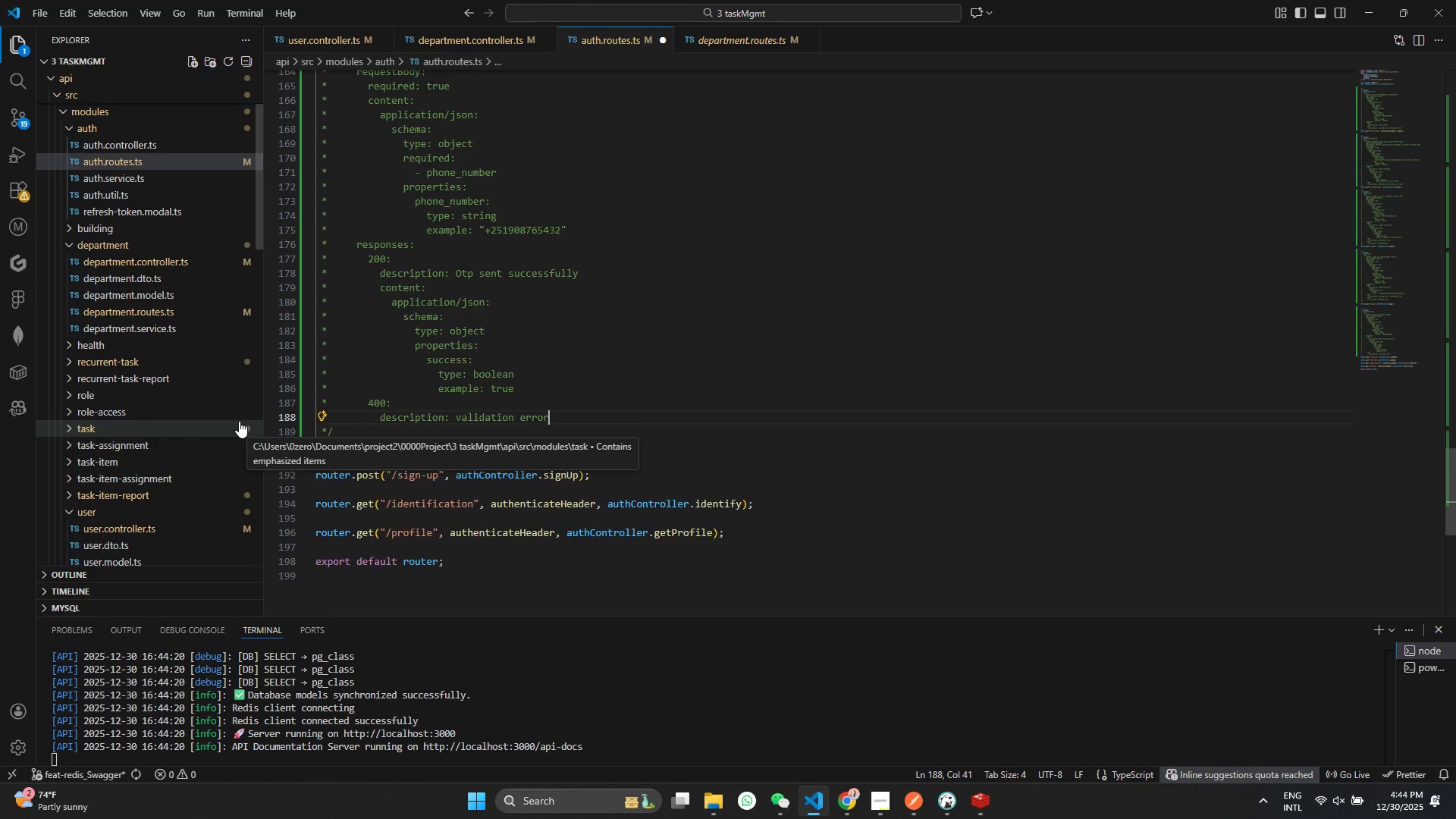 
key(Control+S)
 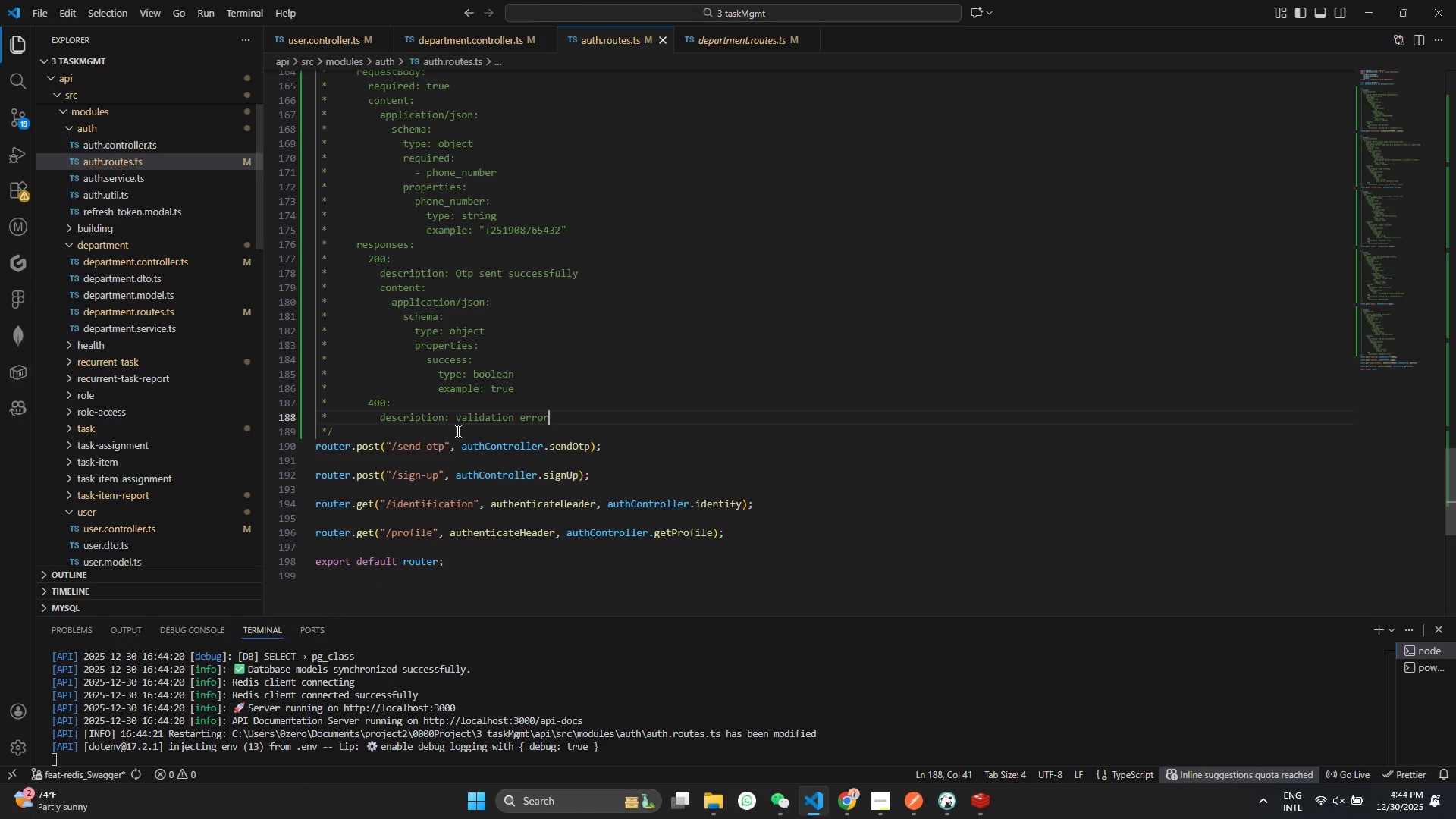 
left_click([457, 417])
 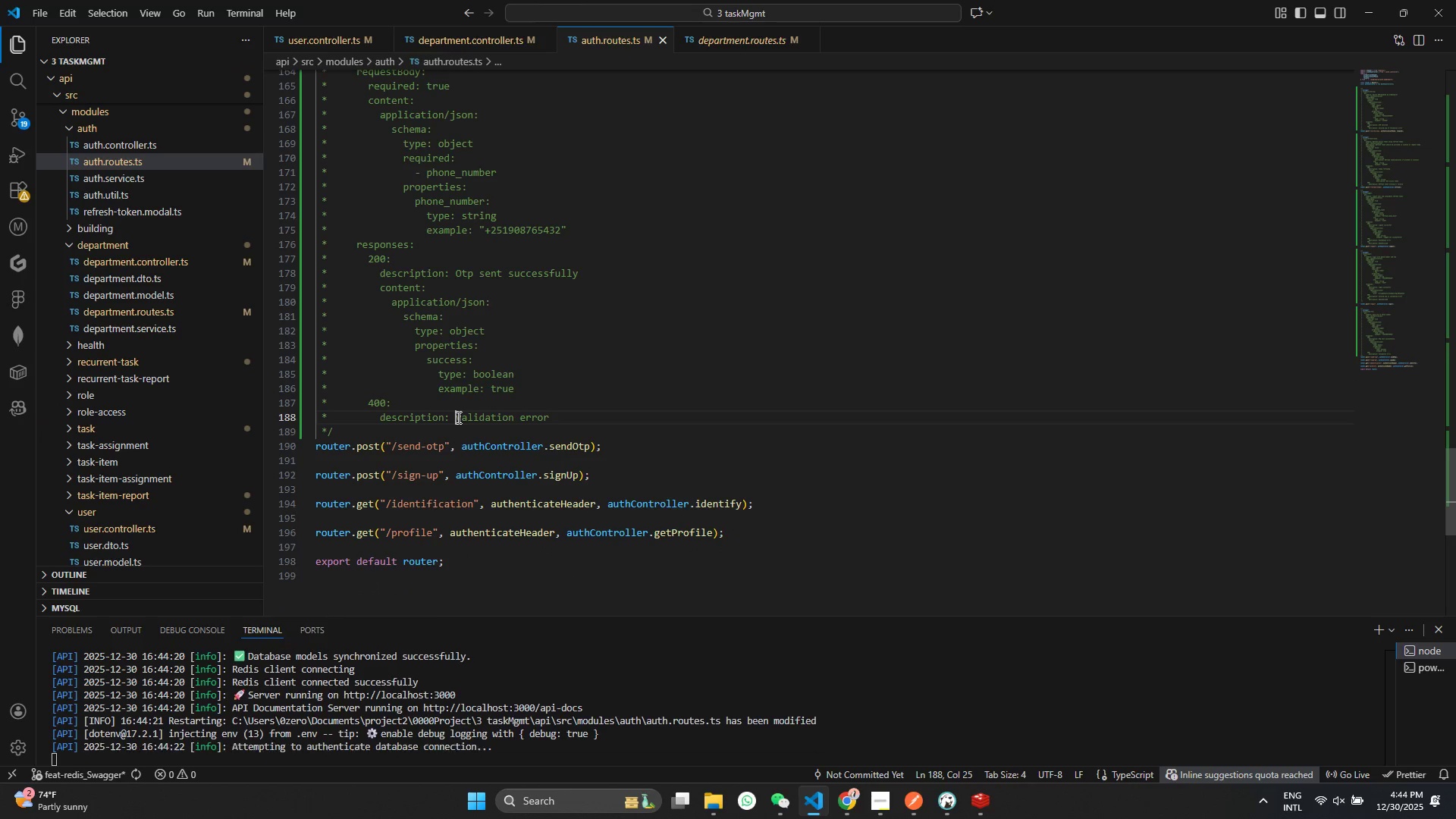 
left_click([460, 418])
 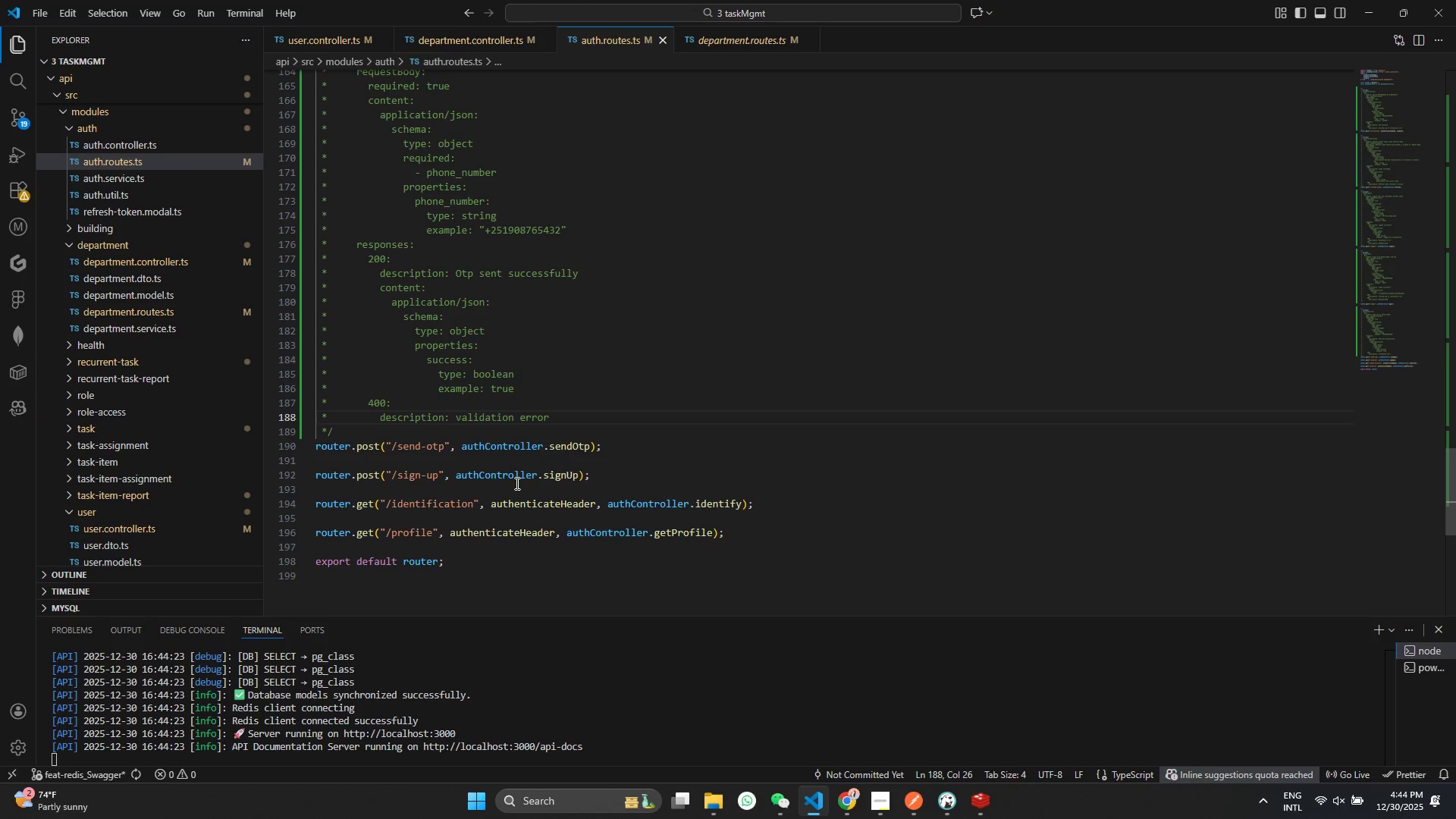 
key(Backspace)
 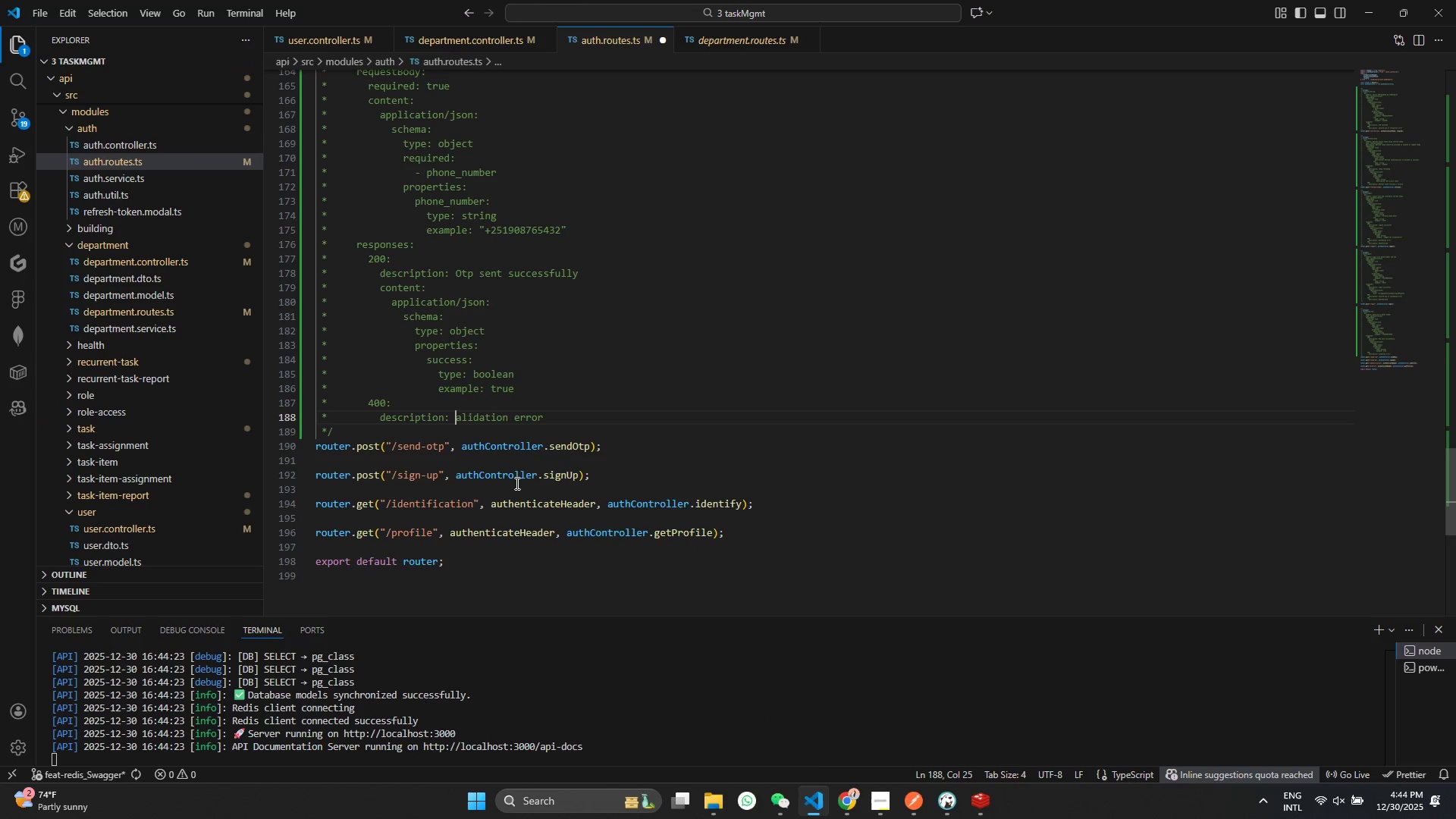 
key(Shift+ShiftRight)
 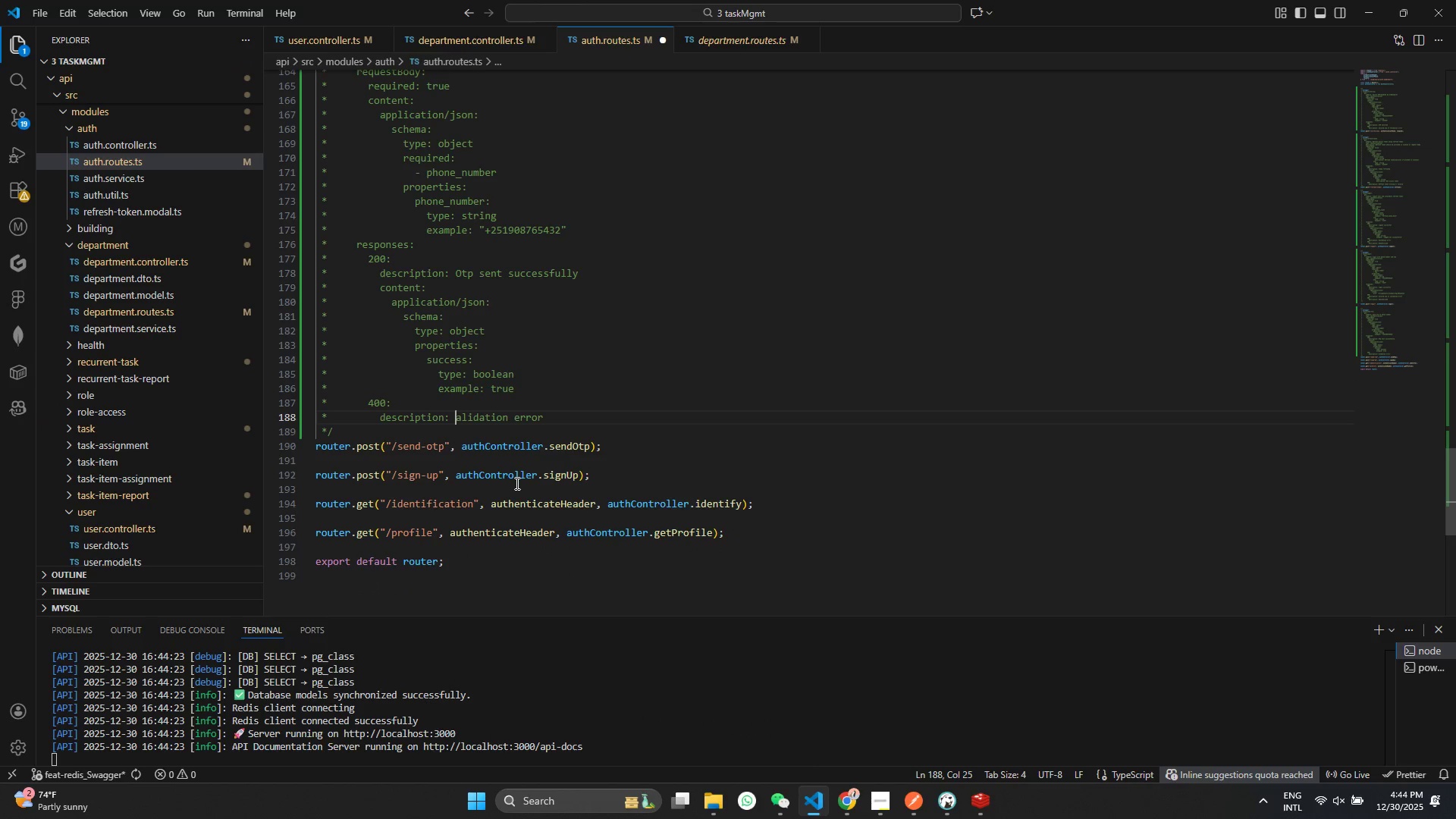 
key(Shift+V)
 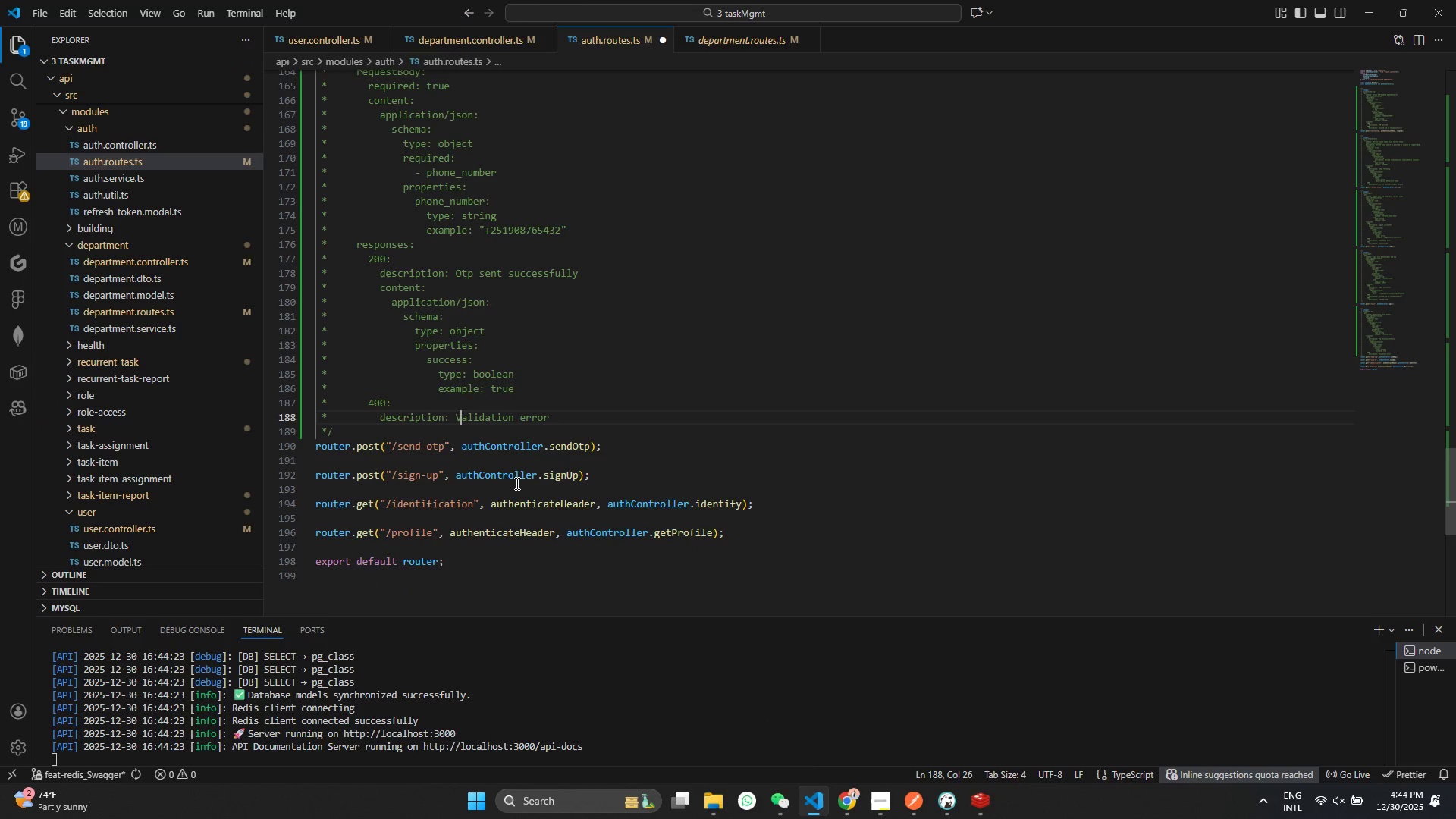 
key(Control+ControlLeft)
 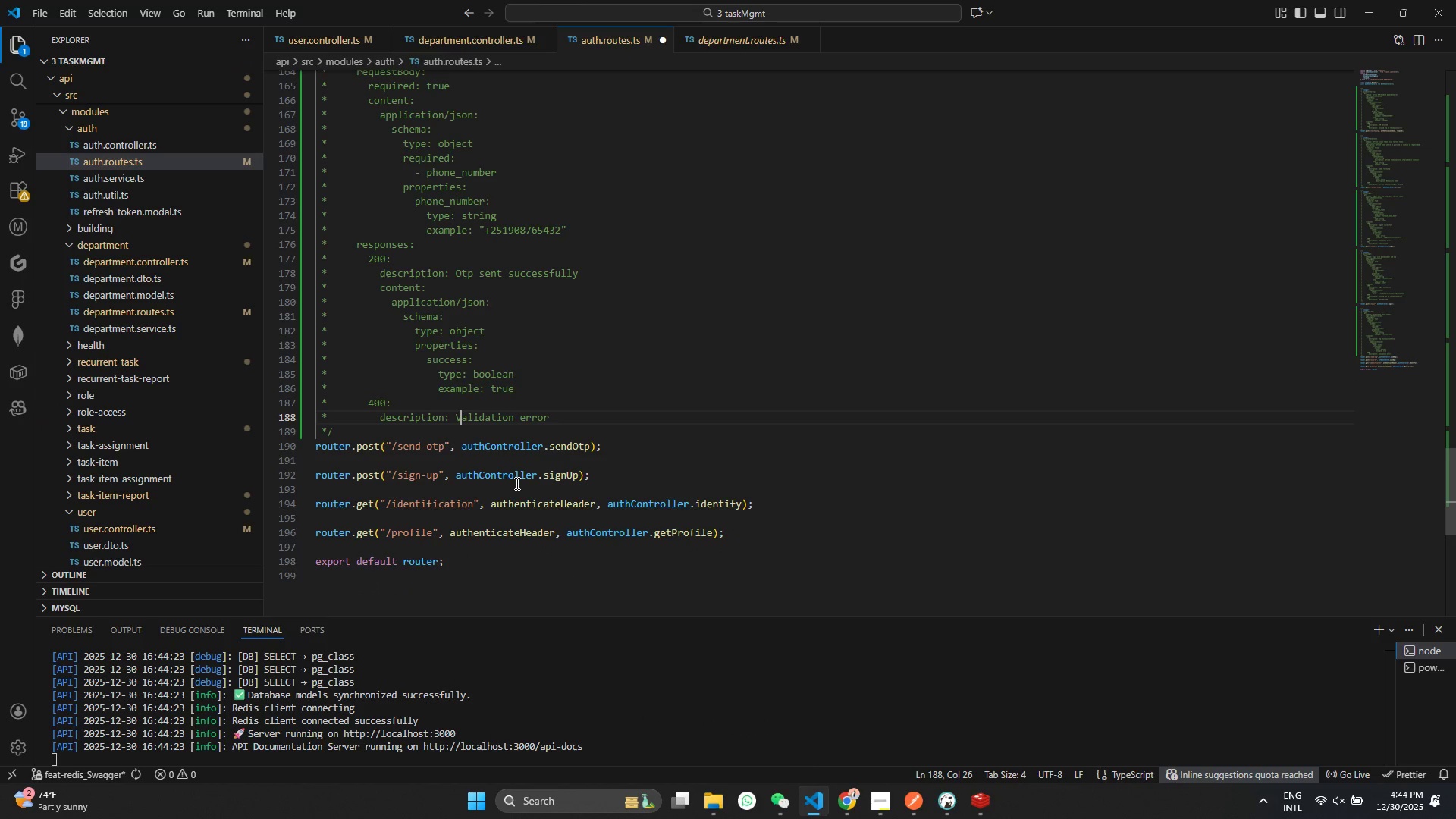 
key(Control+S)
 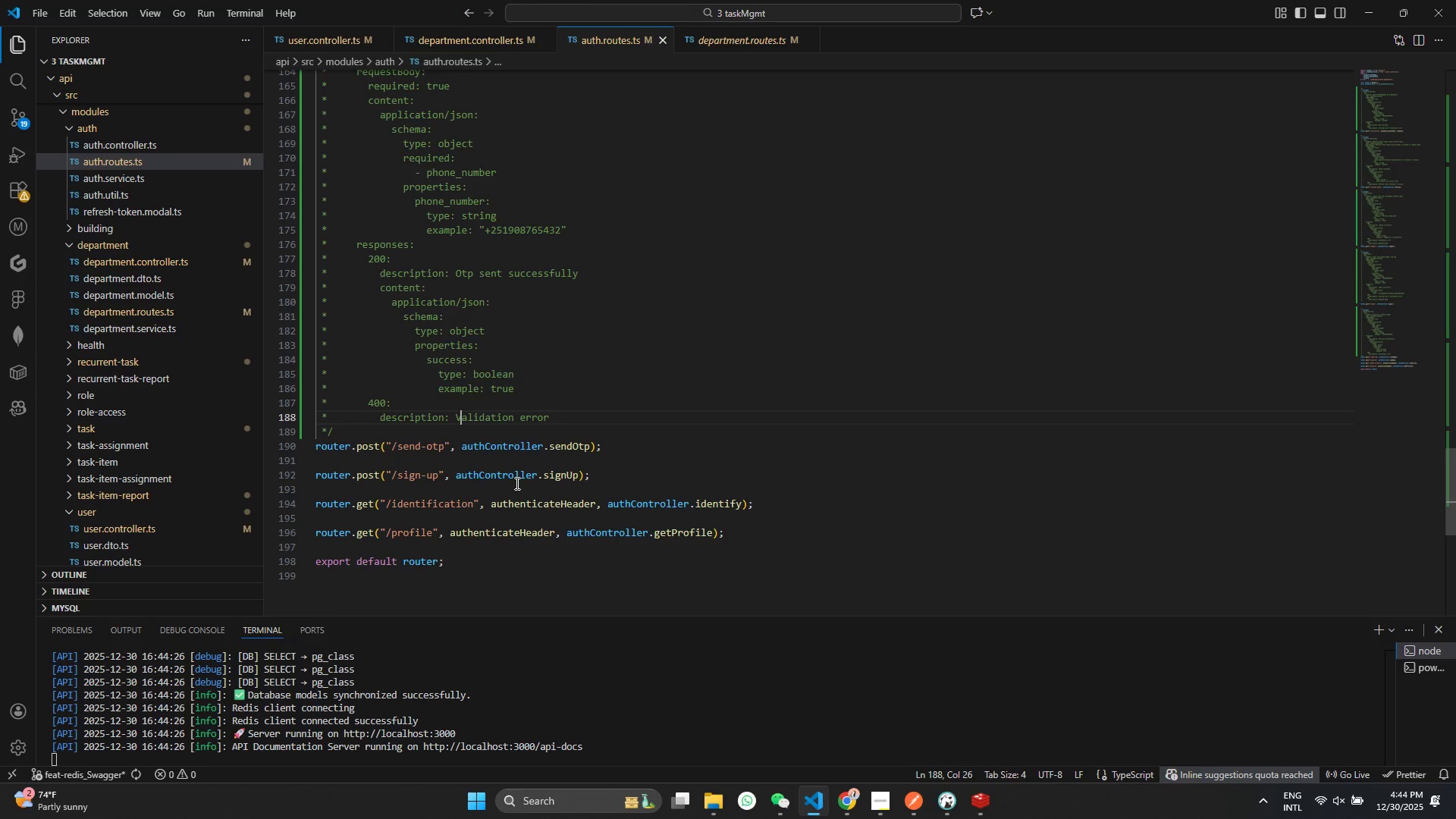 
wait(10.98)
 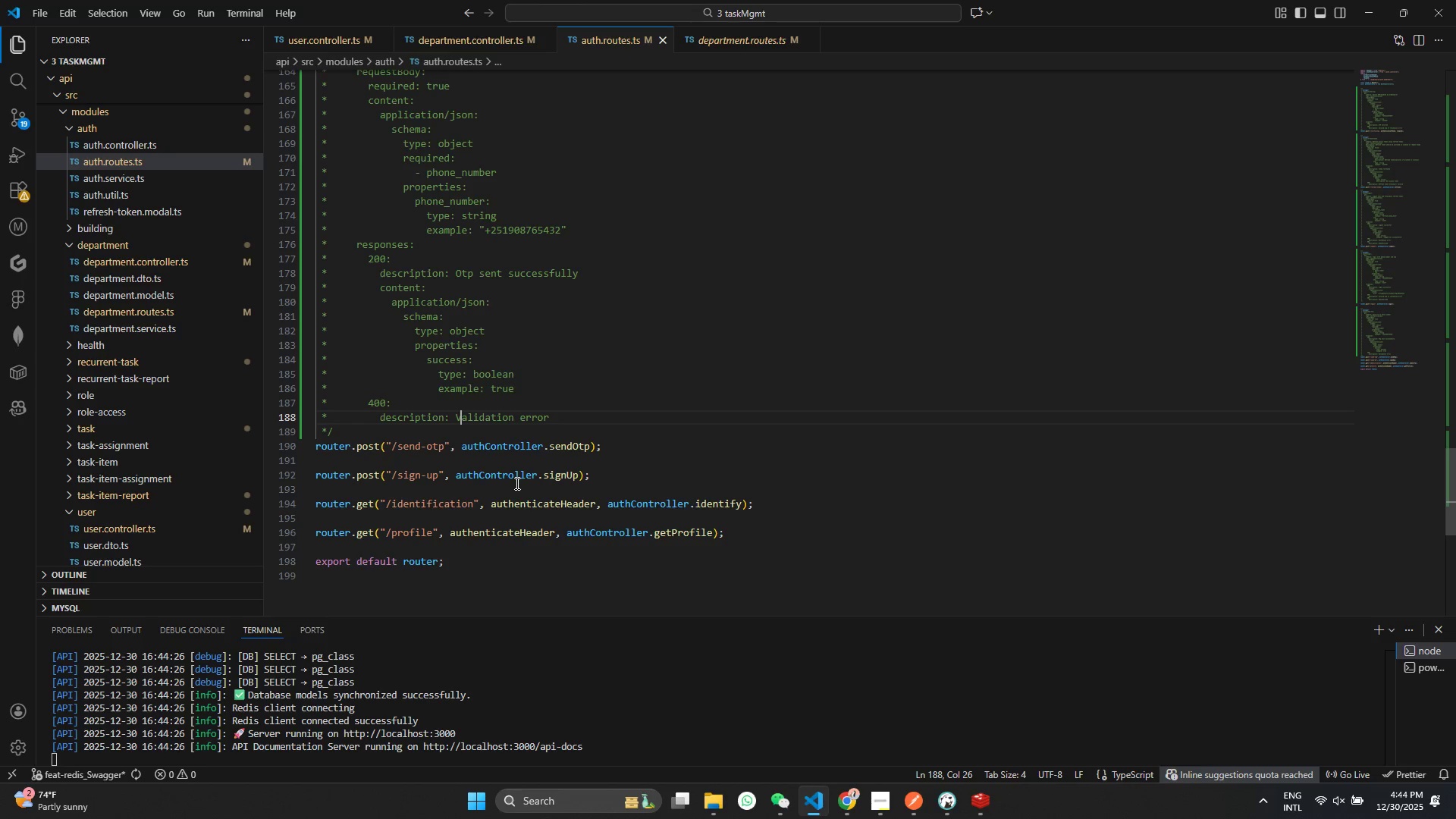 
left_click([510, 455])
 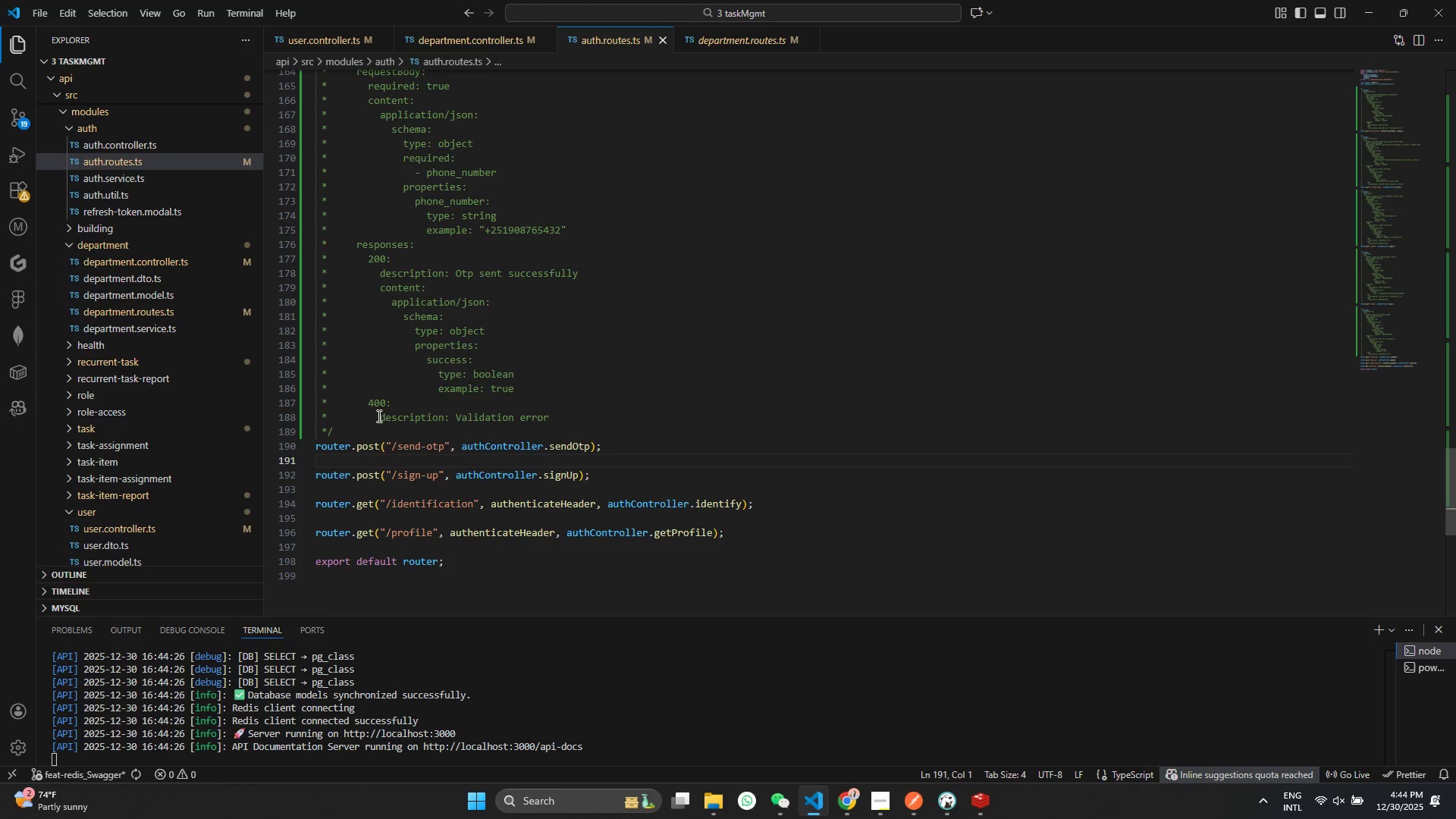 
left_click_drag(start_coordinate=[352, 432], to_coordinate=[355, 419])
 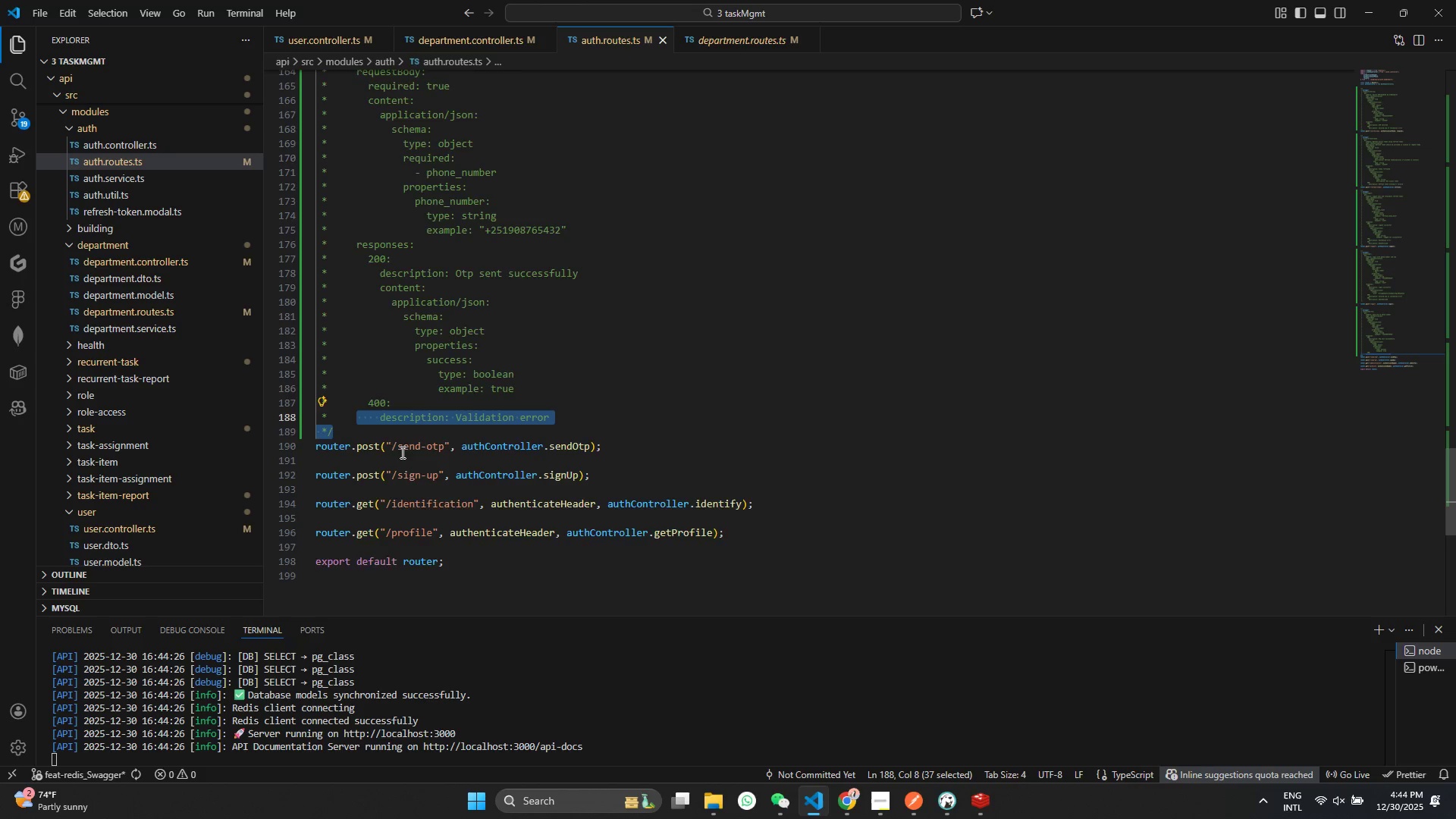 
scroll: coordinate [401, 453], scroll_direction: up, amount: 13.0
 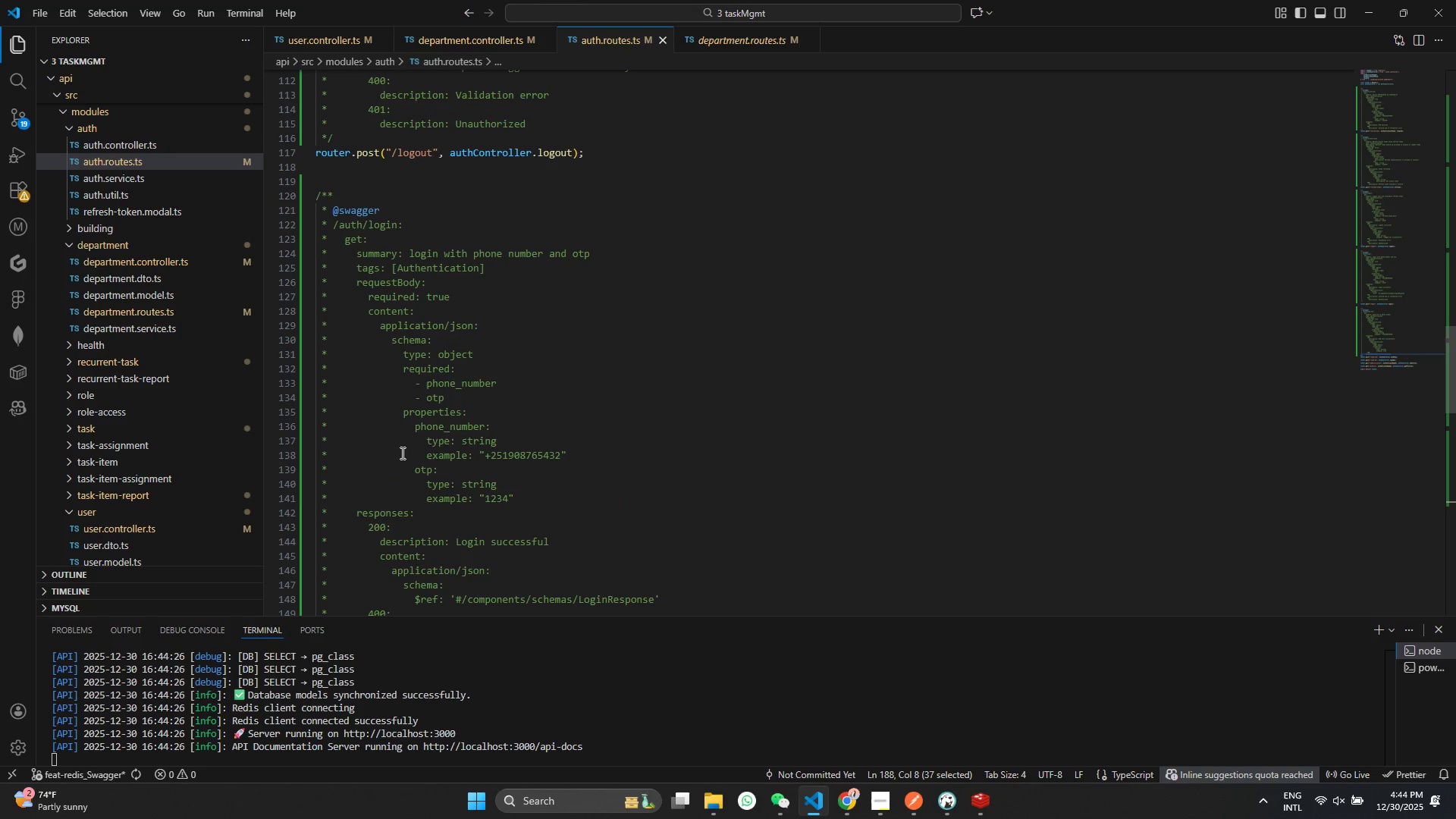 
scroll: coordinate [401, 453], scroll_direction: down, amount: 7.0
 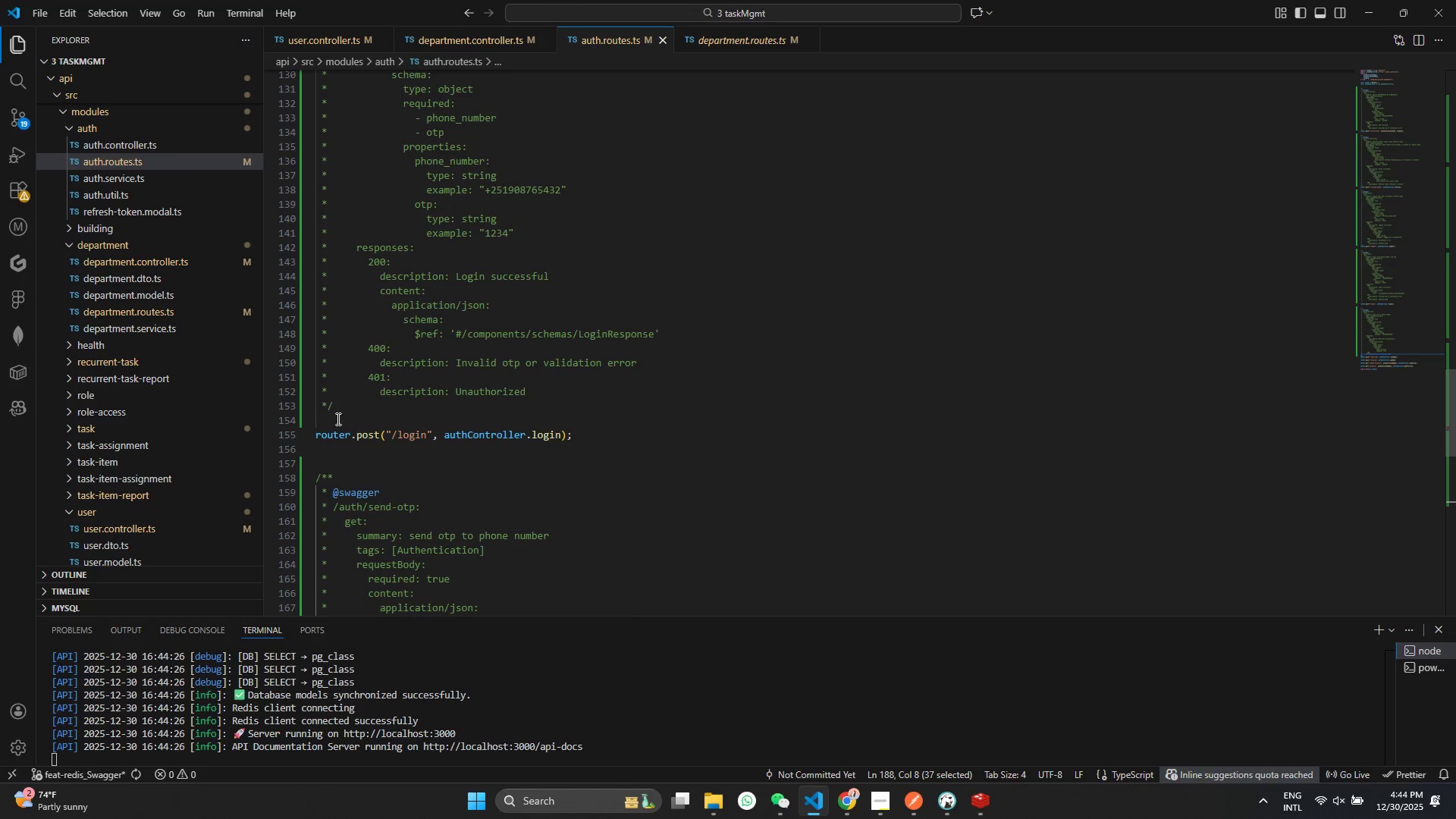 
left_click_drag(start_coordinate=[336, 406], to_coordinate=[299, 275])
 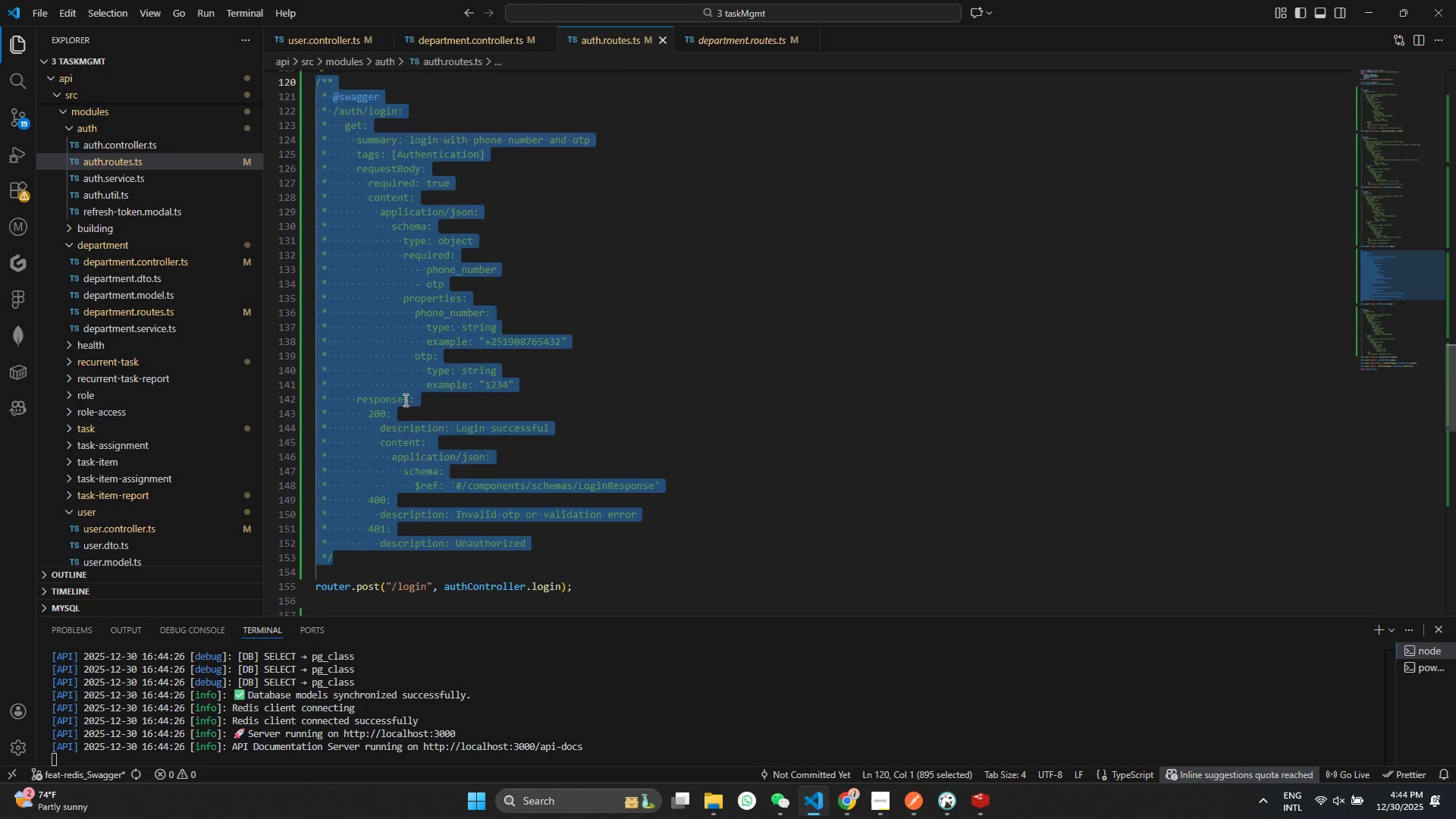 
scroll: coordinate [344, 387], scroll_direction: up, amount: 9.0
 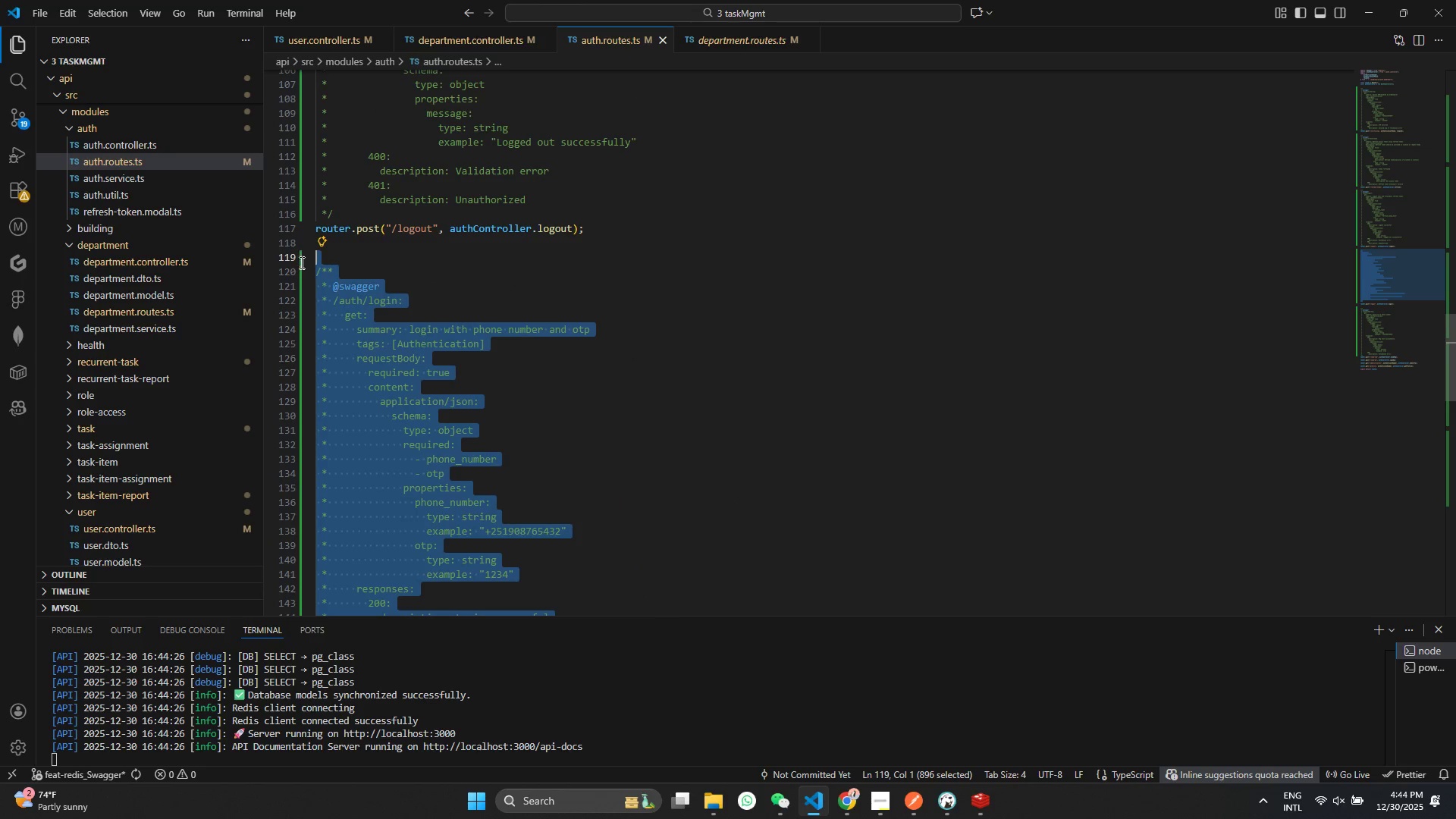 
key(Control+ControlLeft)
 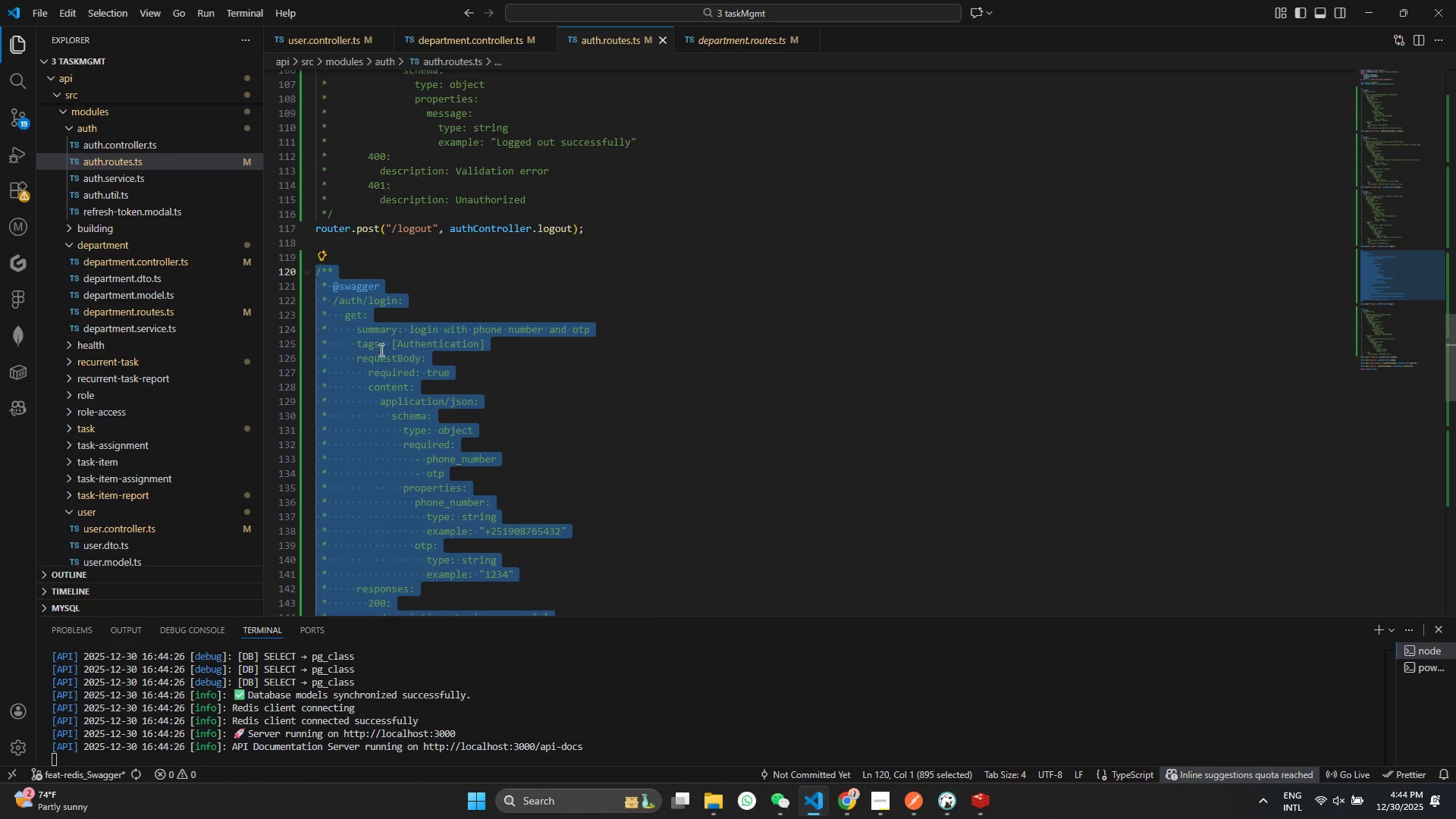 
key(Control+C)
 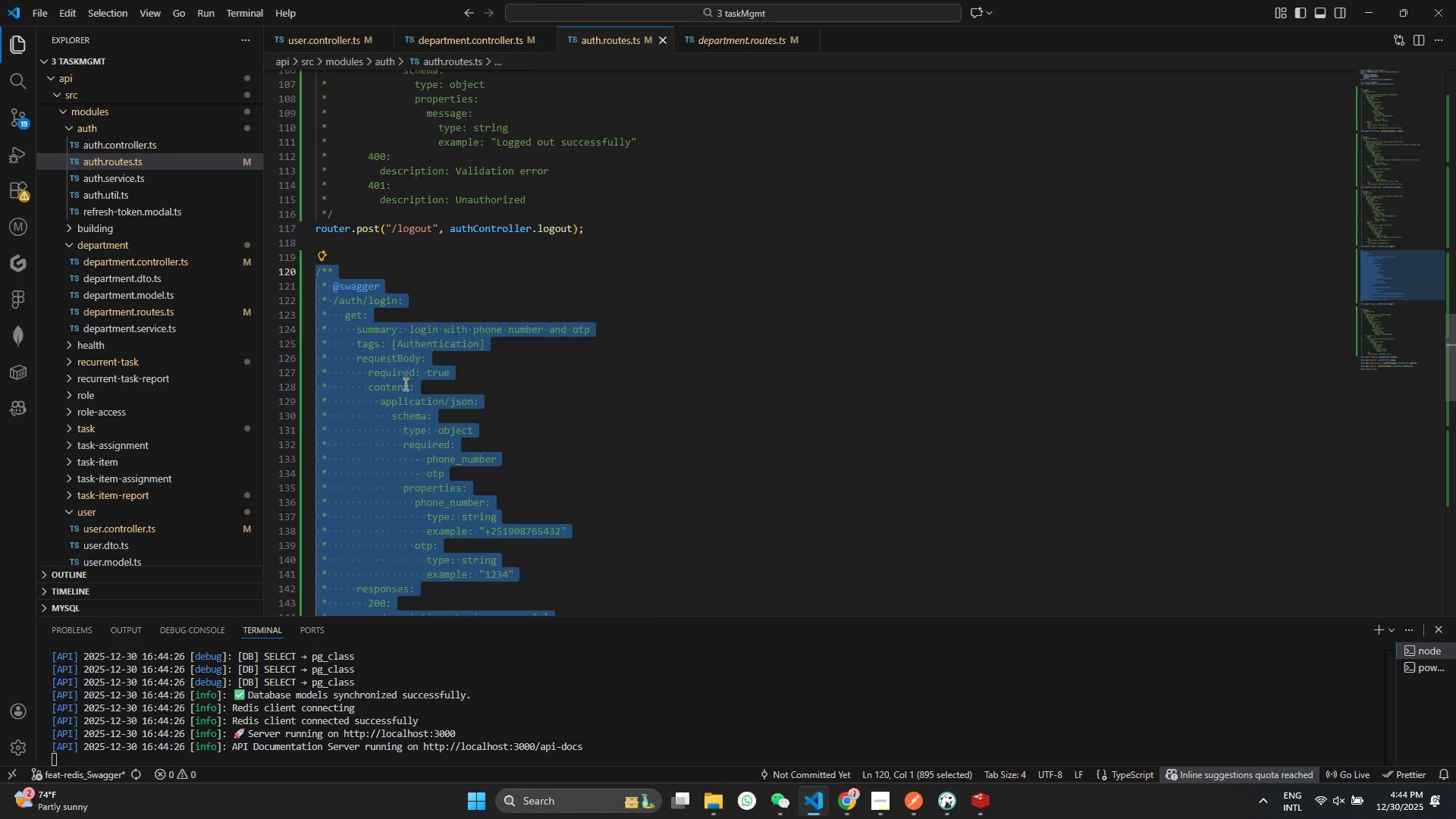 
scroll: coordinate [404, 402], scroll_direction: down, amount: 24.0
 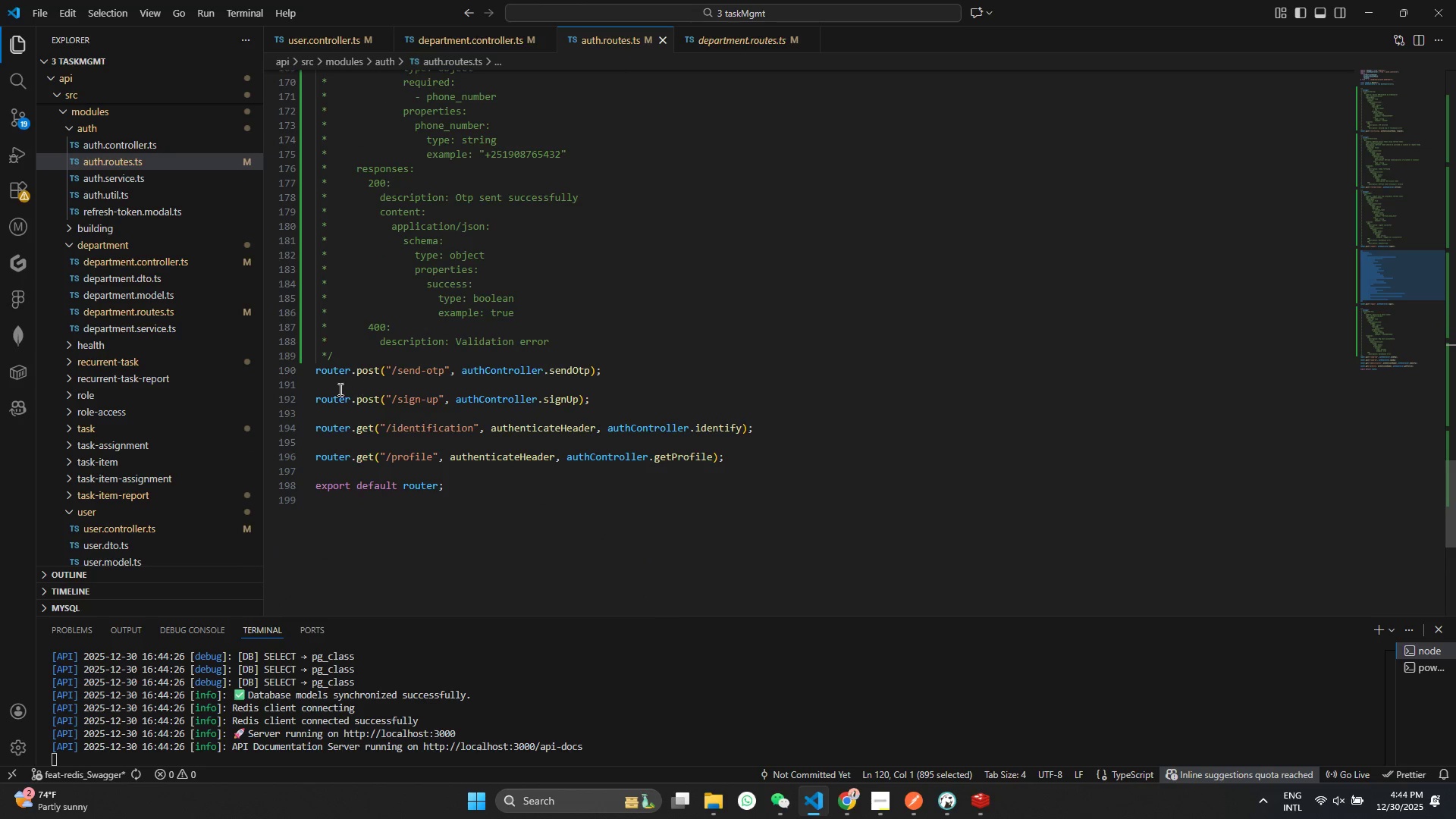 
left_click([340, 383])
 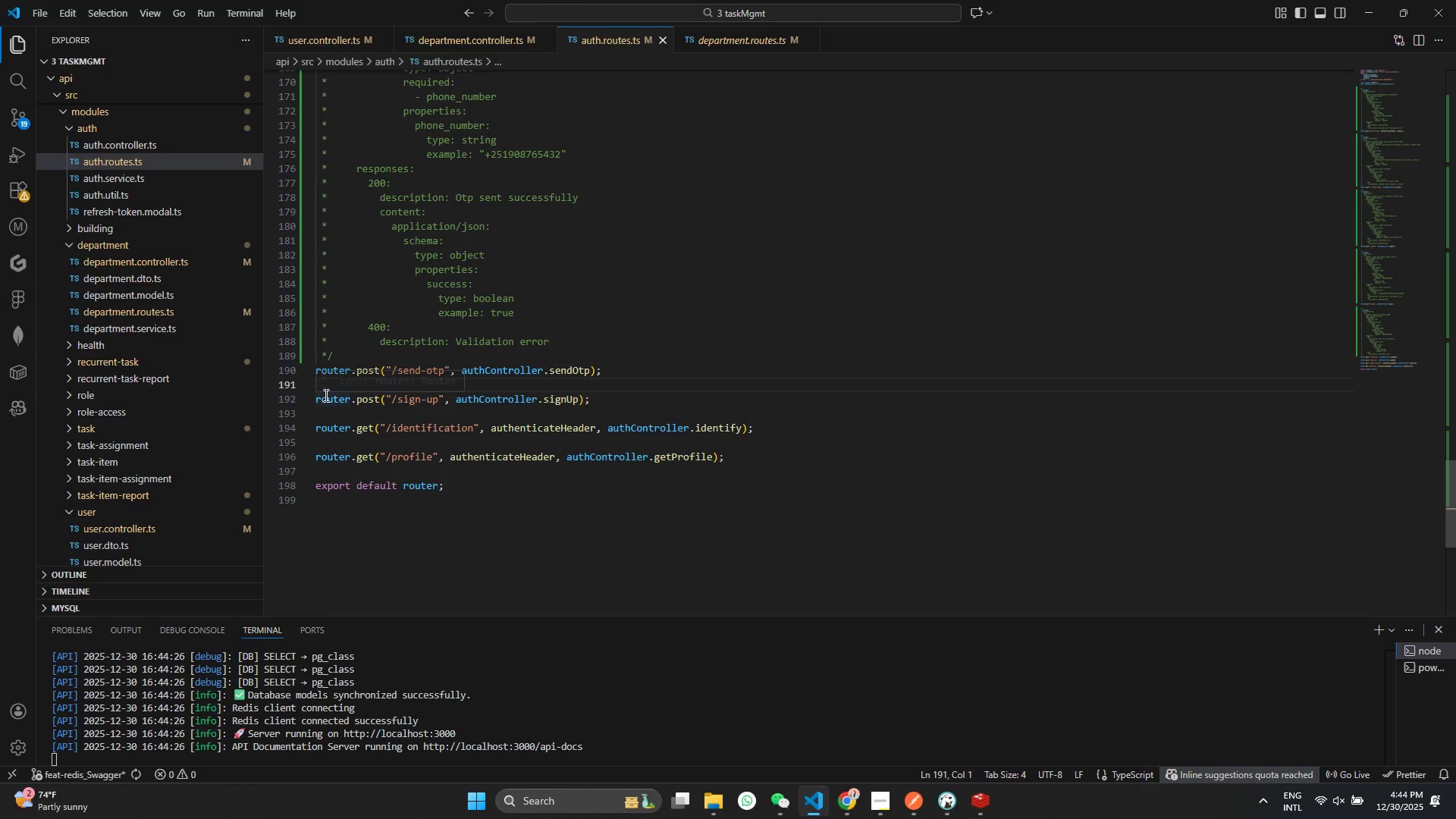 
key(Enter)
 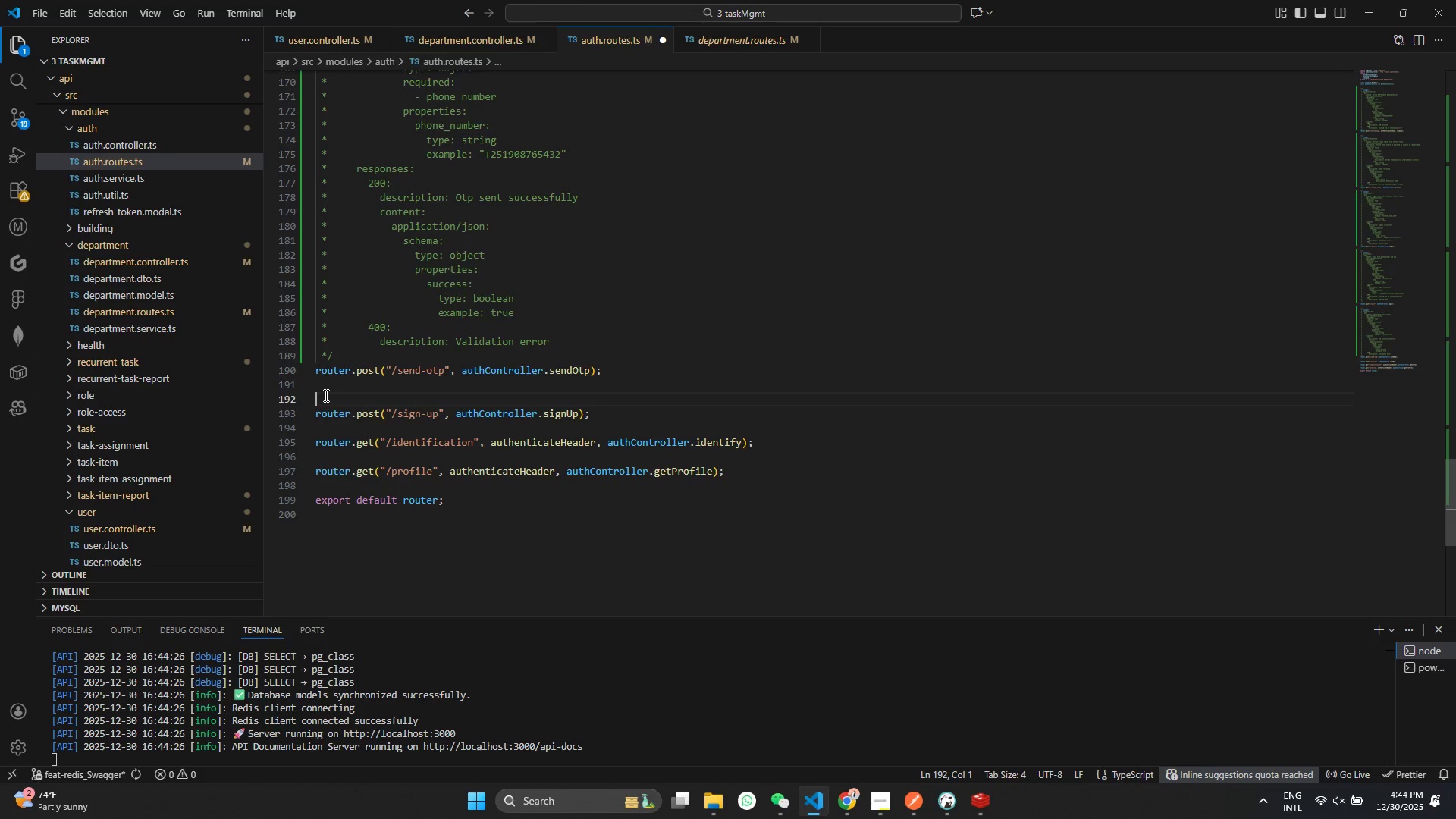 
key(Control+V)
 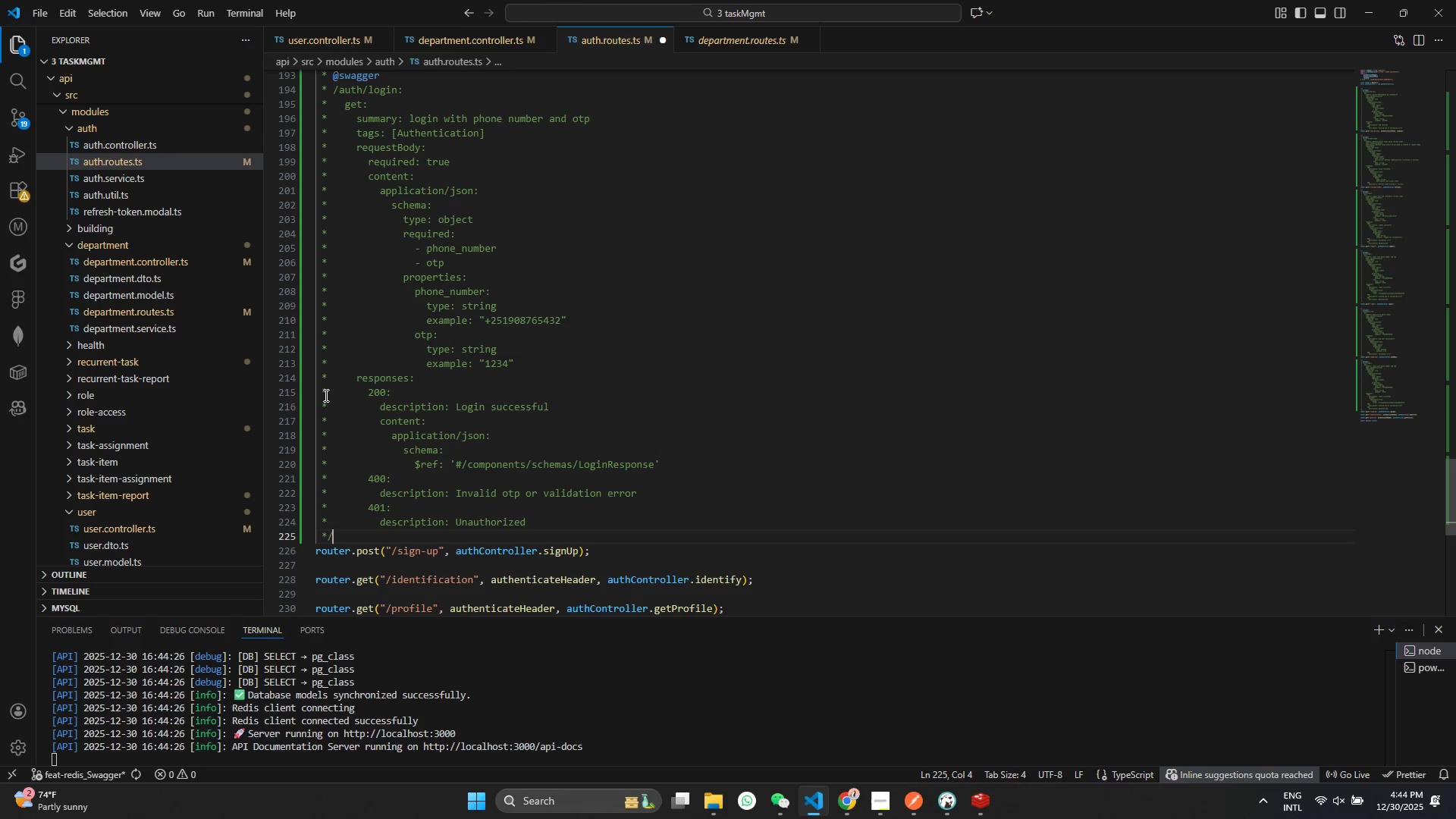 
key(Control+S)
 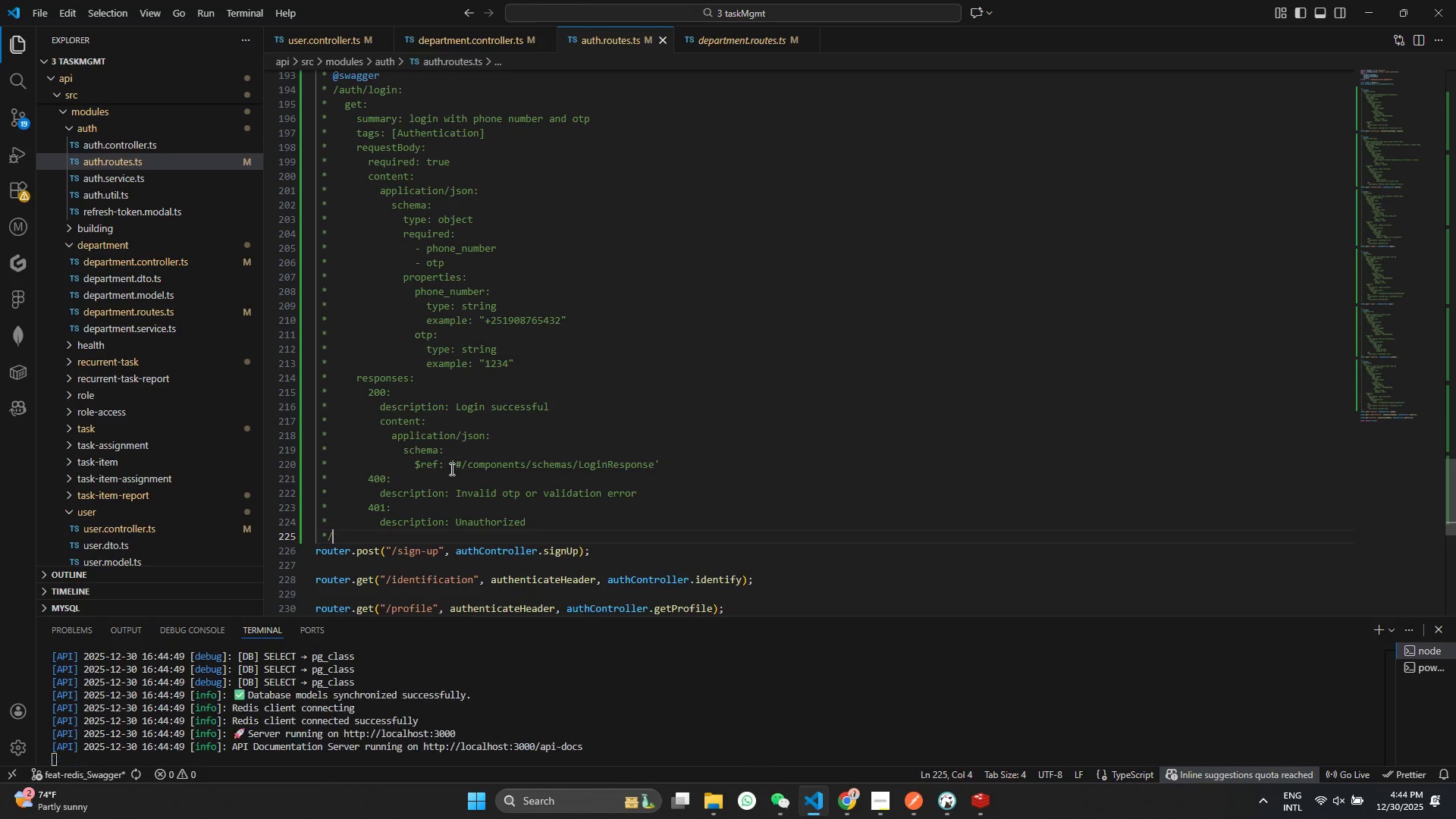 
scroll: coordinate [386, 300], scroll_direction: up, amount: 17.0
 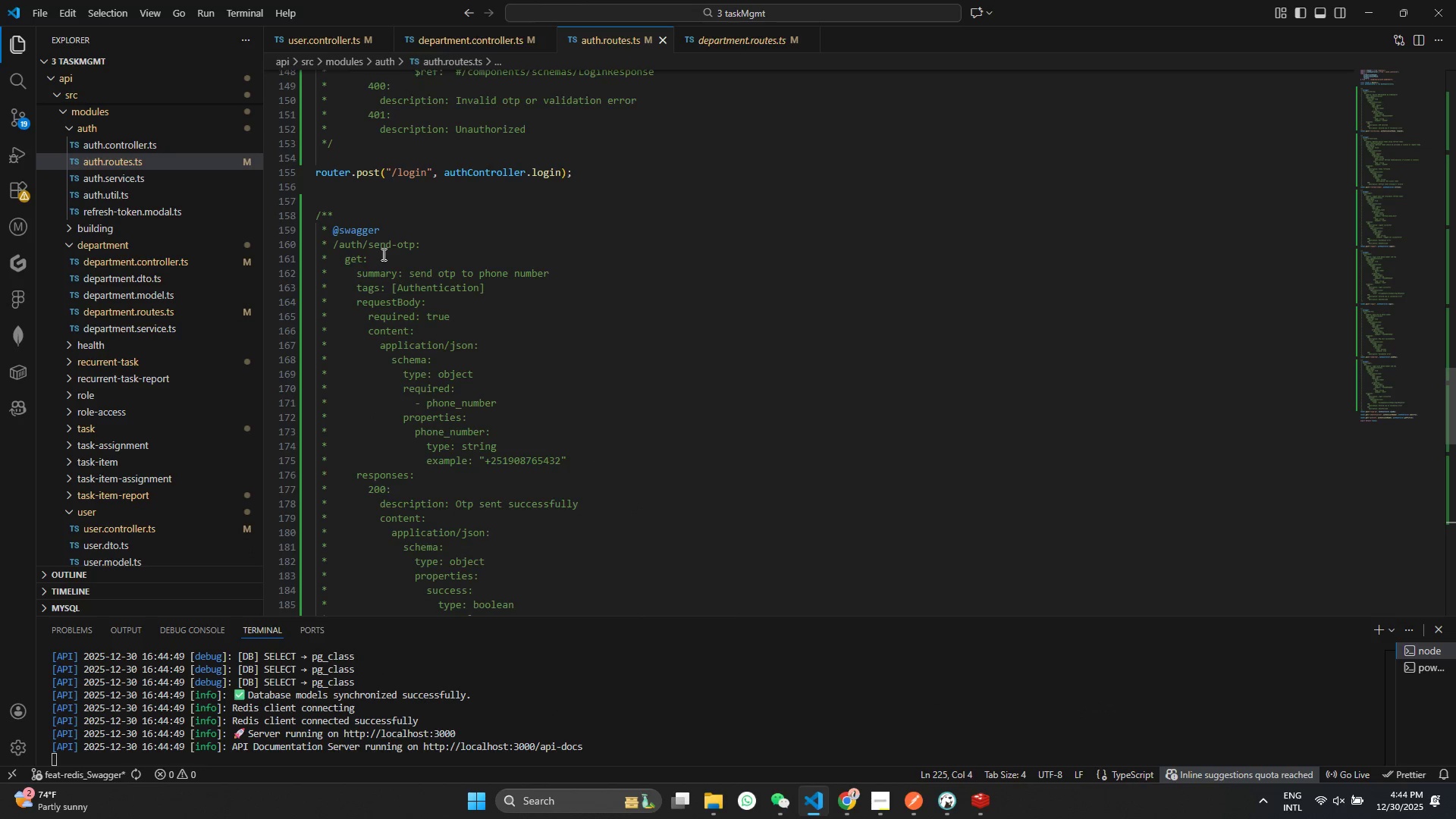 
scroll: coordinate [380, 376], scroll_direction: down, amount: 23.0
 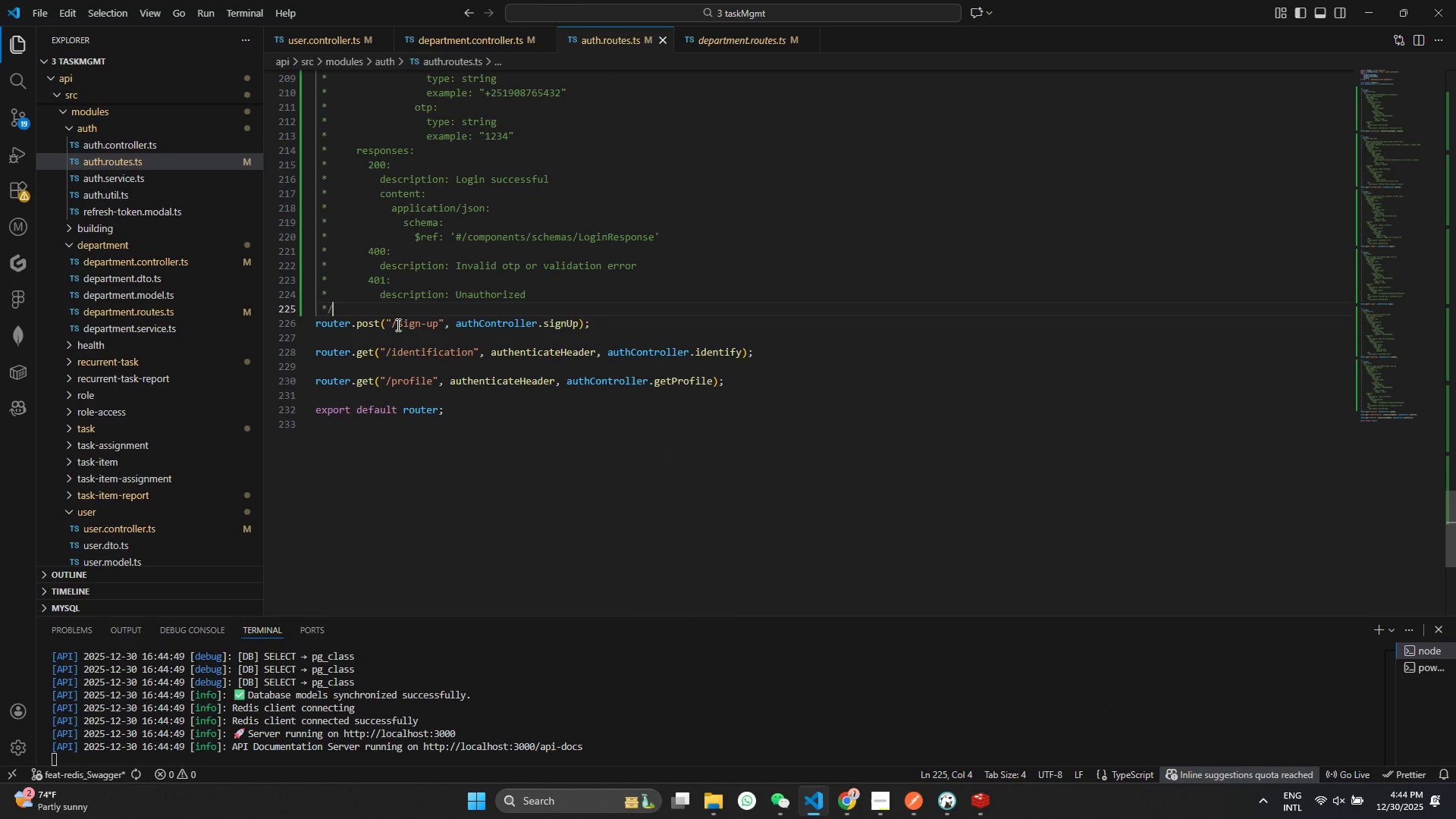 
left_click_drag(start_coordinate=[396, 322], to_coordinate=[441, 326])
 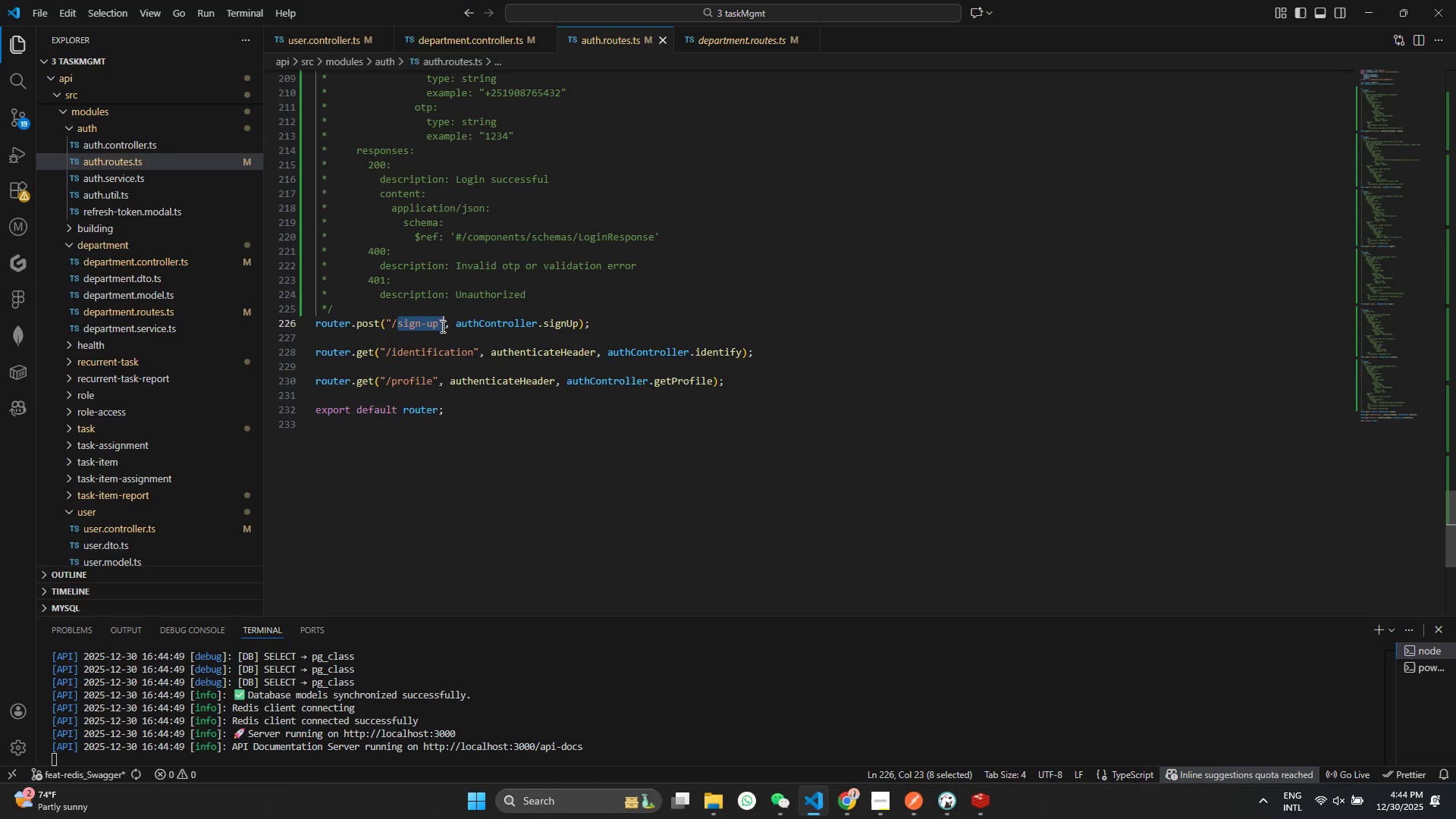 
key(Control+ControlLeft)
 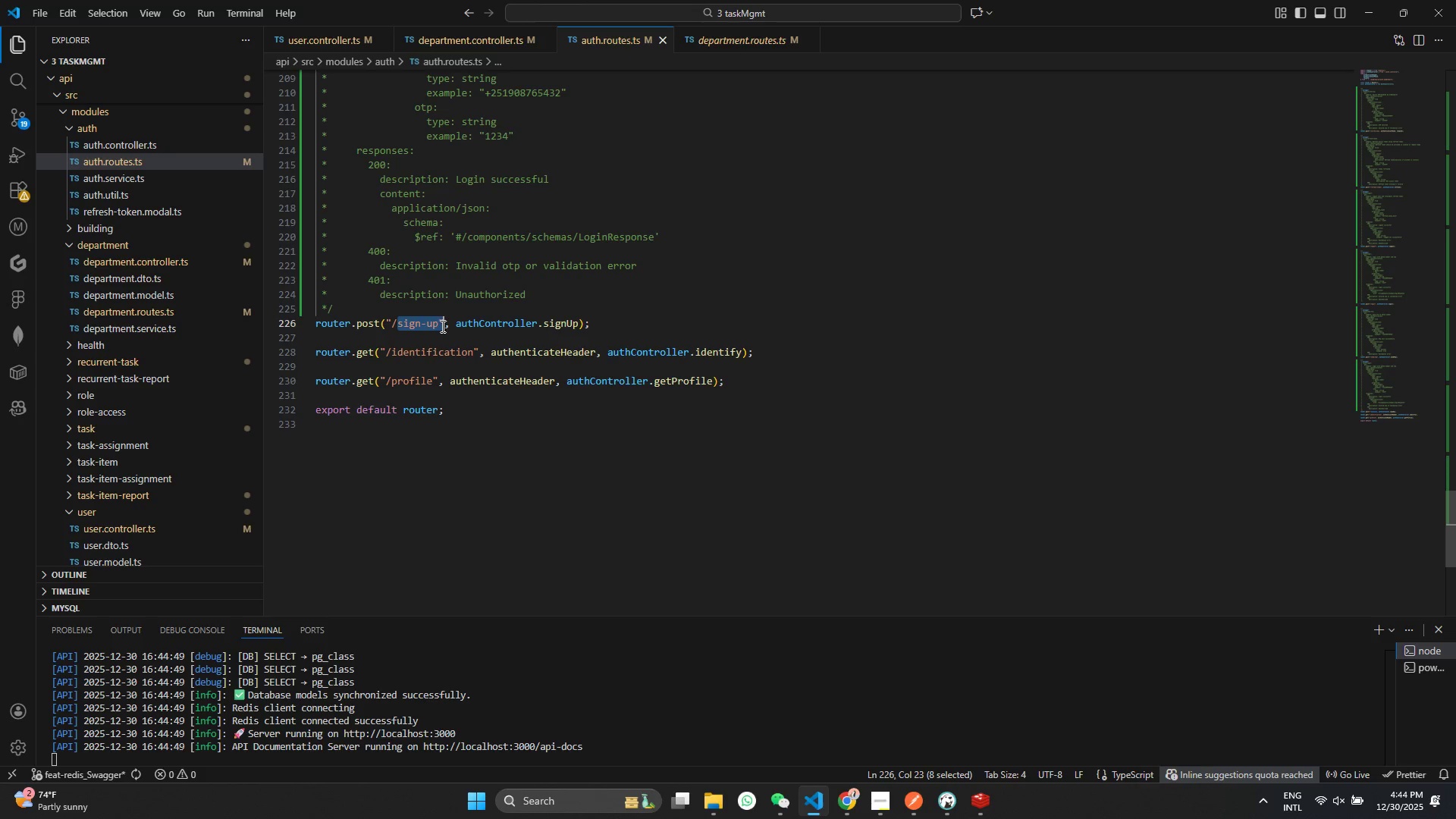 
key(Control+C)
 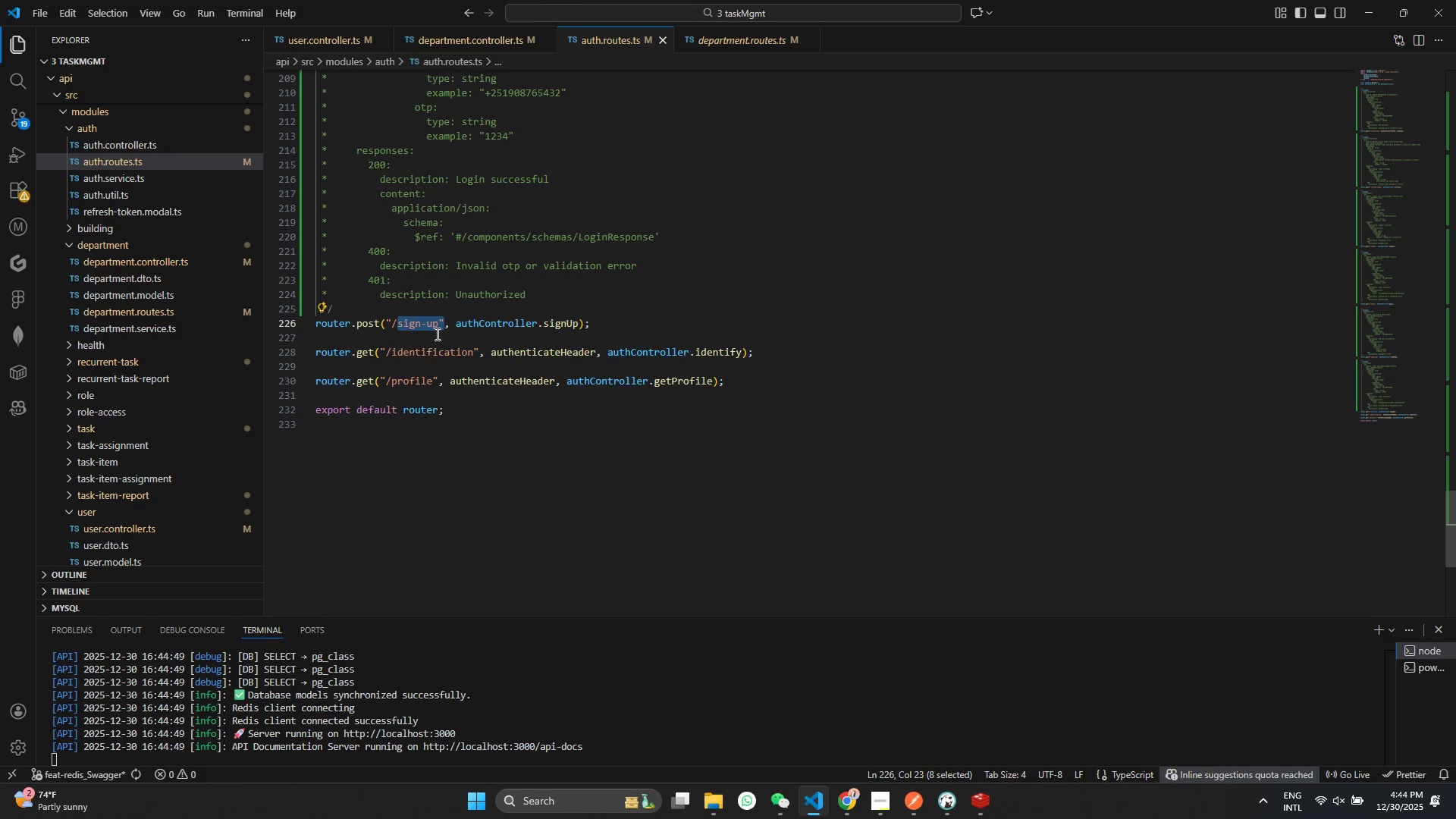 
scroll: coordinate [434, 332], scroll_direction: up, amount: 12.0
 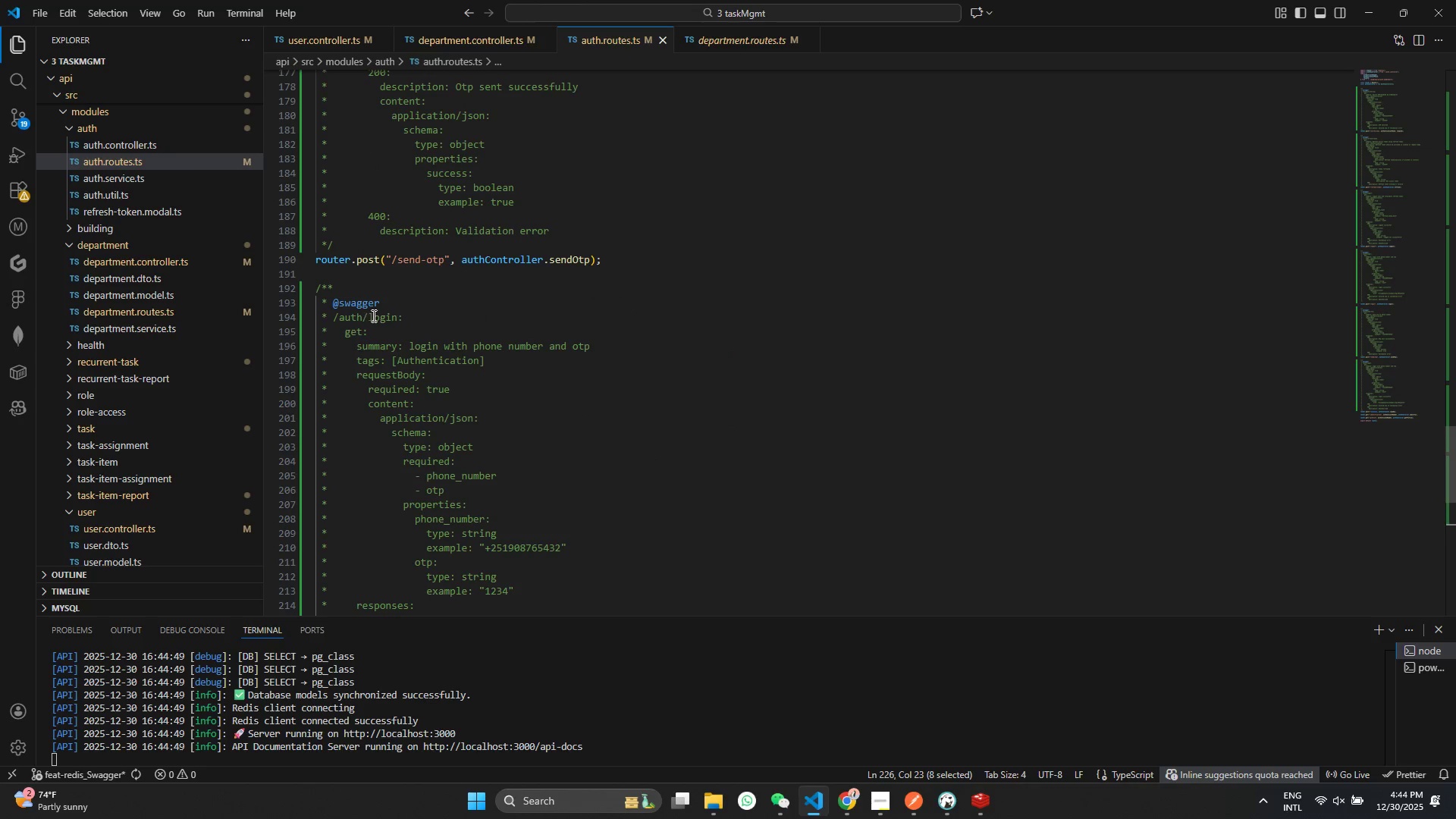 
double_click([373, 315])
 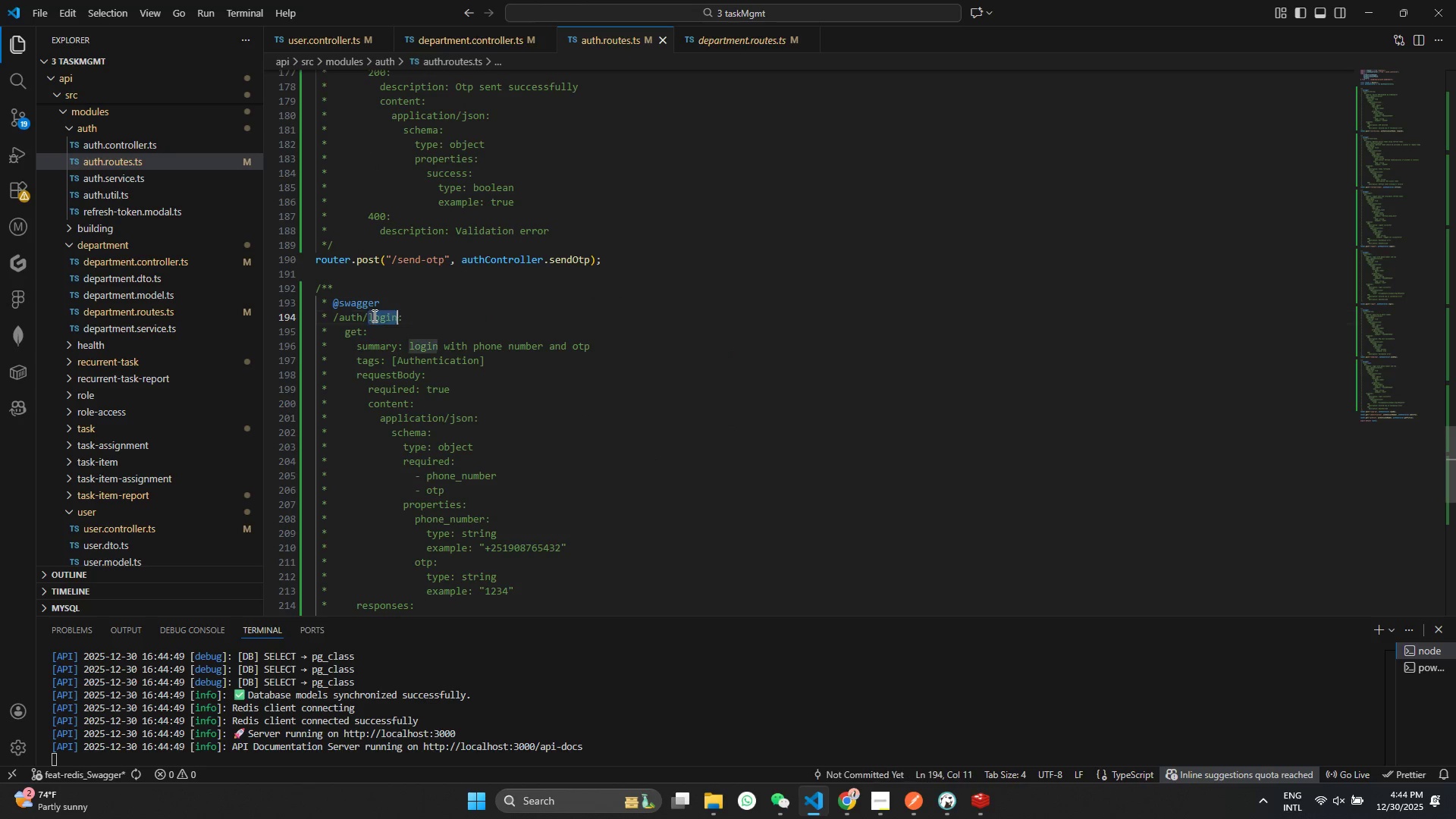 
key(Control+ControlLeft)
 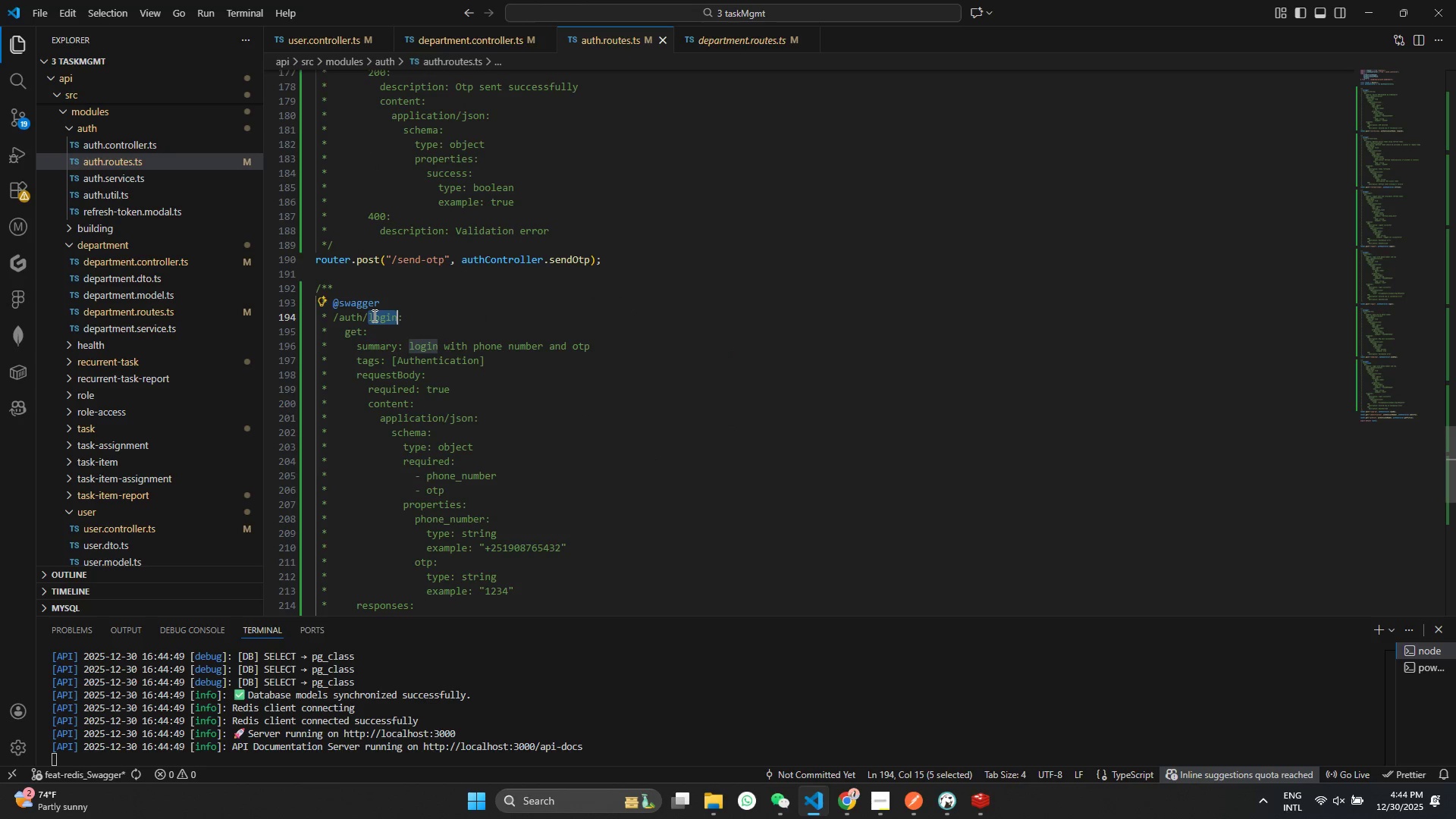 
key(V)
 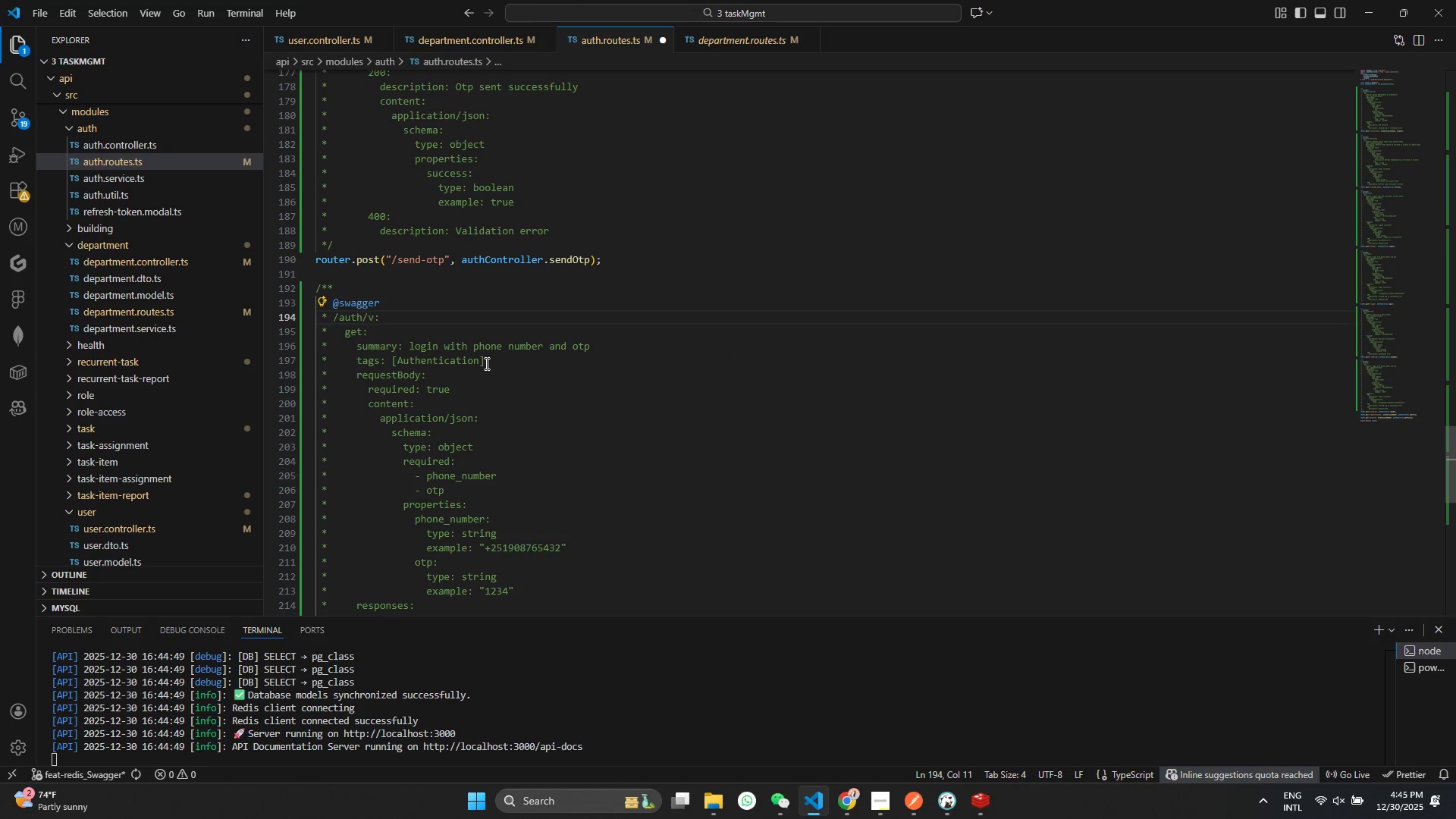 
key(Control+Z)
 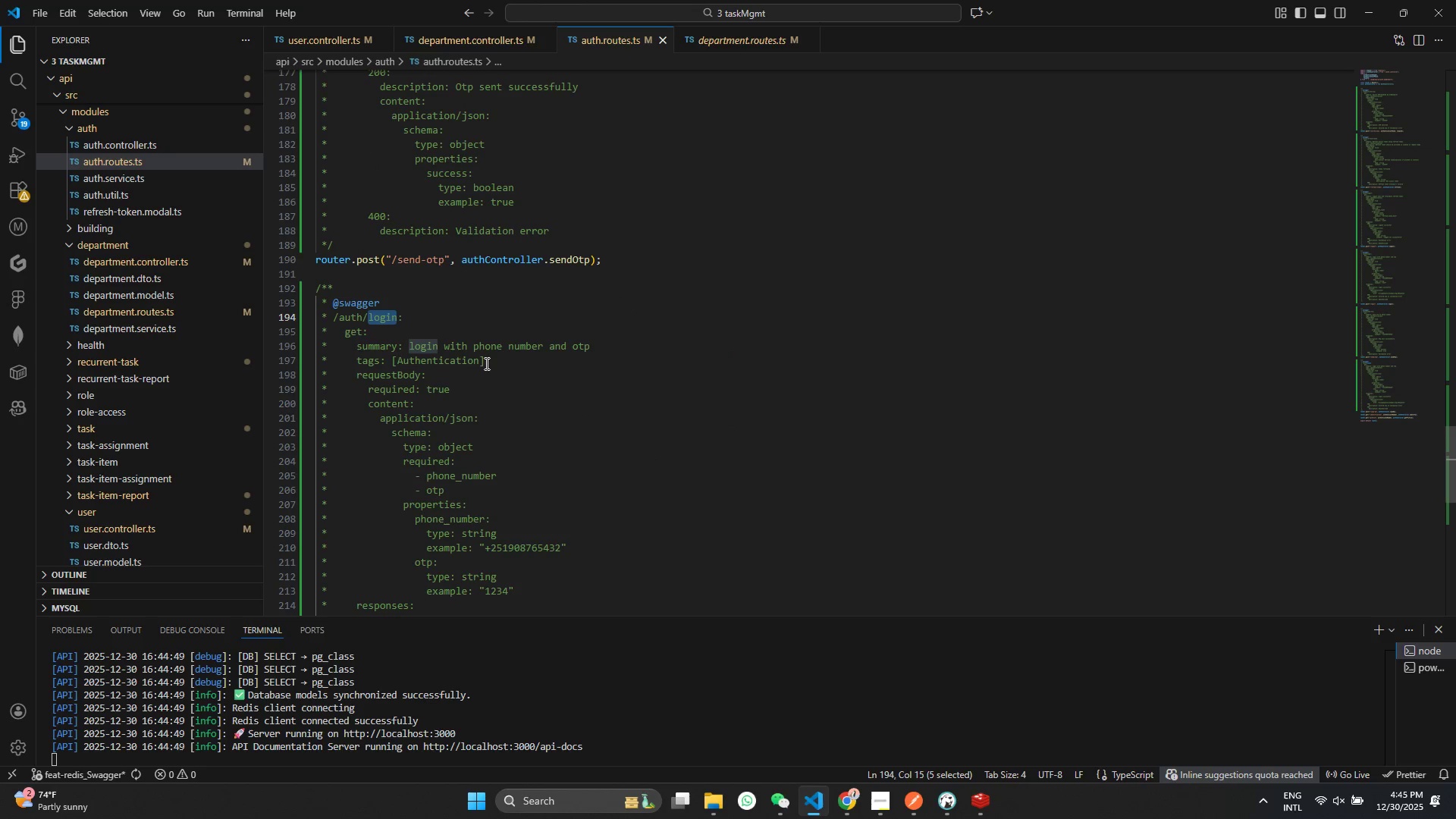 
key(Control+V)
 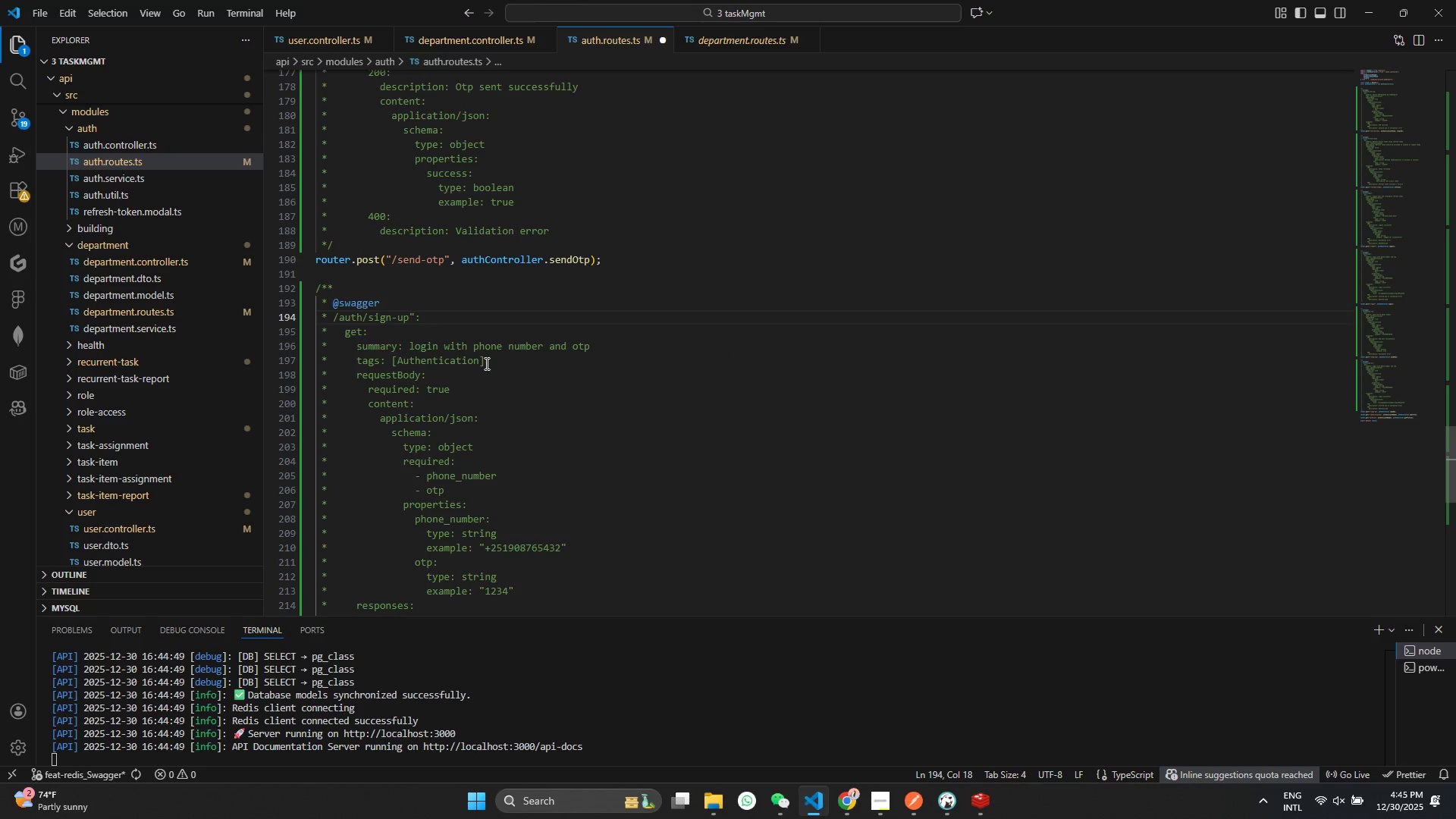 
key(Control+ControlLeft)
 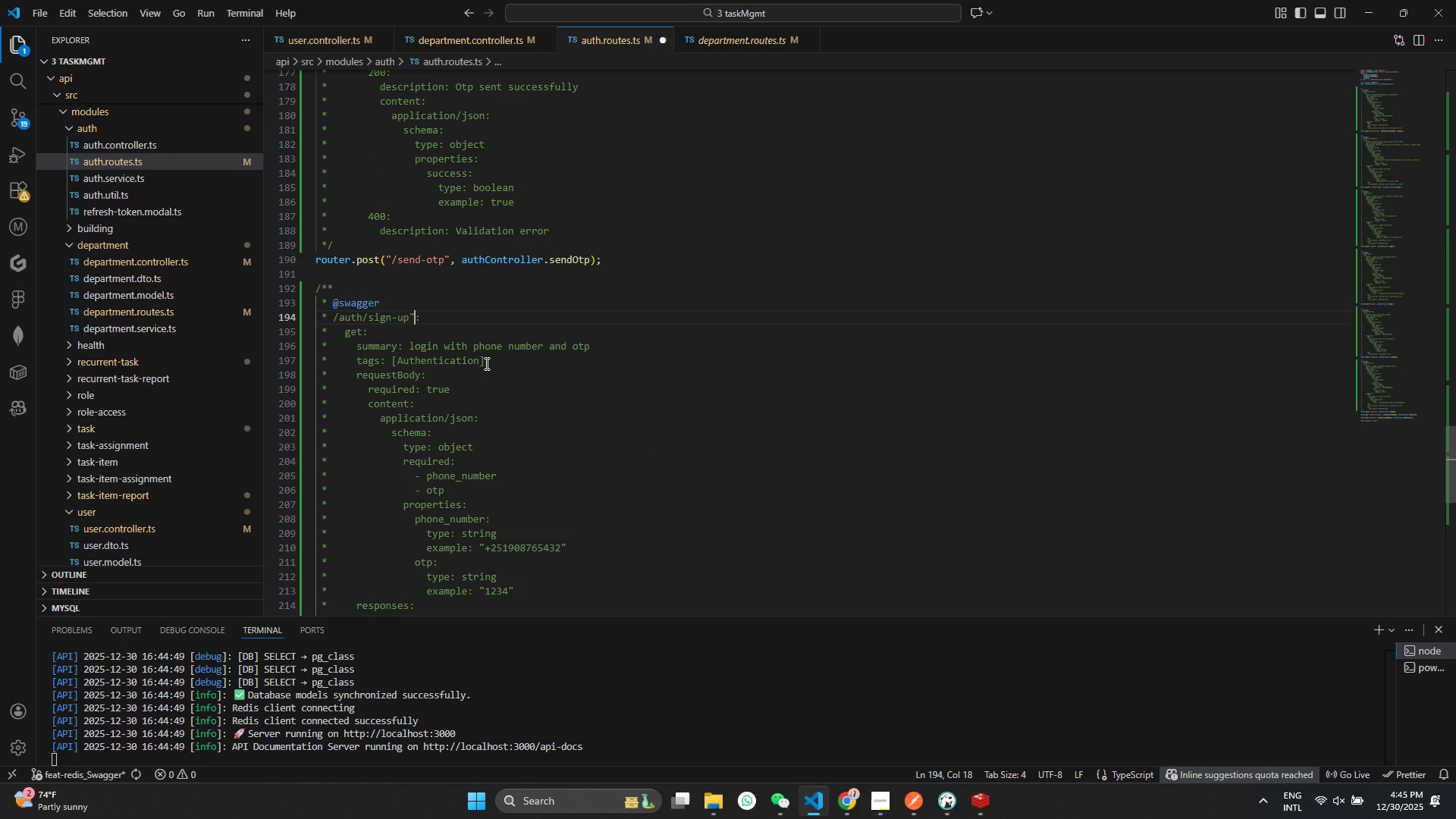 
key(Backspace)
 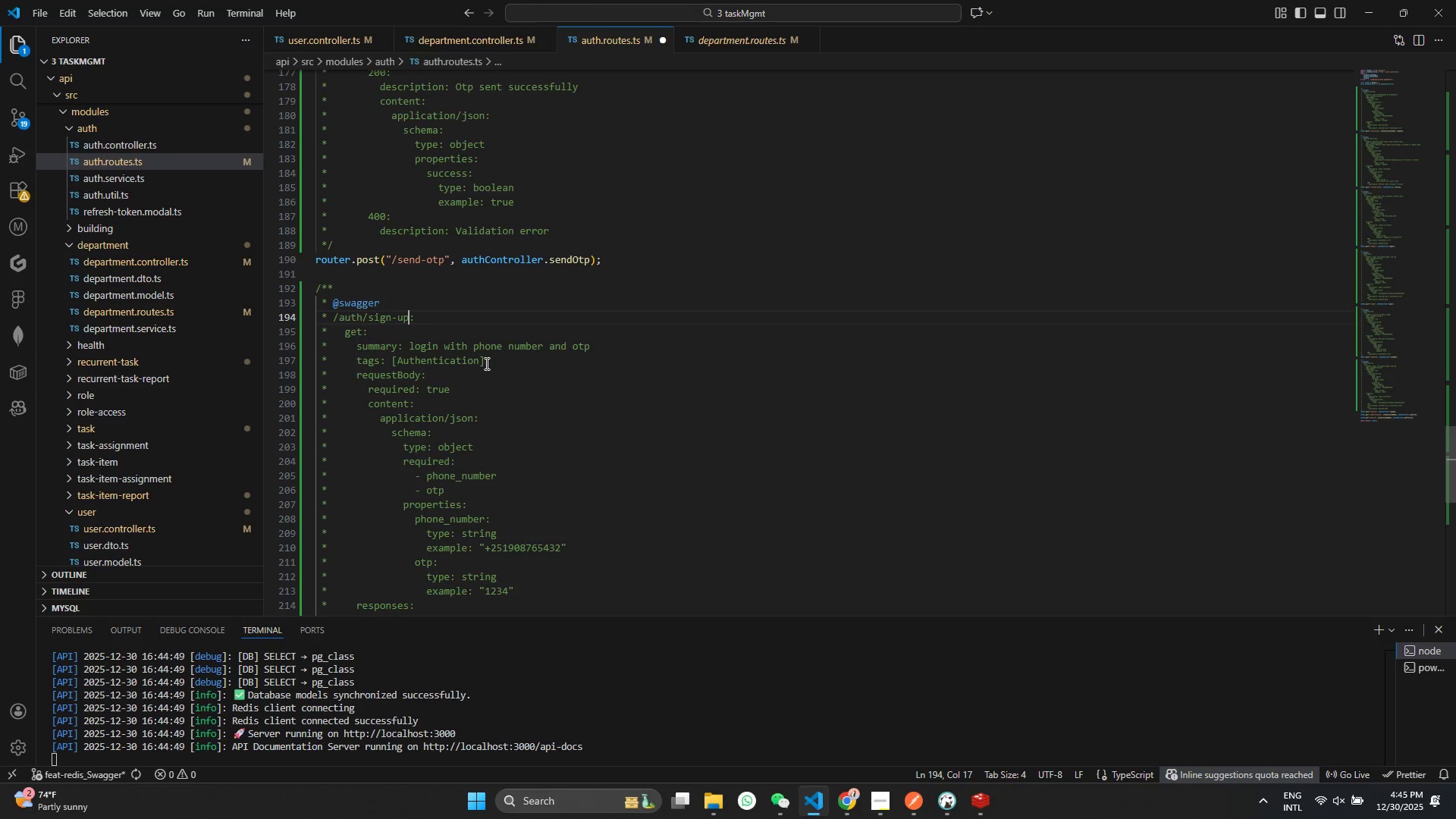 
key(Control+ControlLeft)
 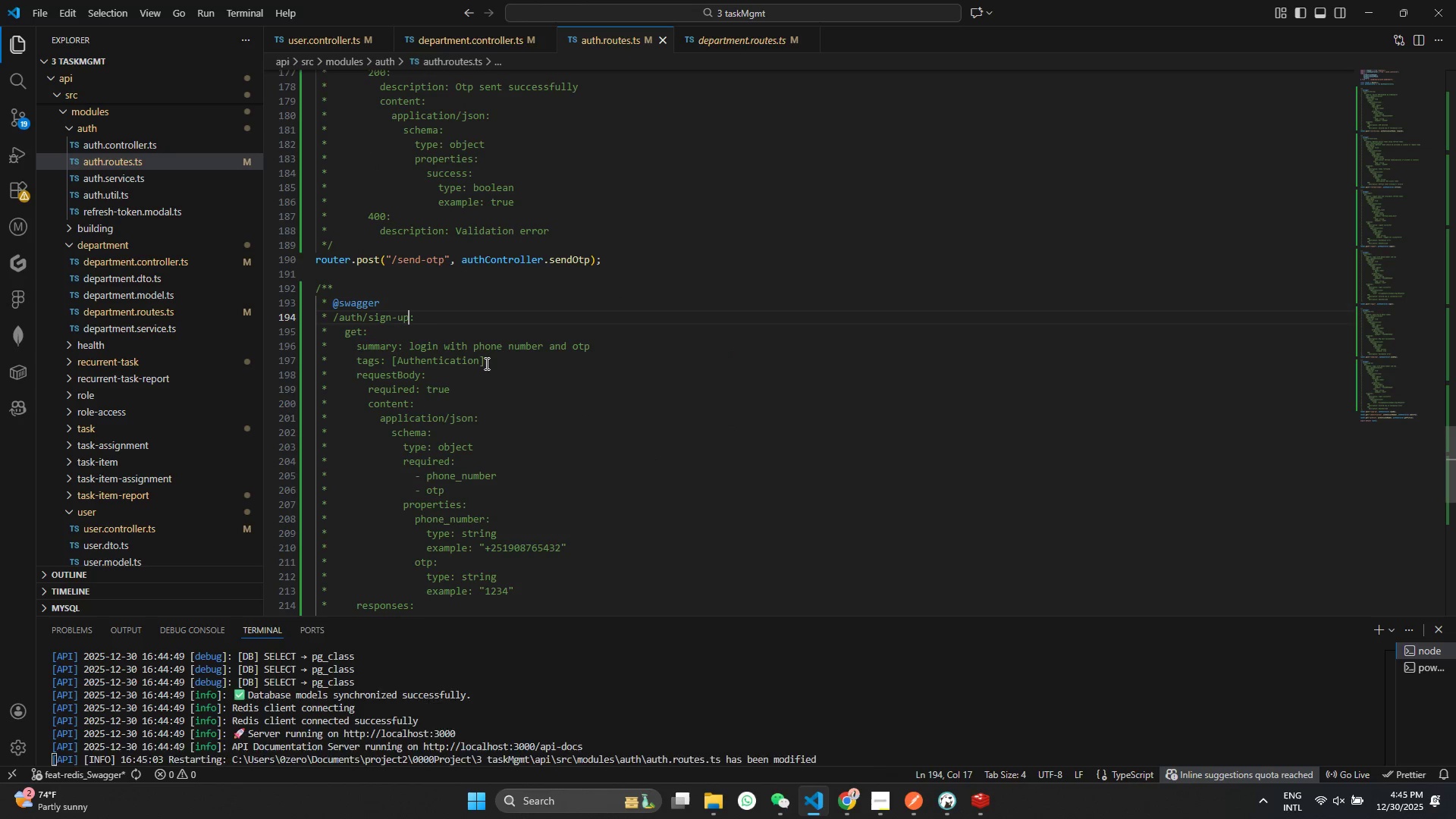 
key(Control+S)
 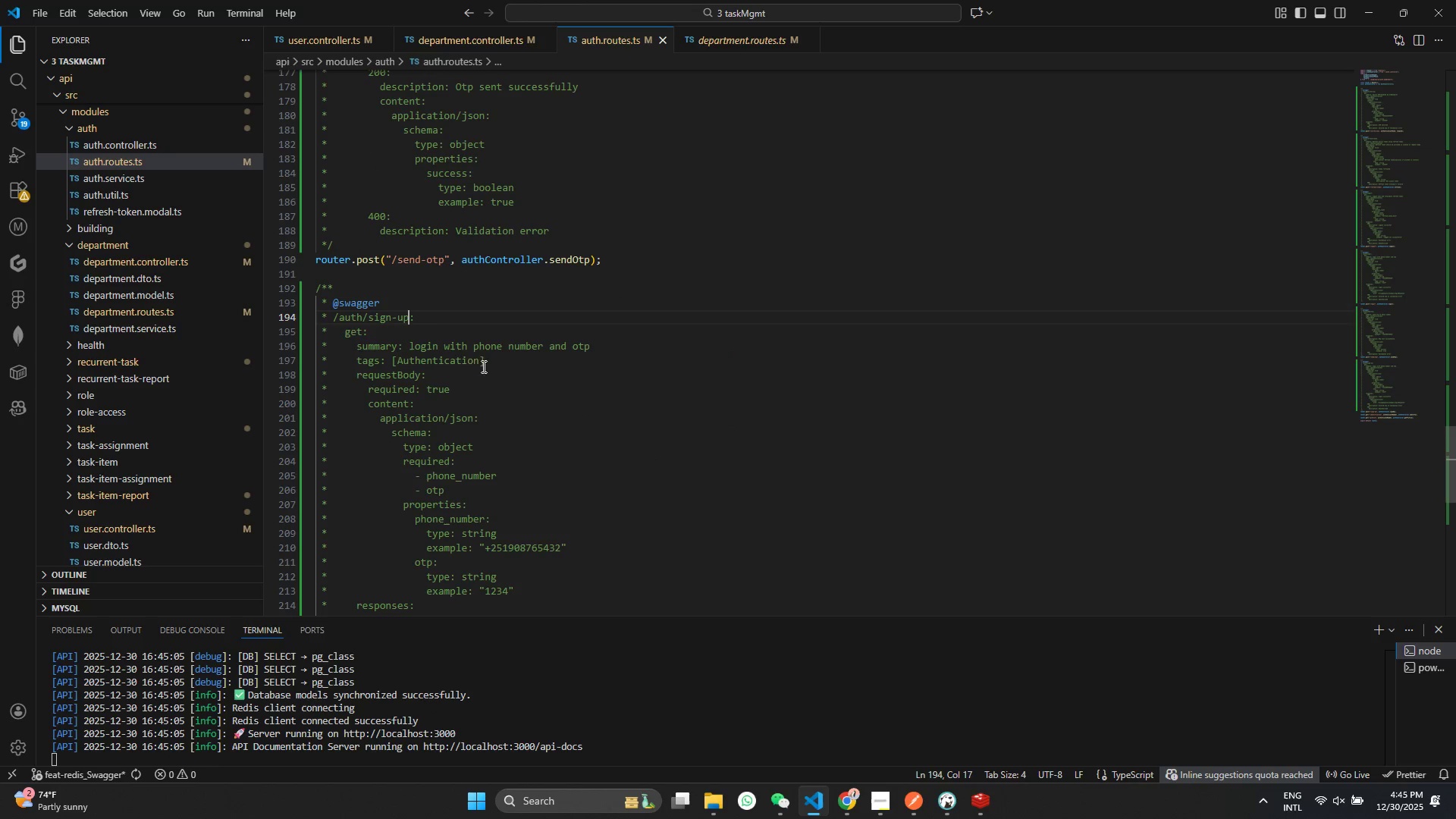 
left_click([414, 347])
 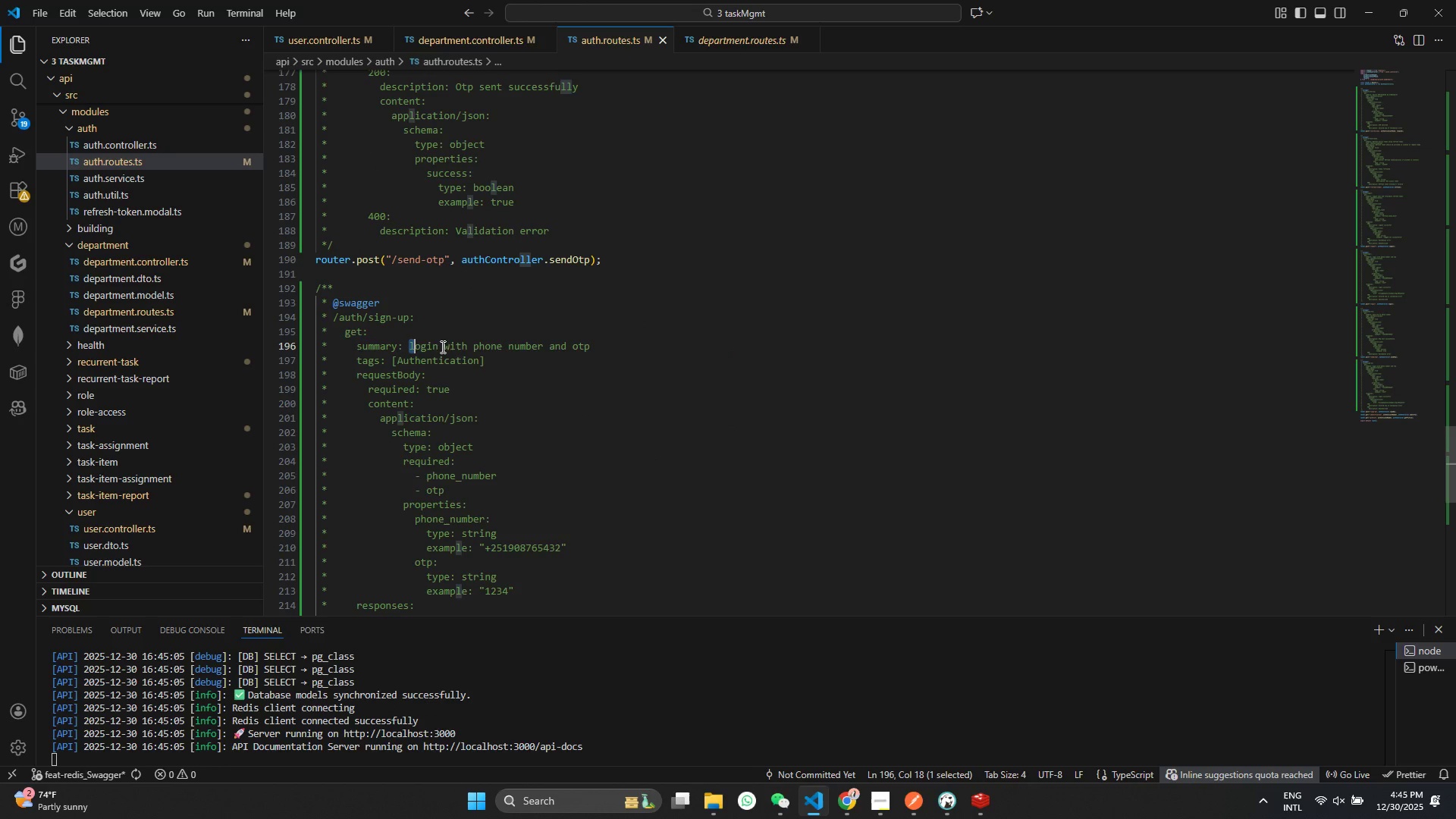 
left_click_drag(start_coordinate=[409, 347], to_coordinate=[635, 353])
 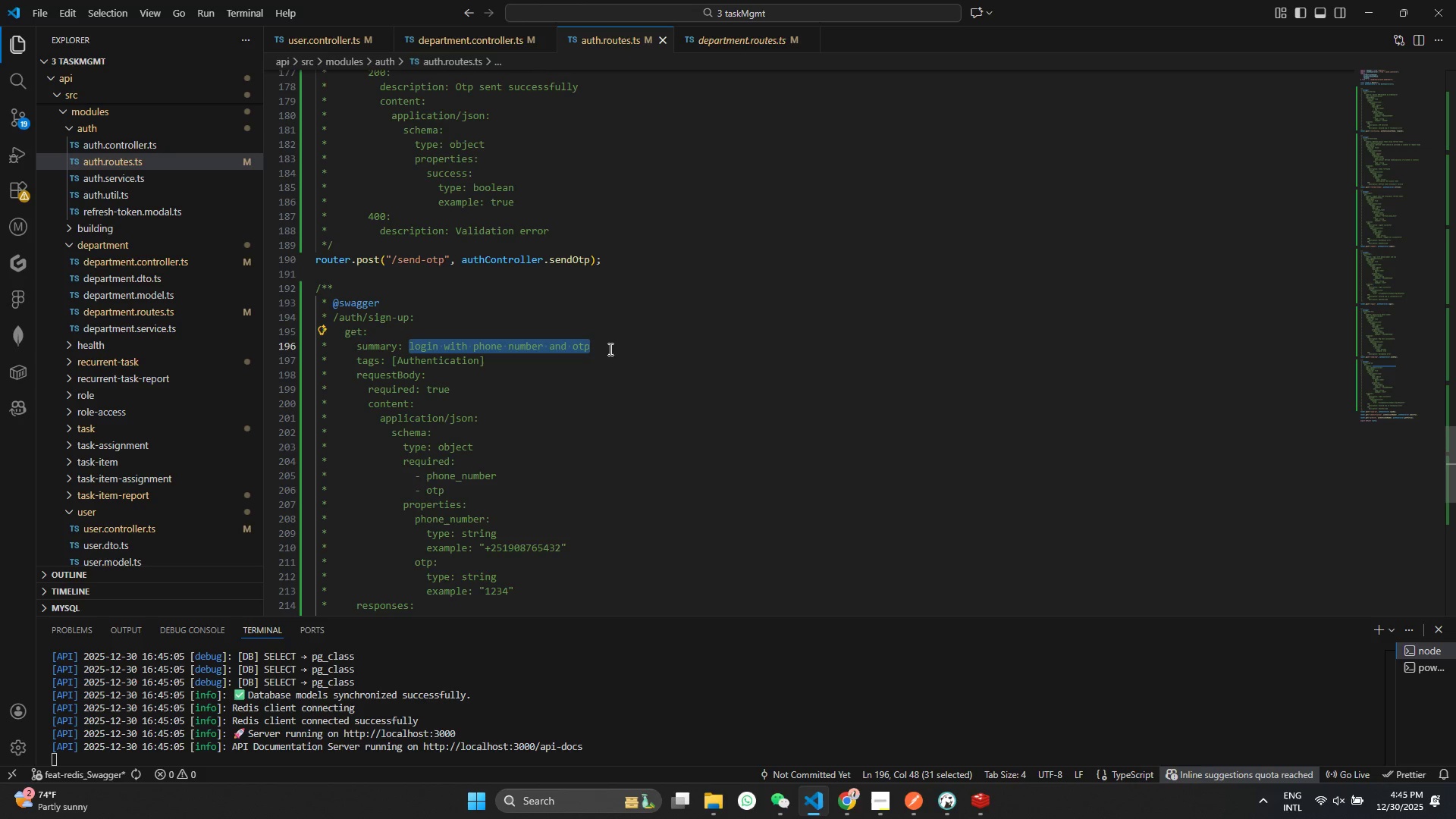 
type(register a new user)
 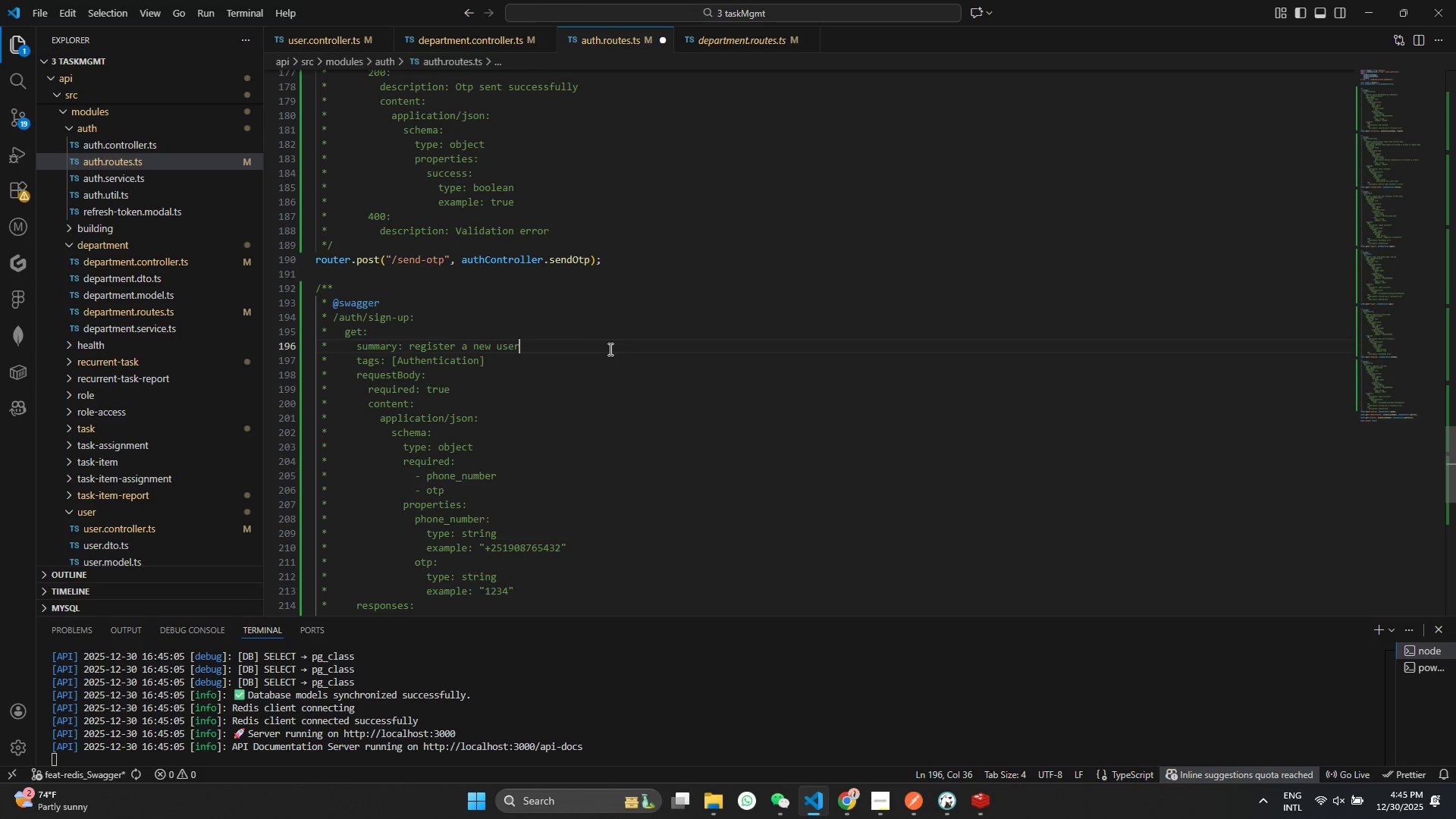 
key(Control+ControlLeft)
 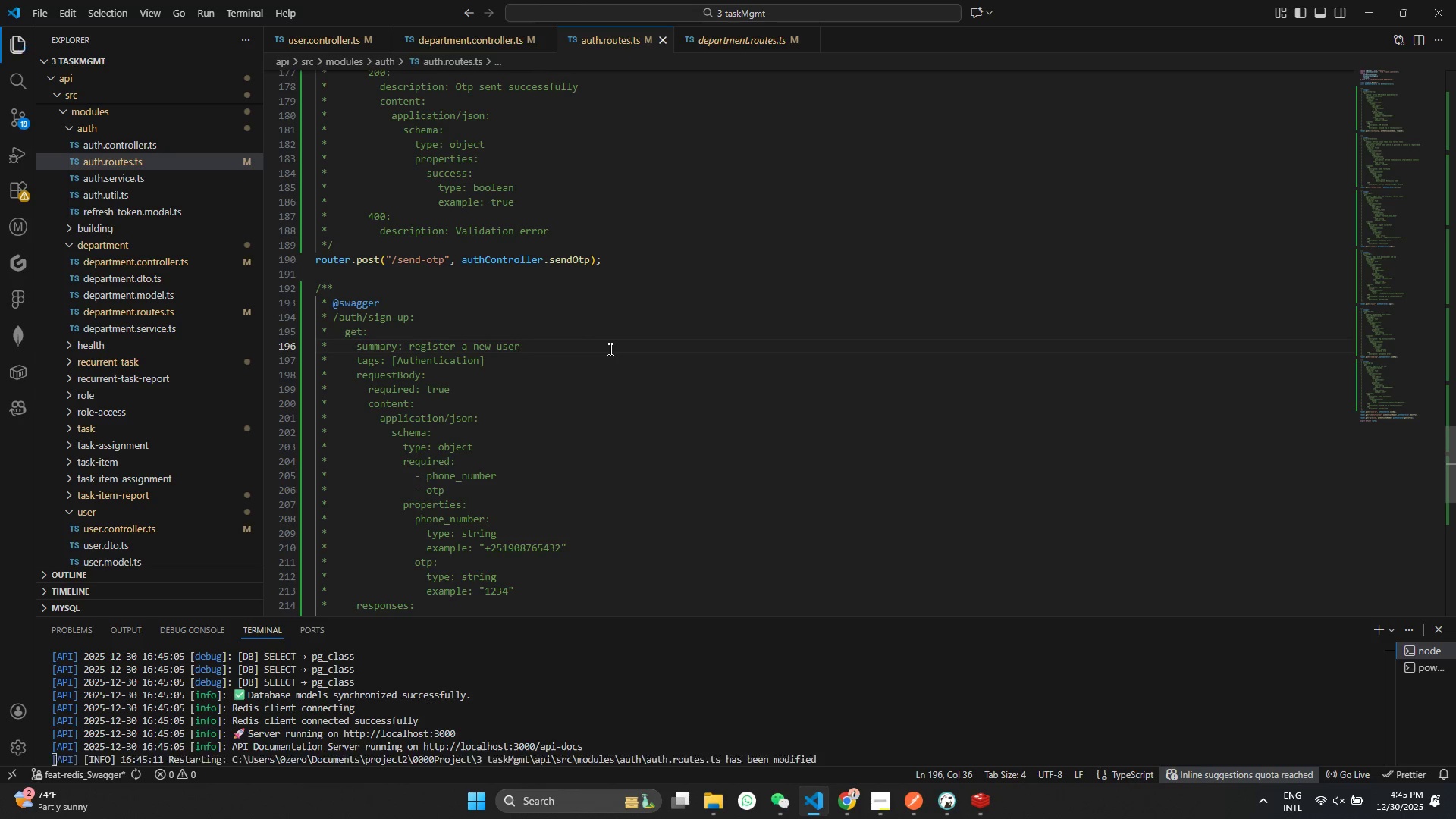 
key(Control+S)
 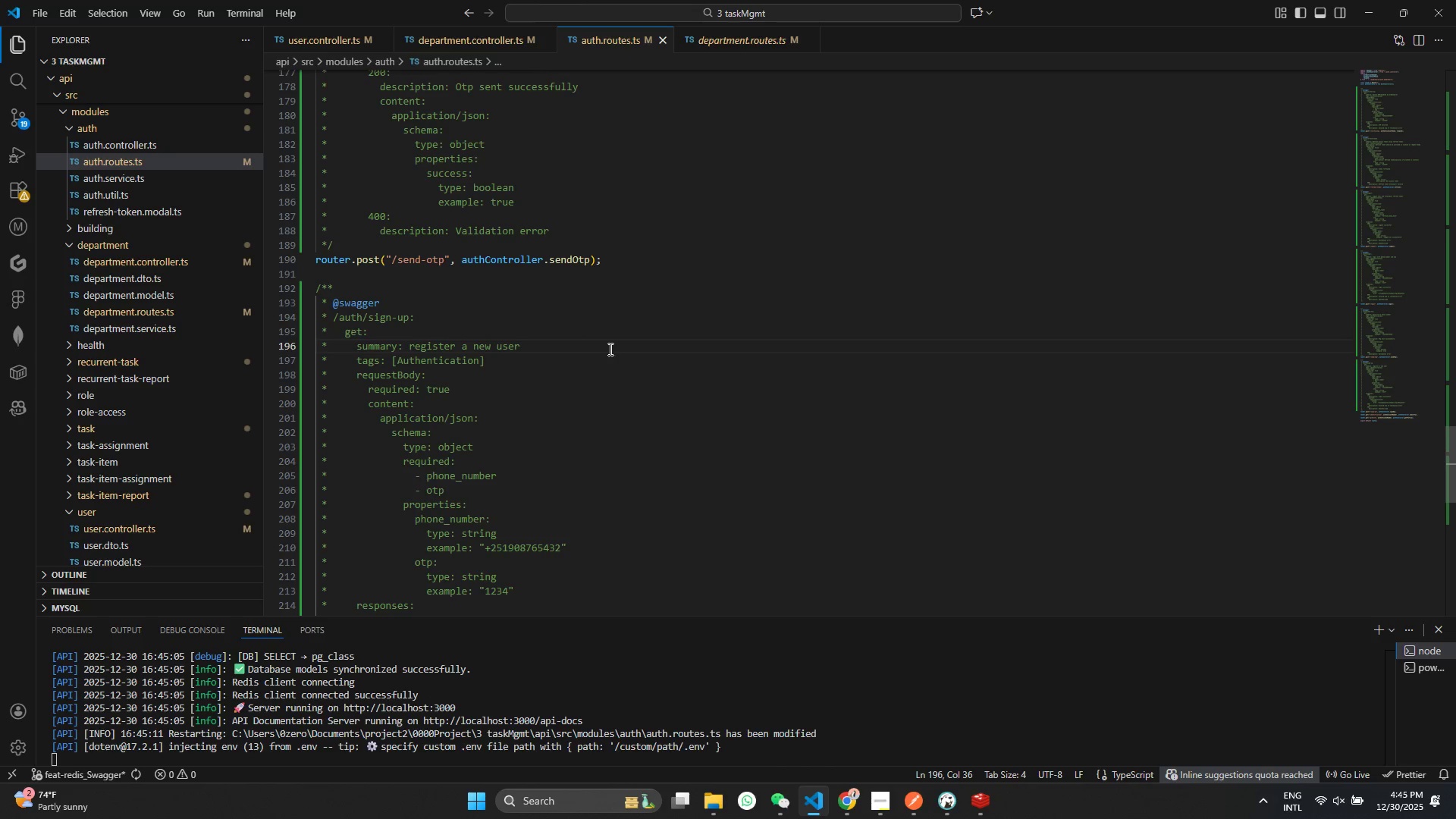 
scroll: coordinate [494, 299], scroll_direction: down, amount: 2.0
 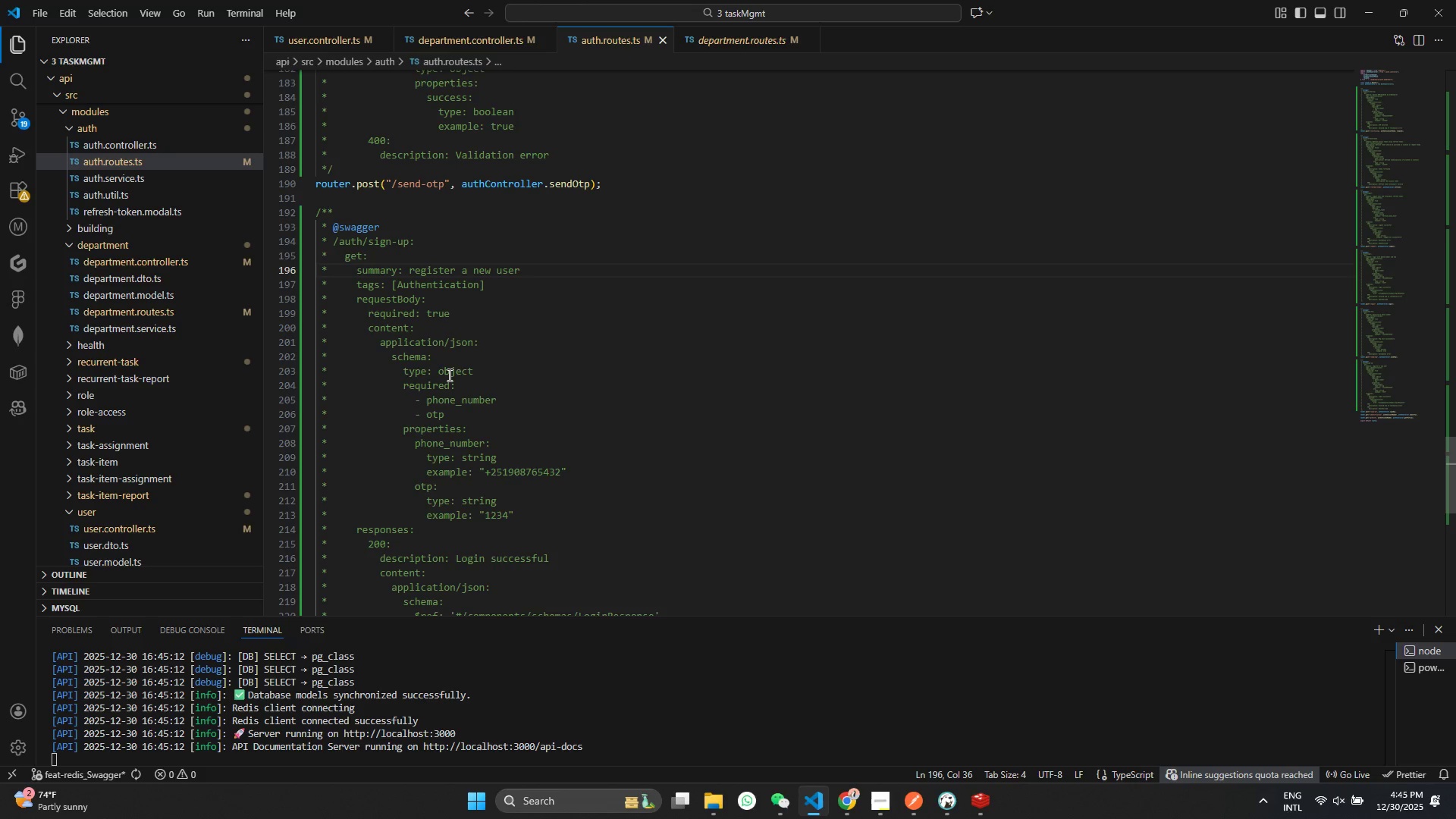 
wait(6.69)
 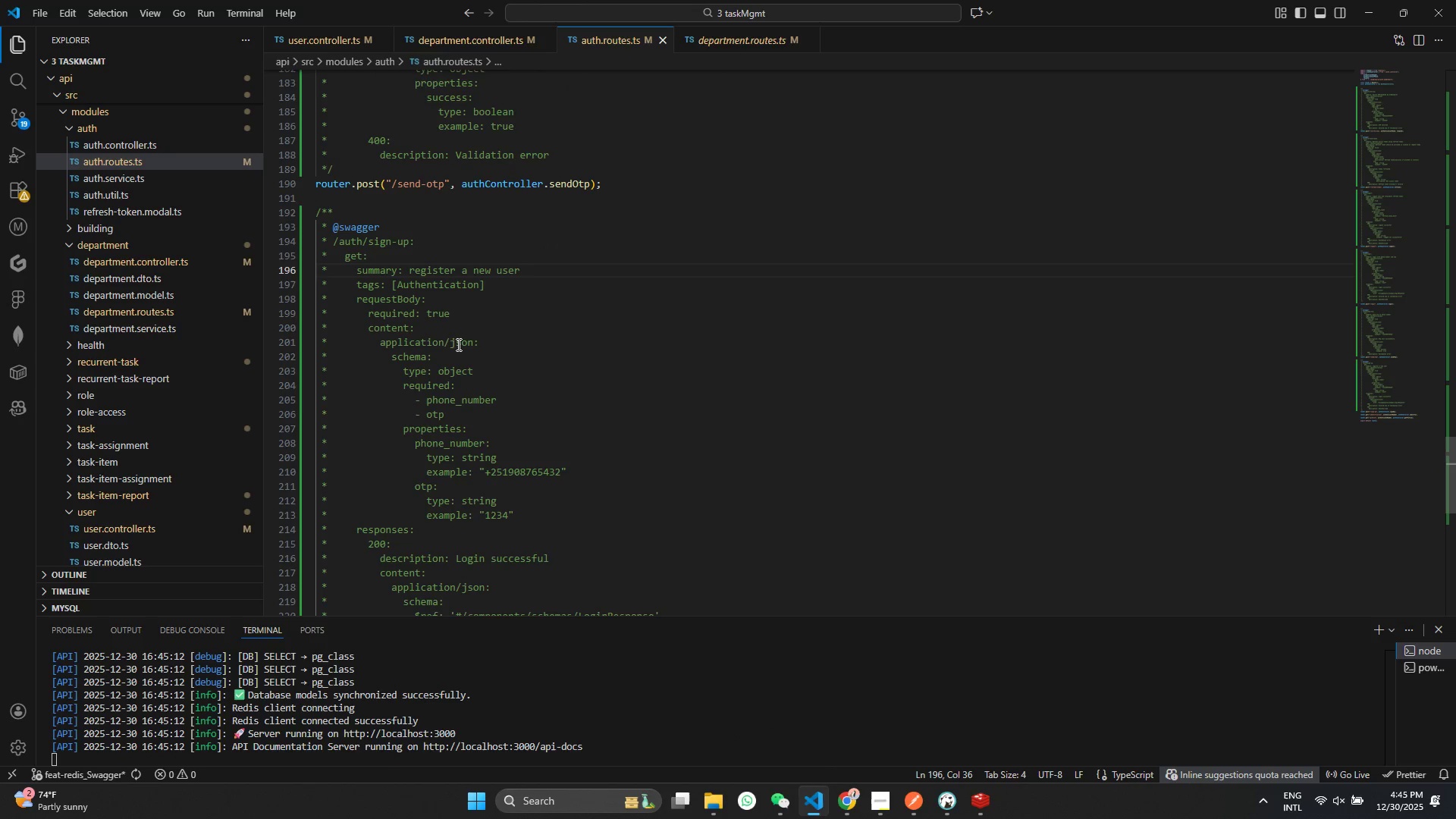 
double_click([459, 399])
 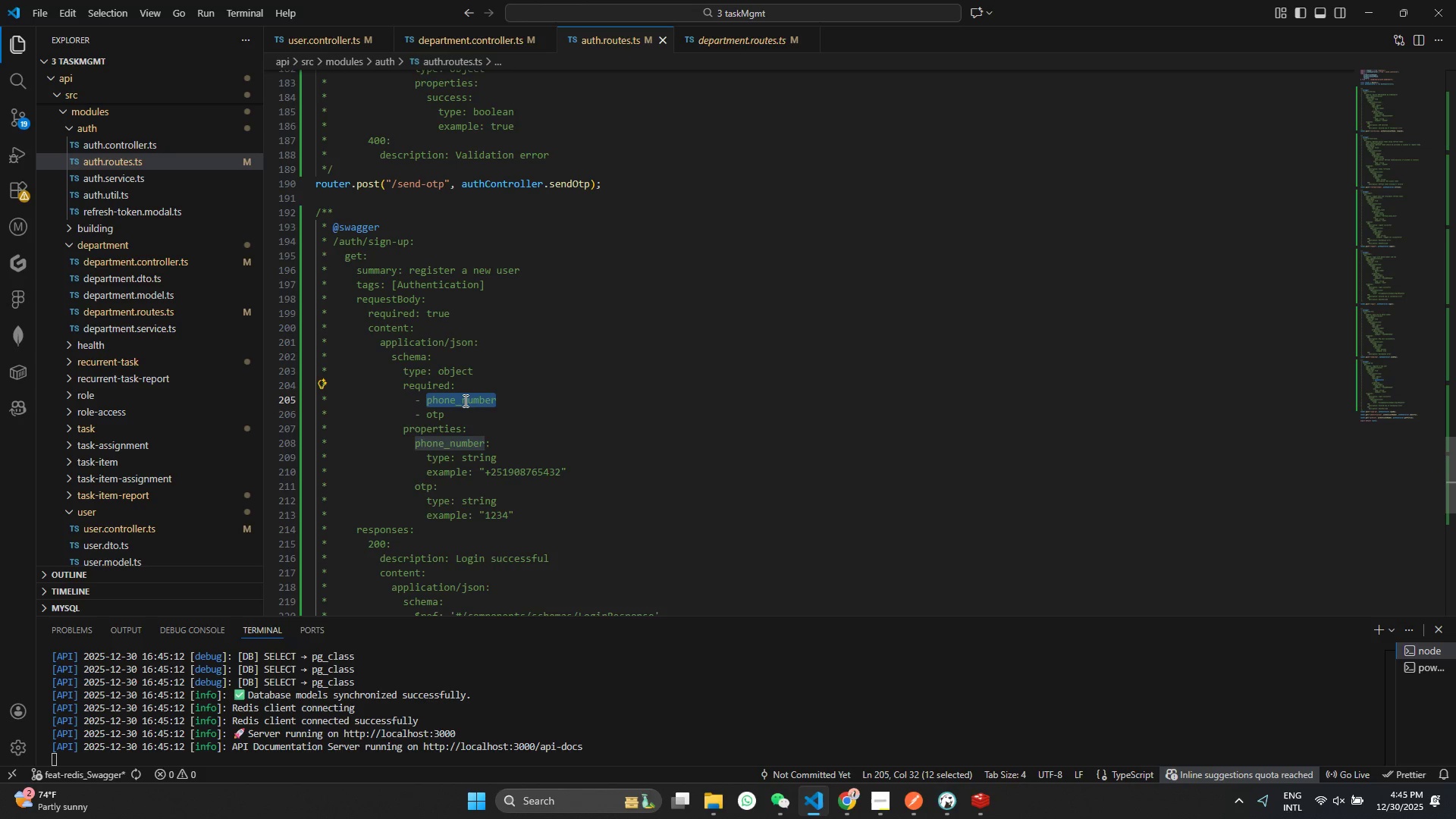 
type(full_name)
 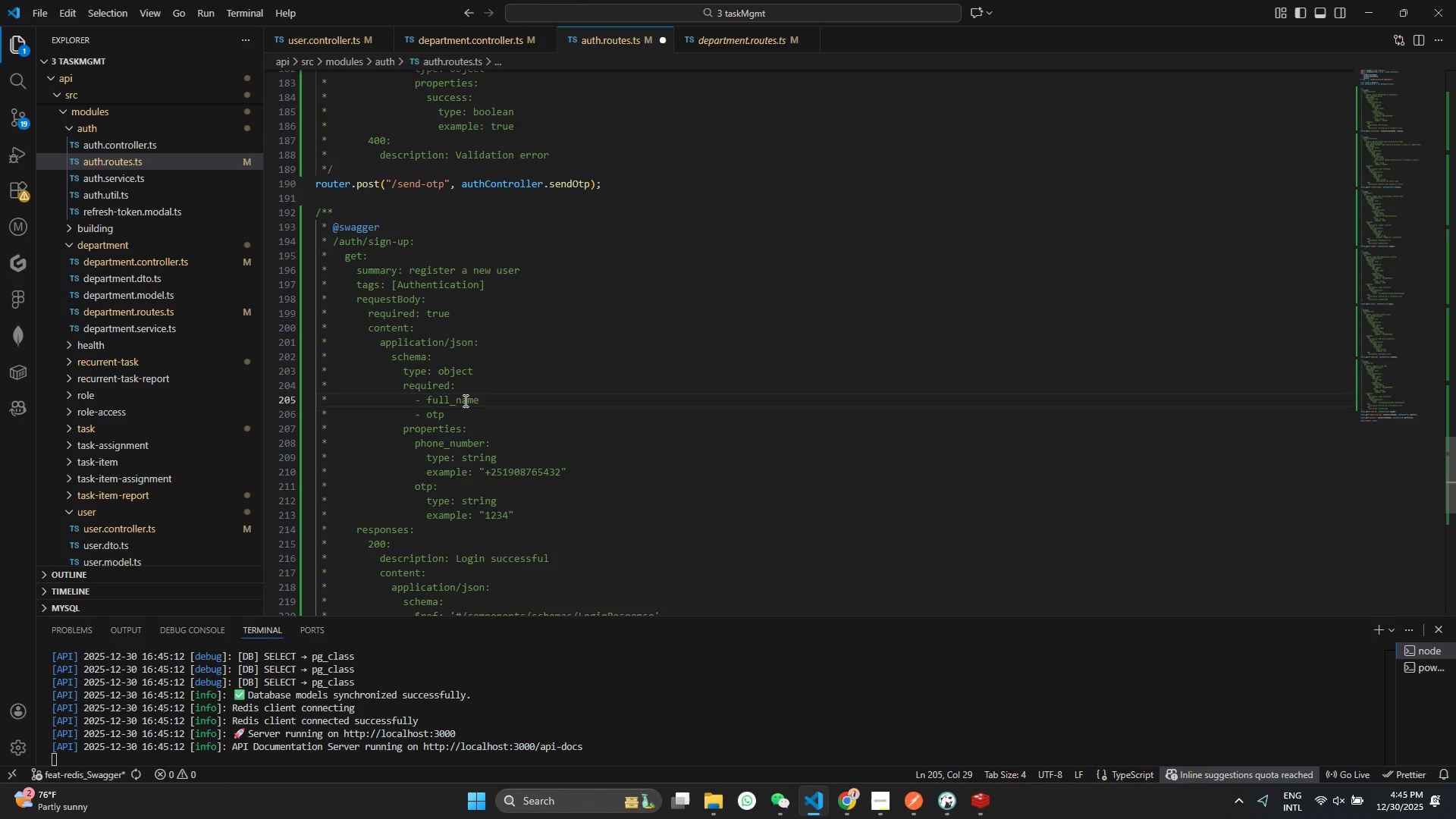 
key(Enter)
 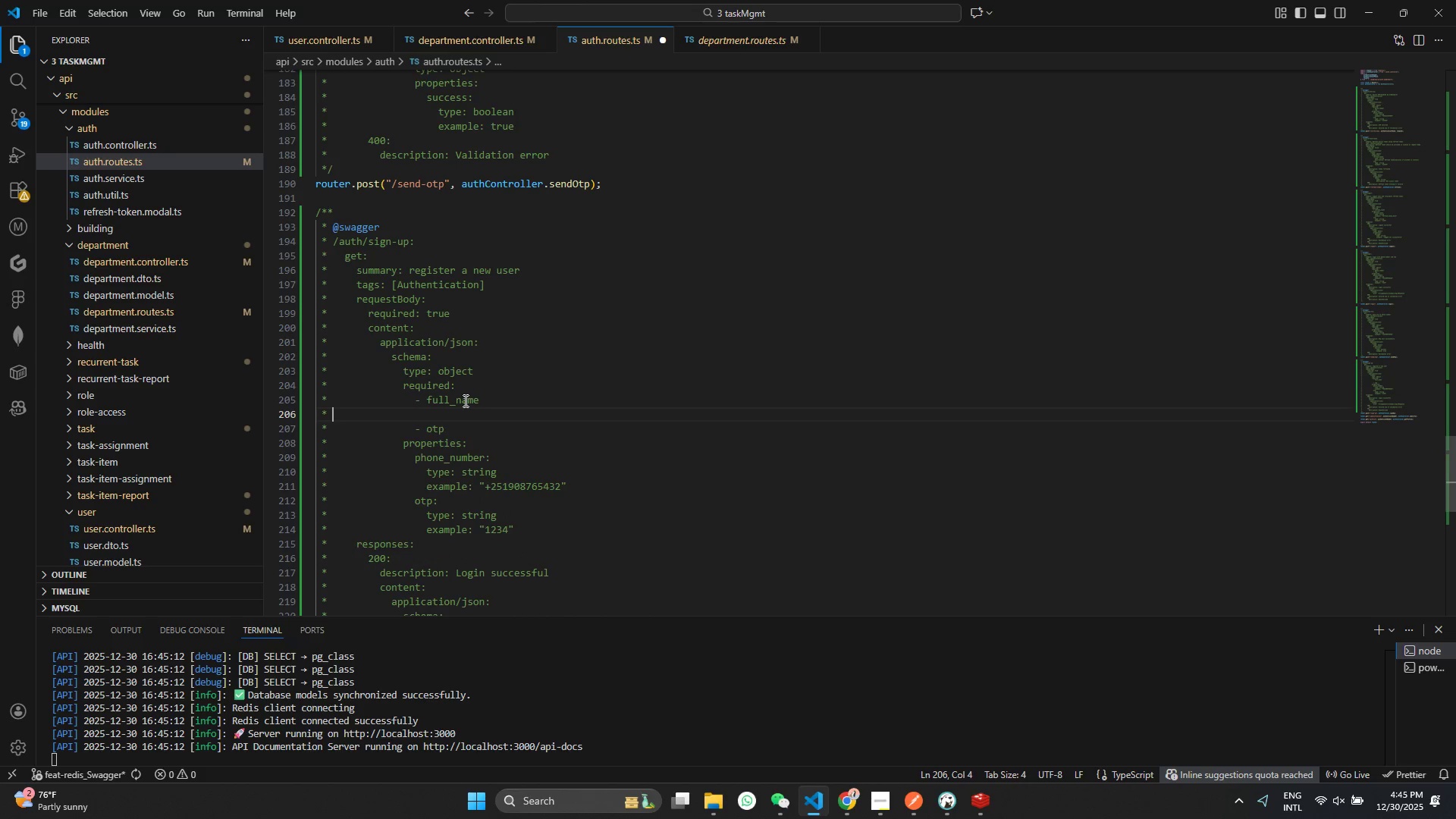 
hold_key(key=Space, duration=0.48)
 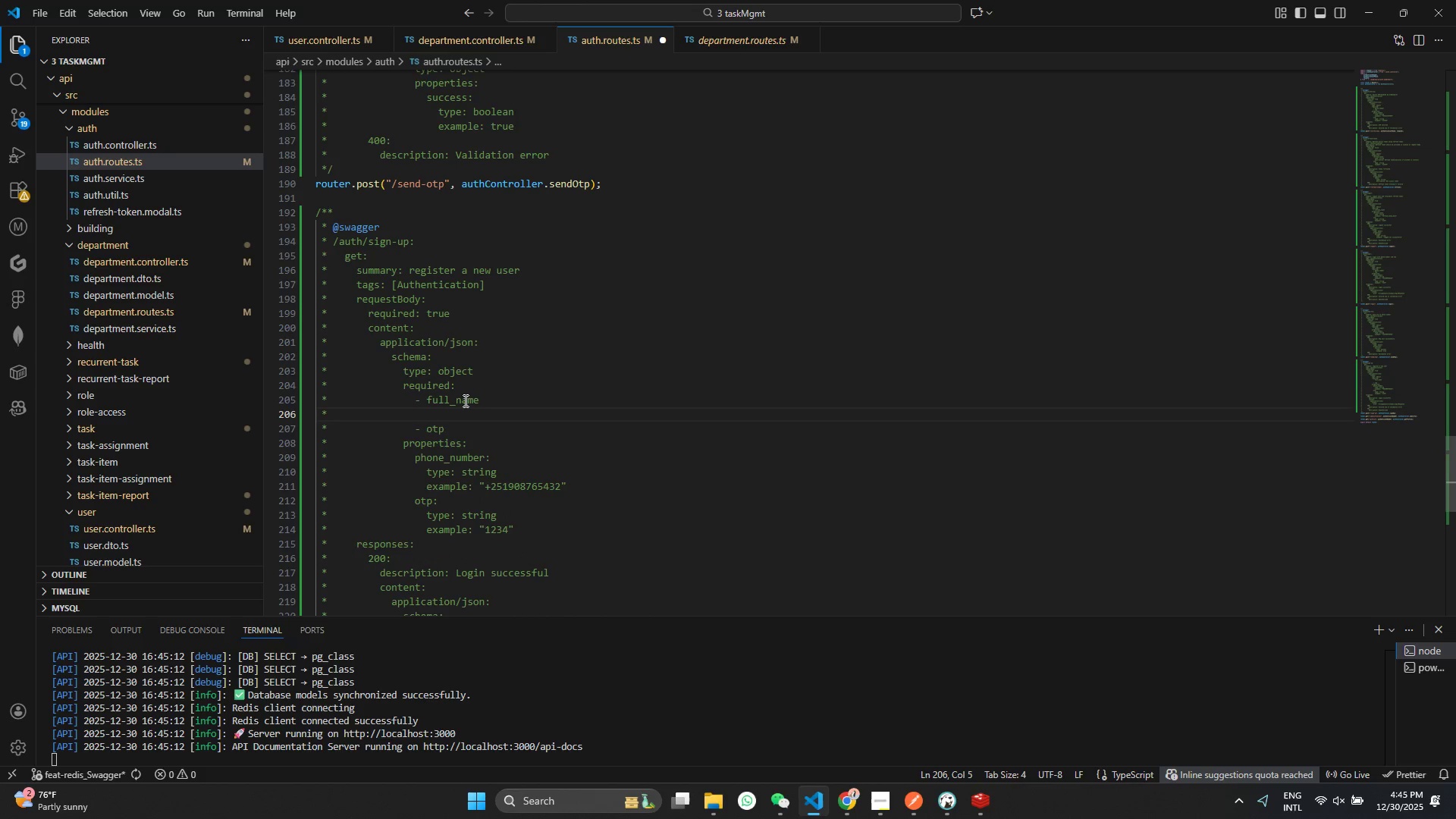 
key(Control+Z)
 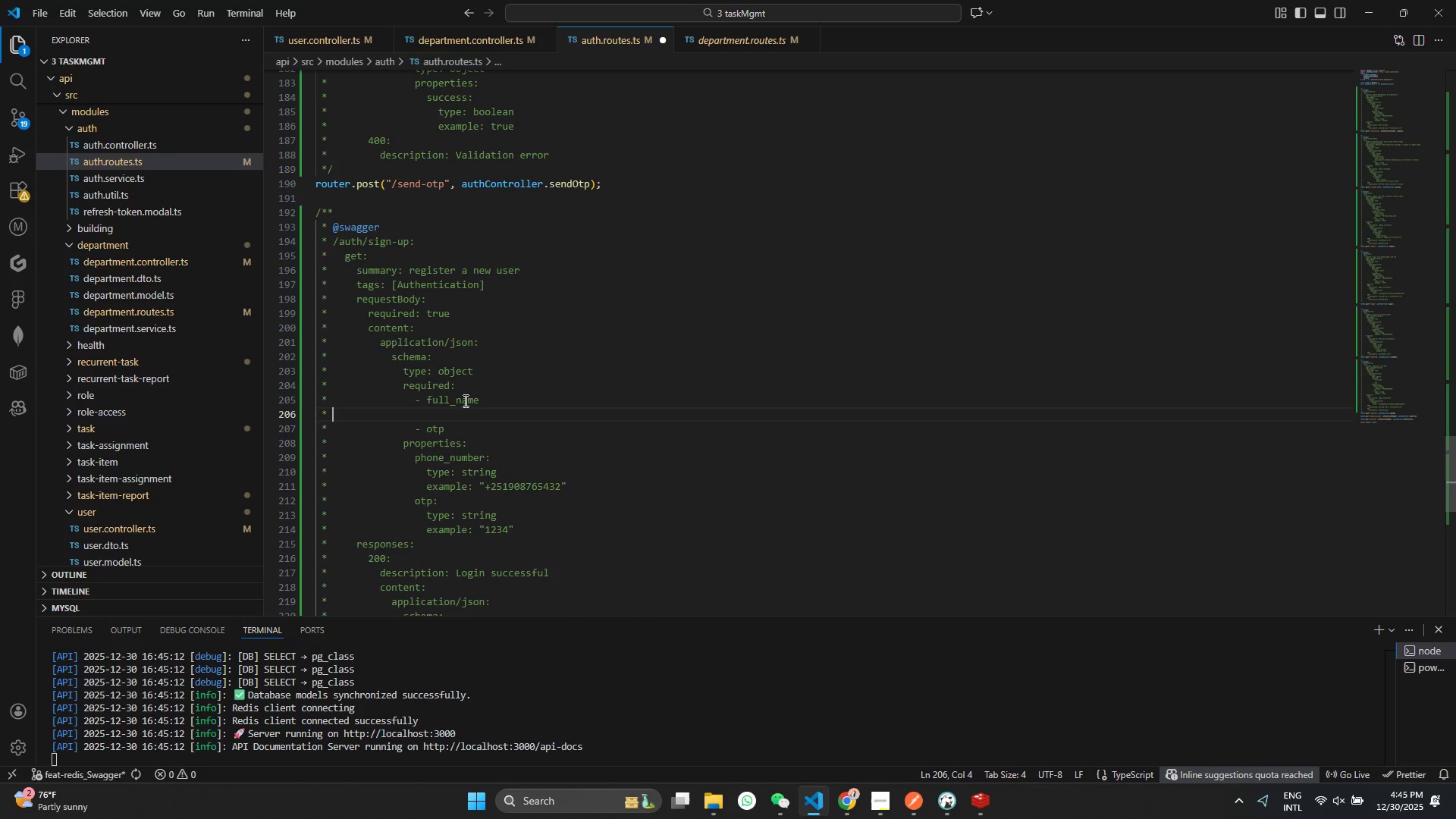 
key(Control+Z)
 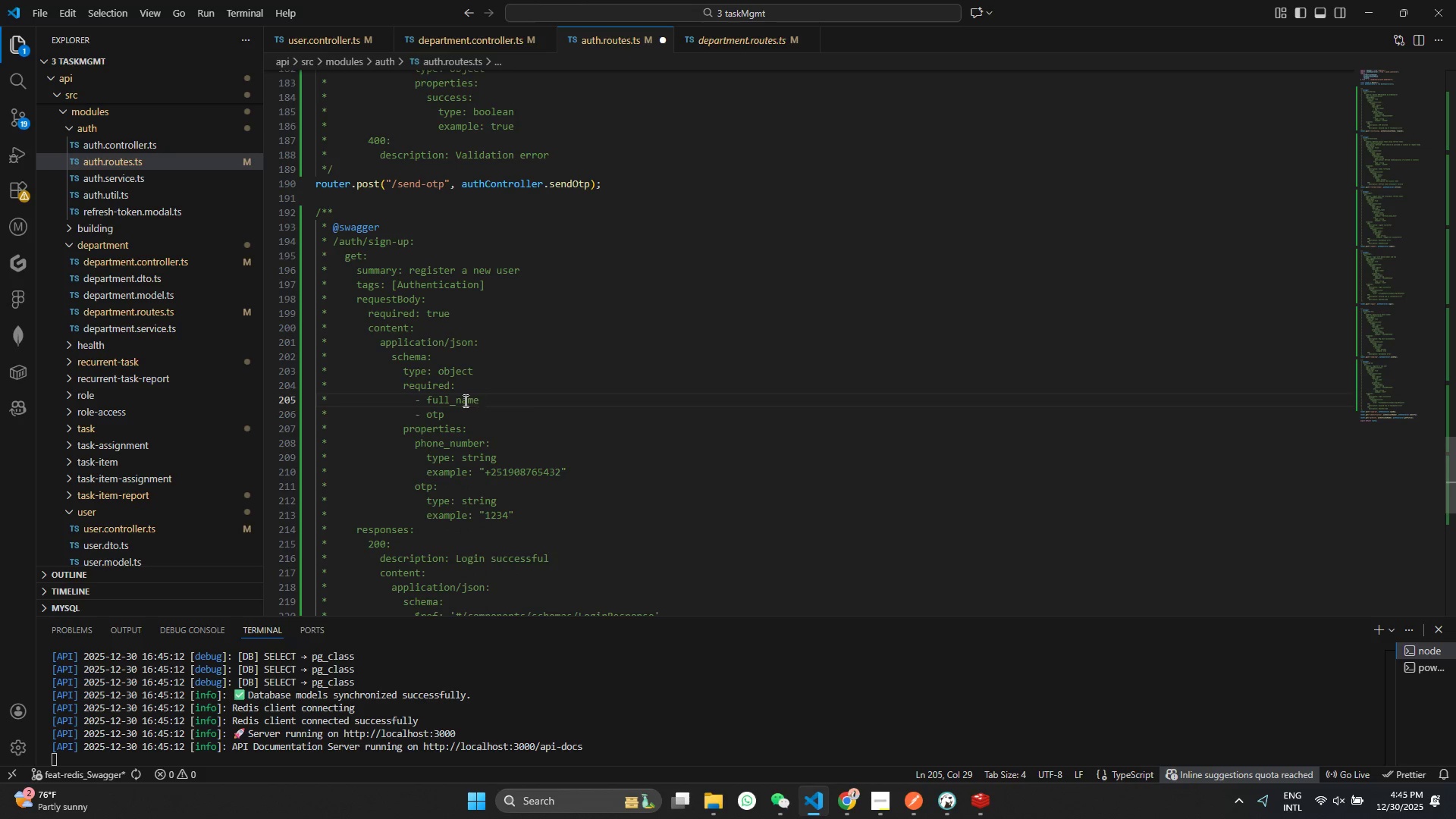 
key(Alt+Shift+AltLeft)
 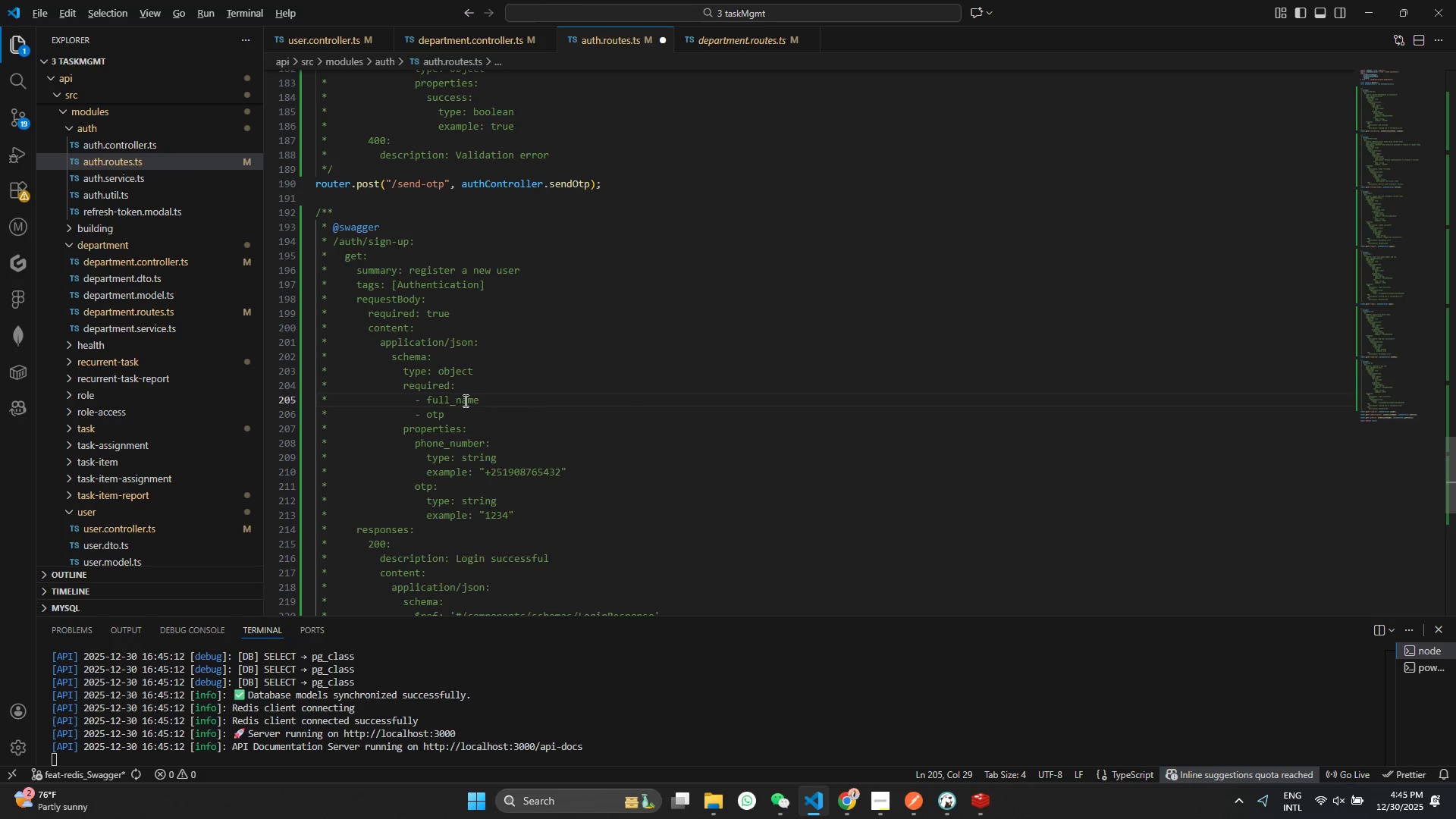 
key(Alt+Shift+ArrowDown)
 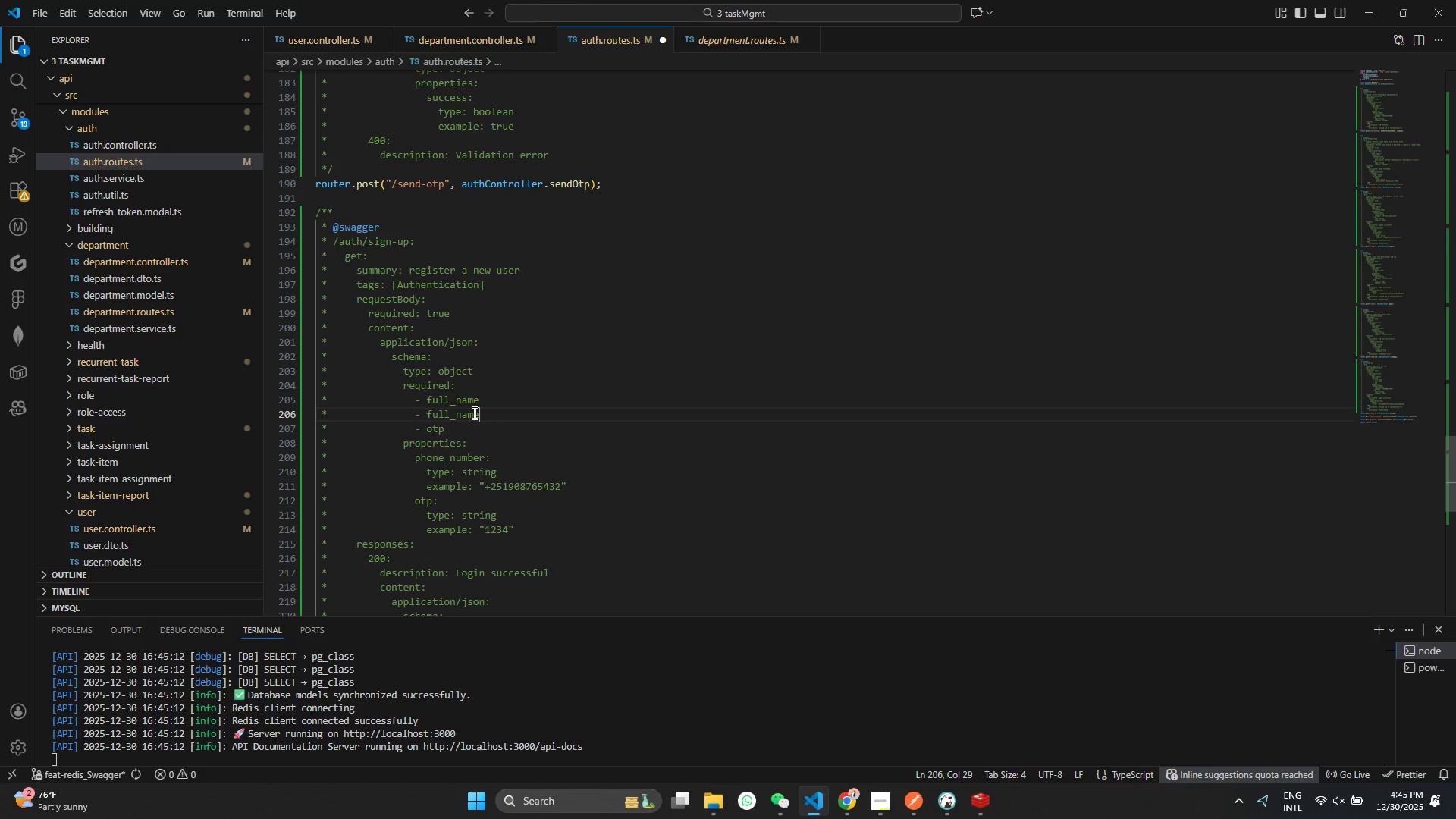 
double_click([453, 410])
 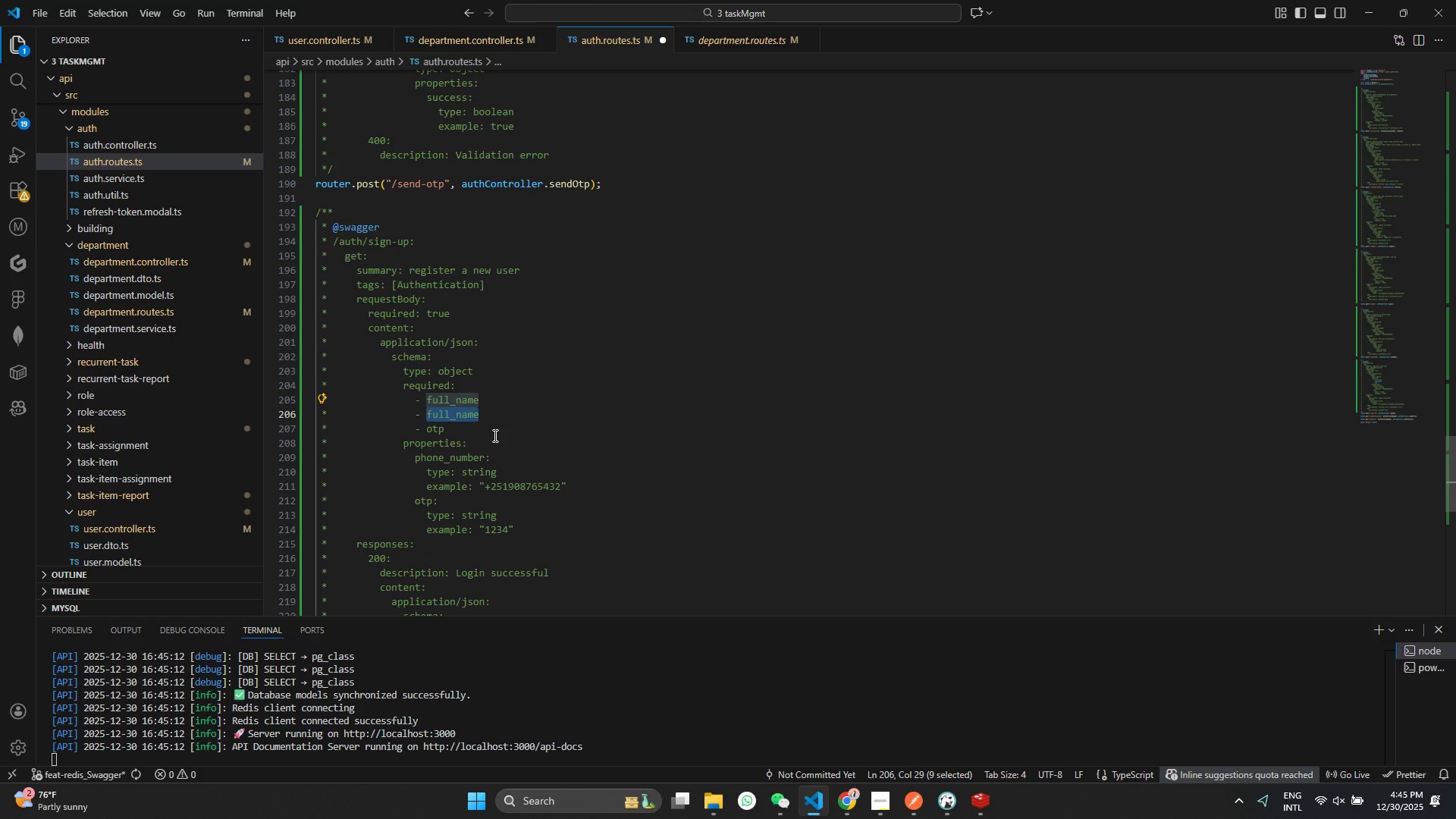 
type(email)
 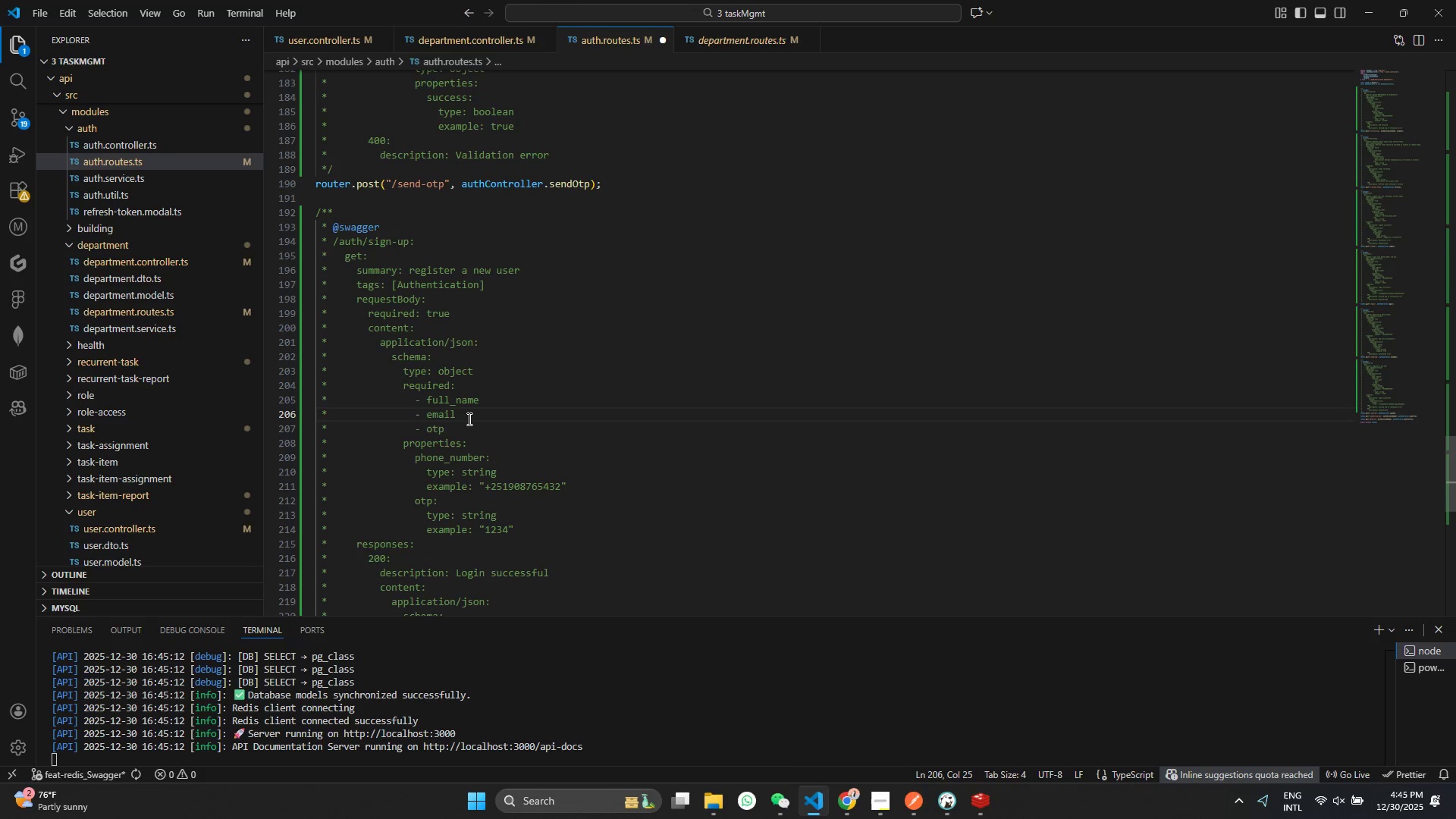 
double_click([435, 431])
 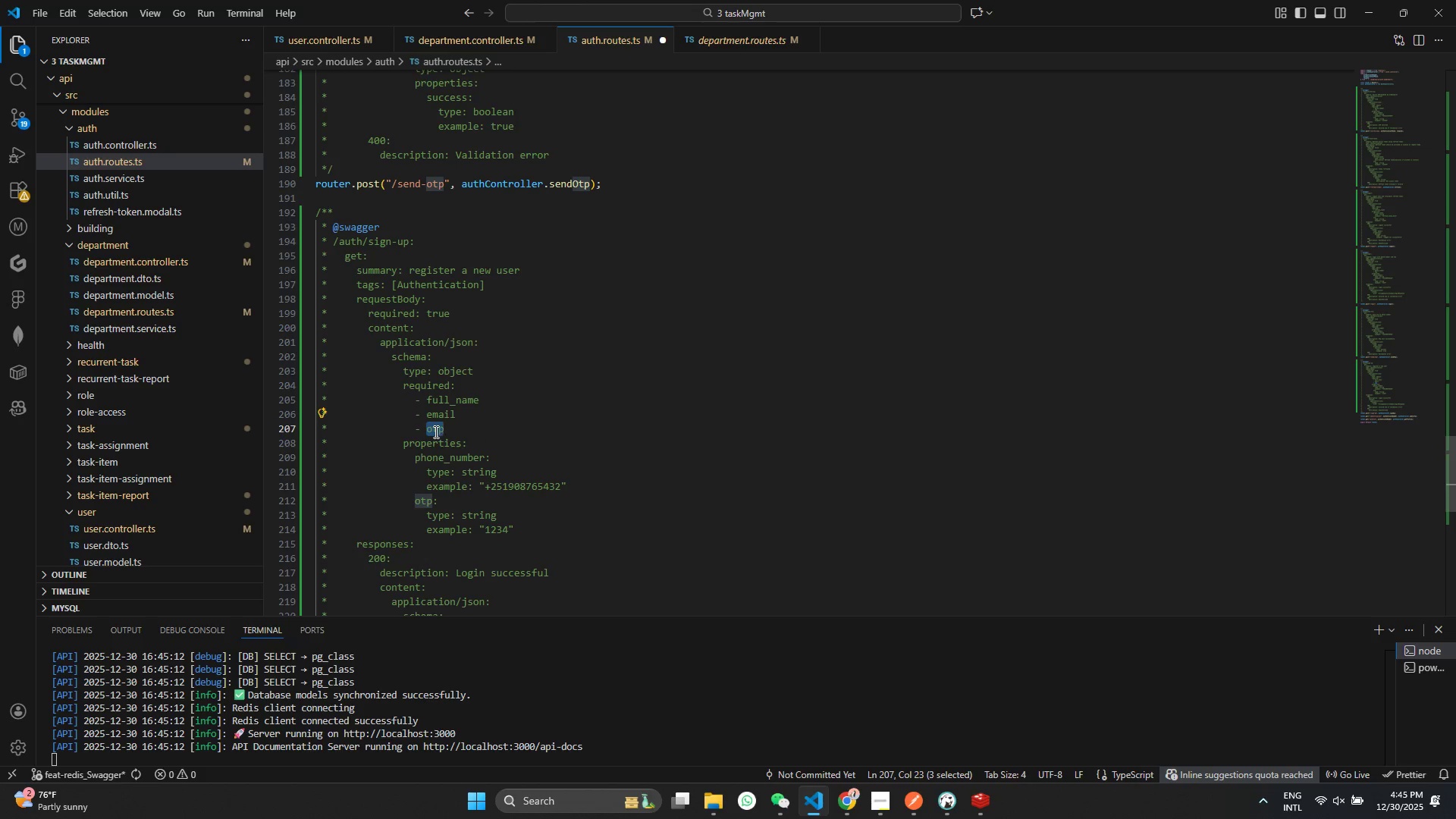 
type(phn)
key(Backspace)
type(one_u)
key(Backspace)
type(numebr)
key(Backspace)
key(Backspace)
key(Backspace)
type(n)
key(Backspace)
type(bner)
key(Backspace)
key(Backspace)
key(Backspace)
type(er)
 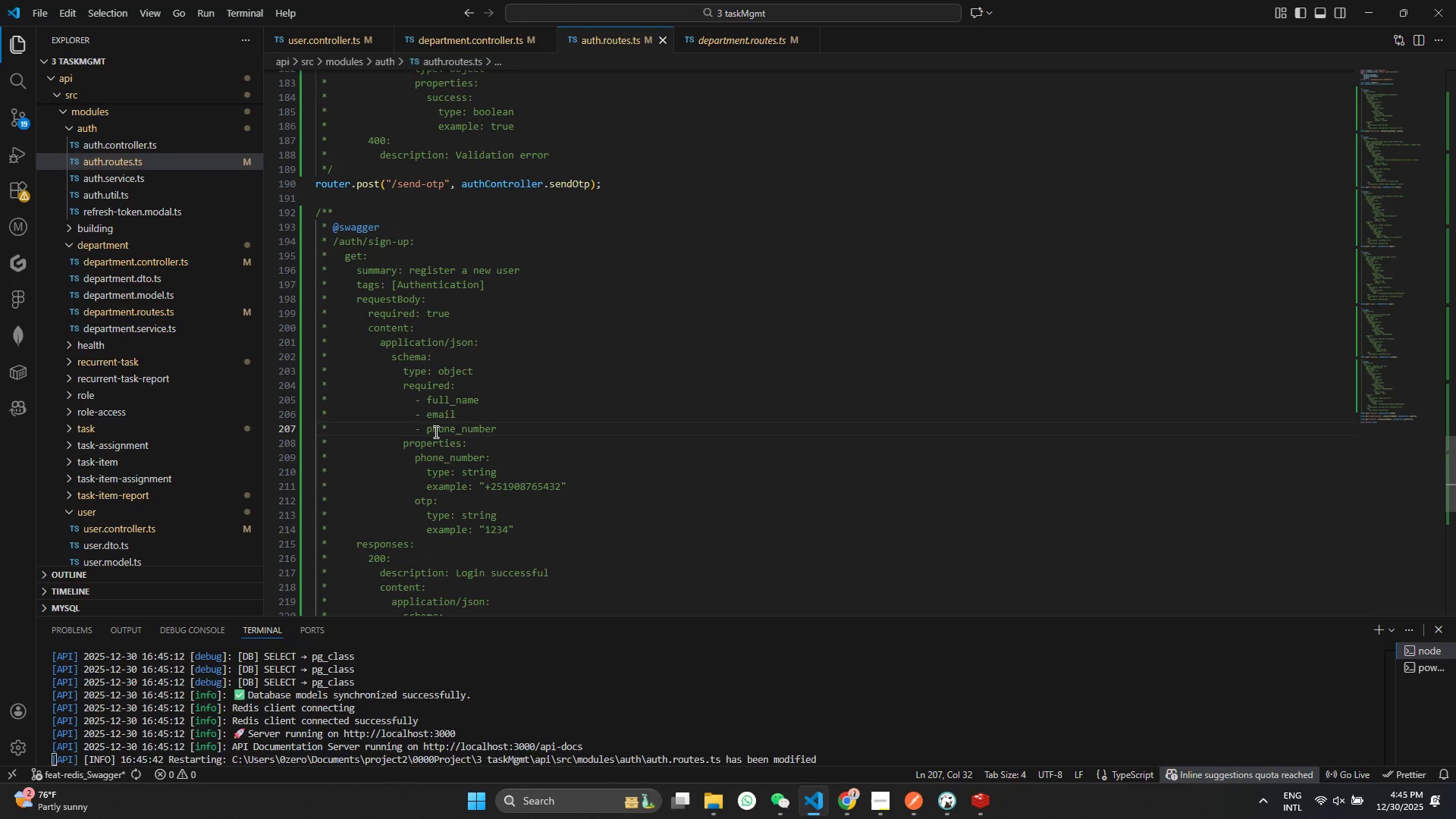 
 